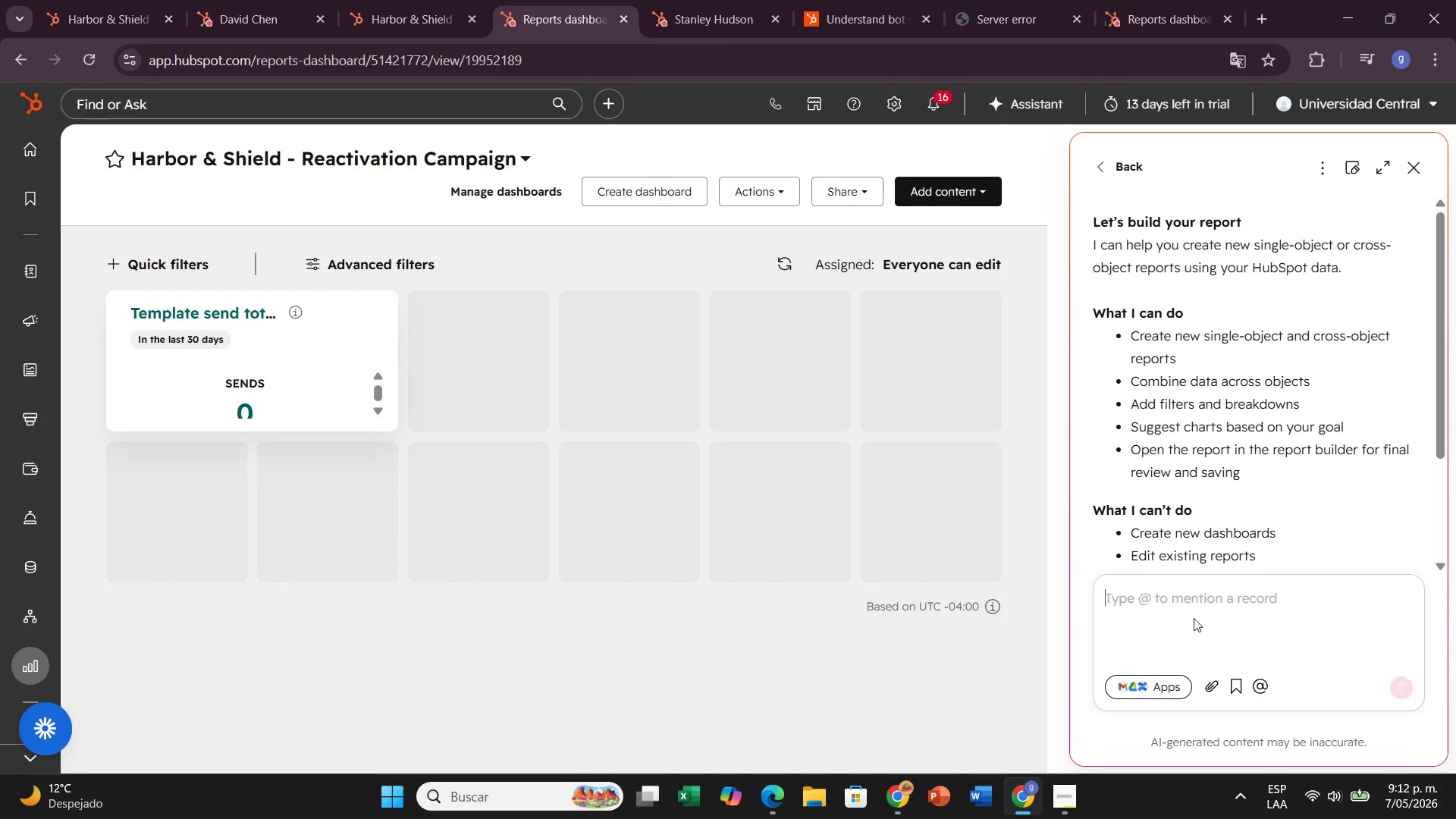 
key(Enter)
 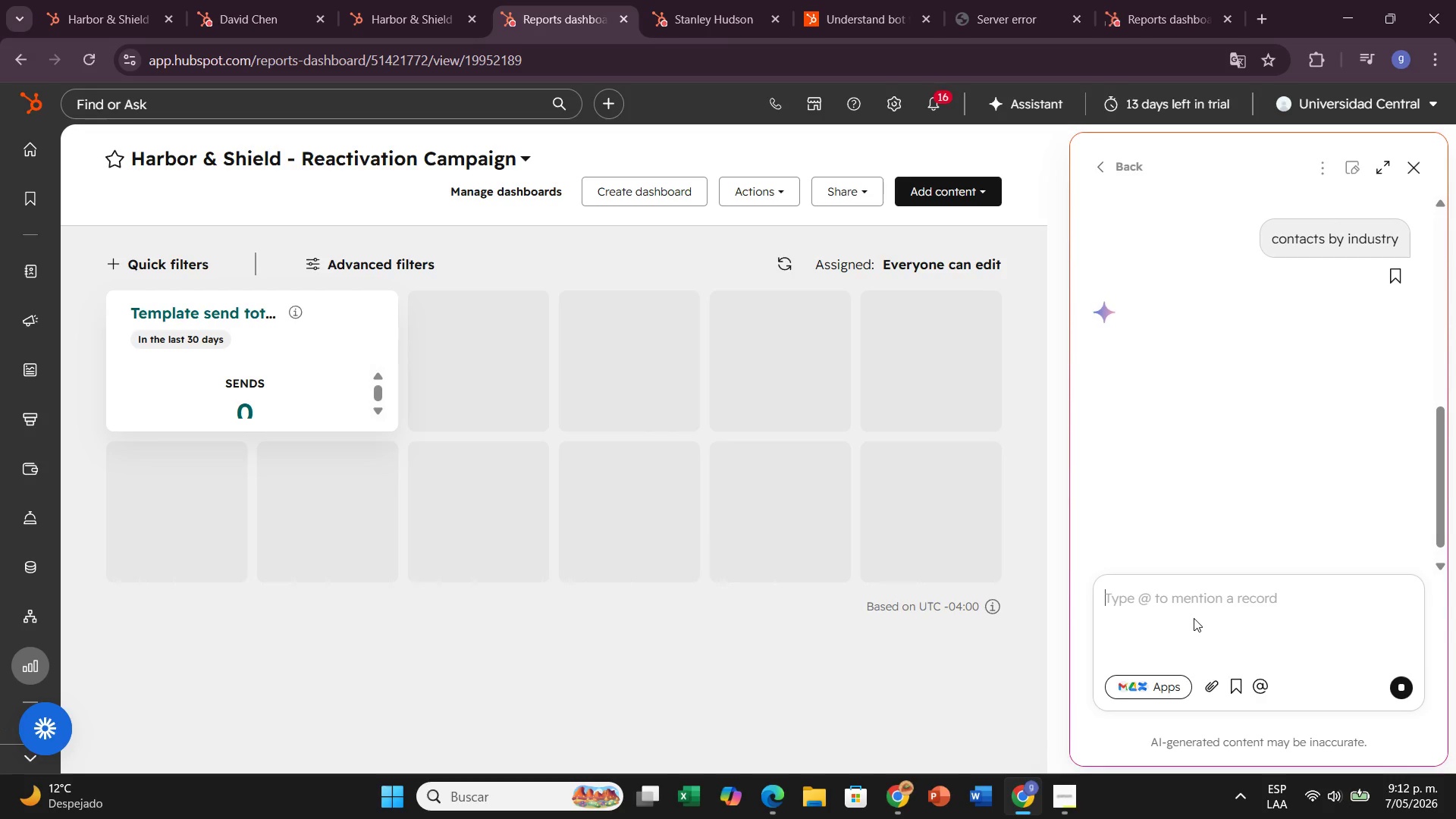 
wait(8.28)
 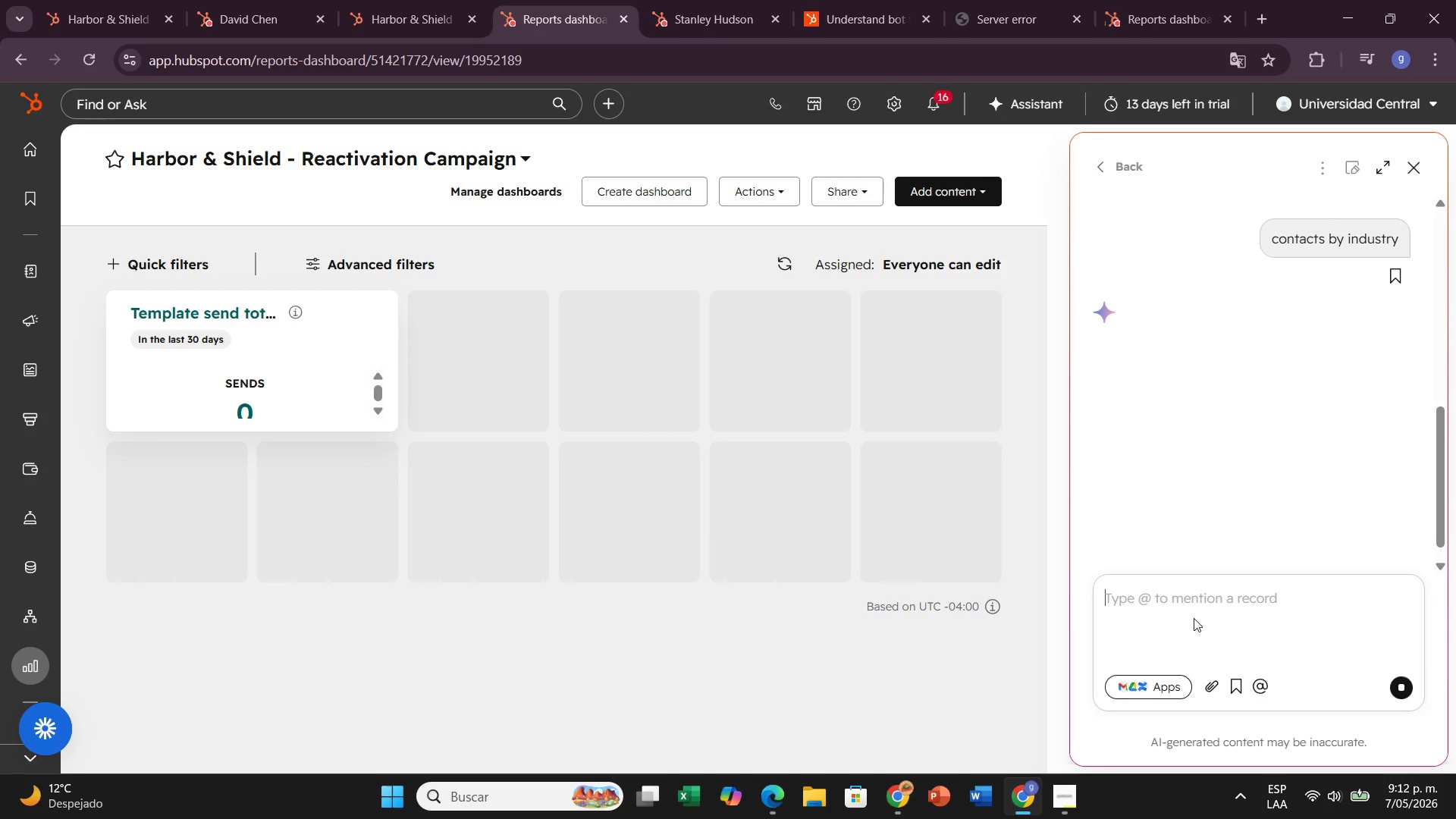 
scroll: coordinate [1326, 369], scroll_direction: down, amount: 4.0
 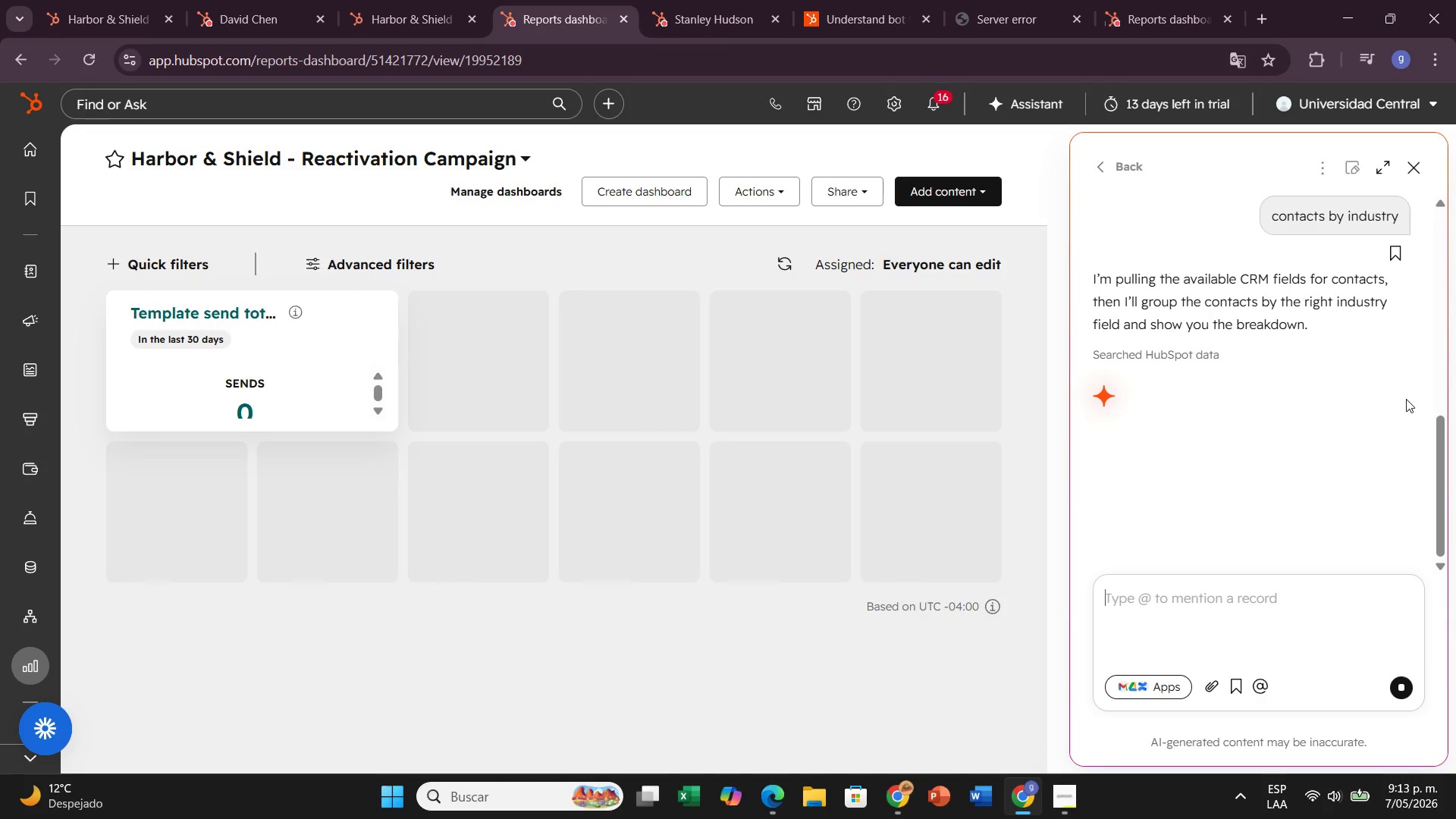 
wait(12.64)
 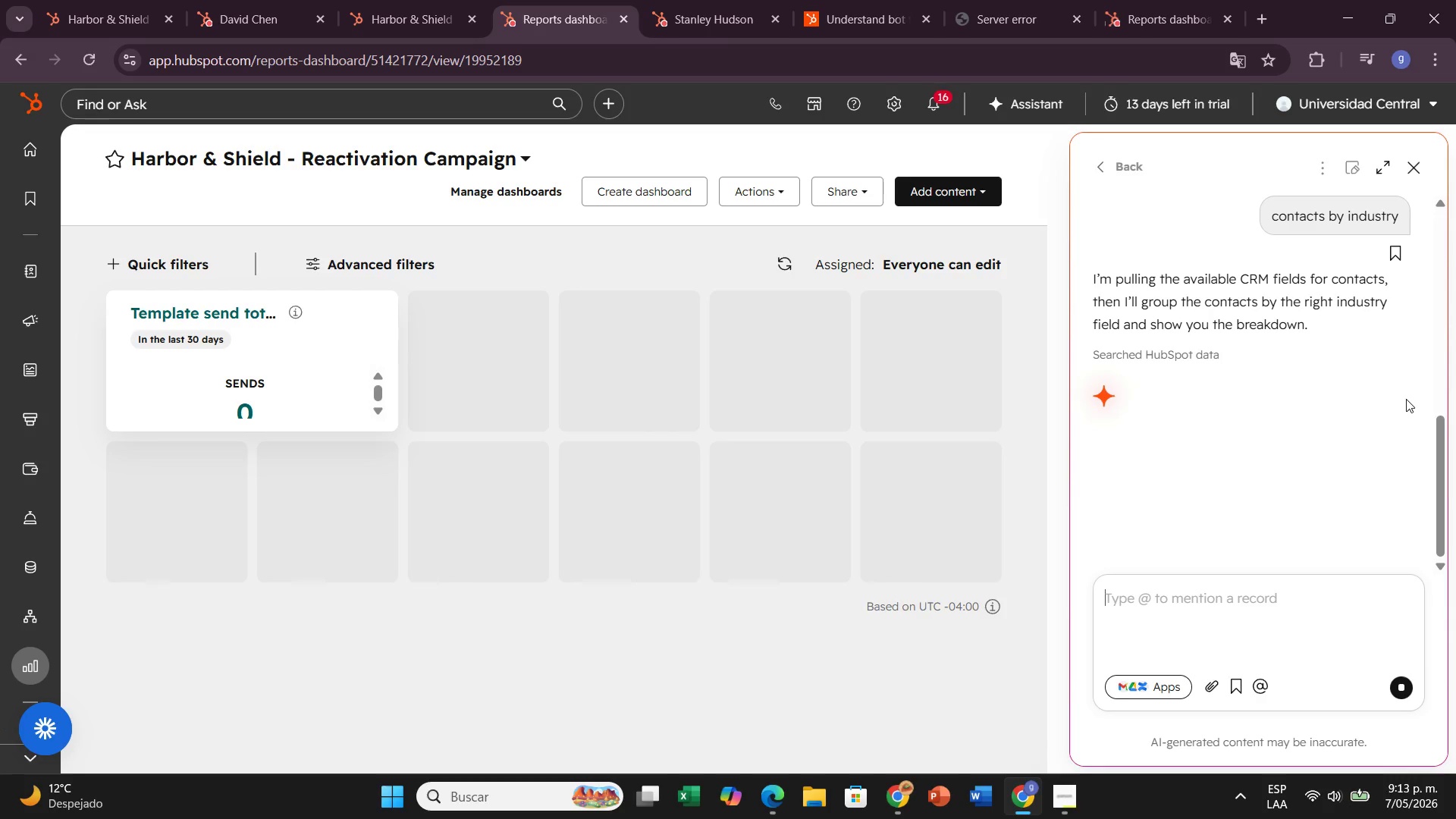 
scroll: coordinate [1330, 443], scroll_direction: down, amount: 10.0
 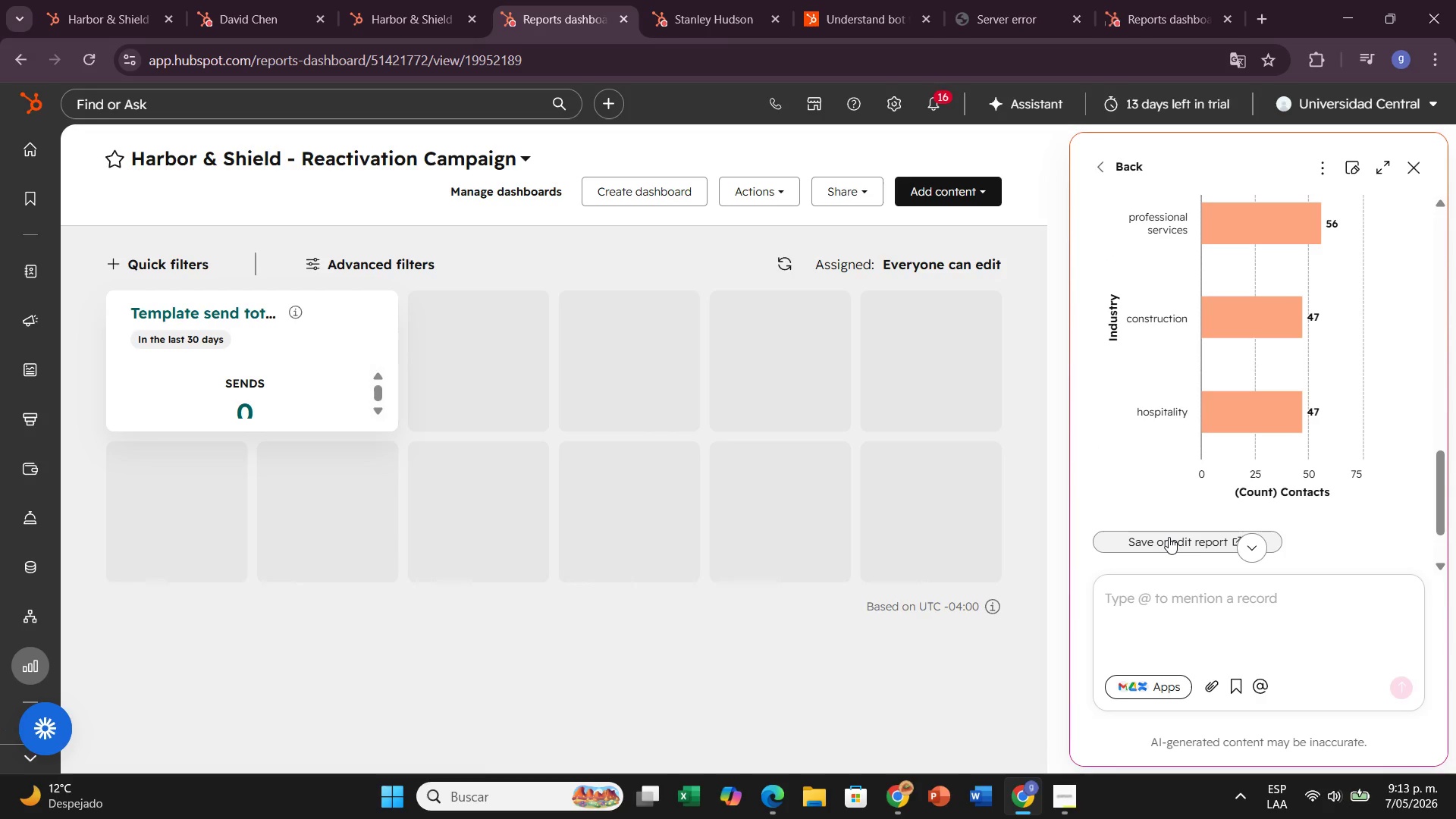 
left_click([1169, 537])
 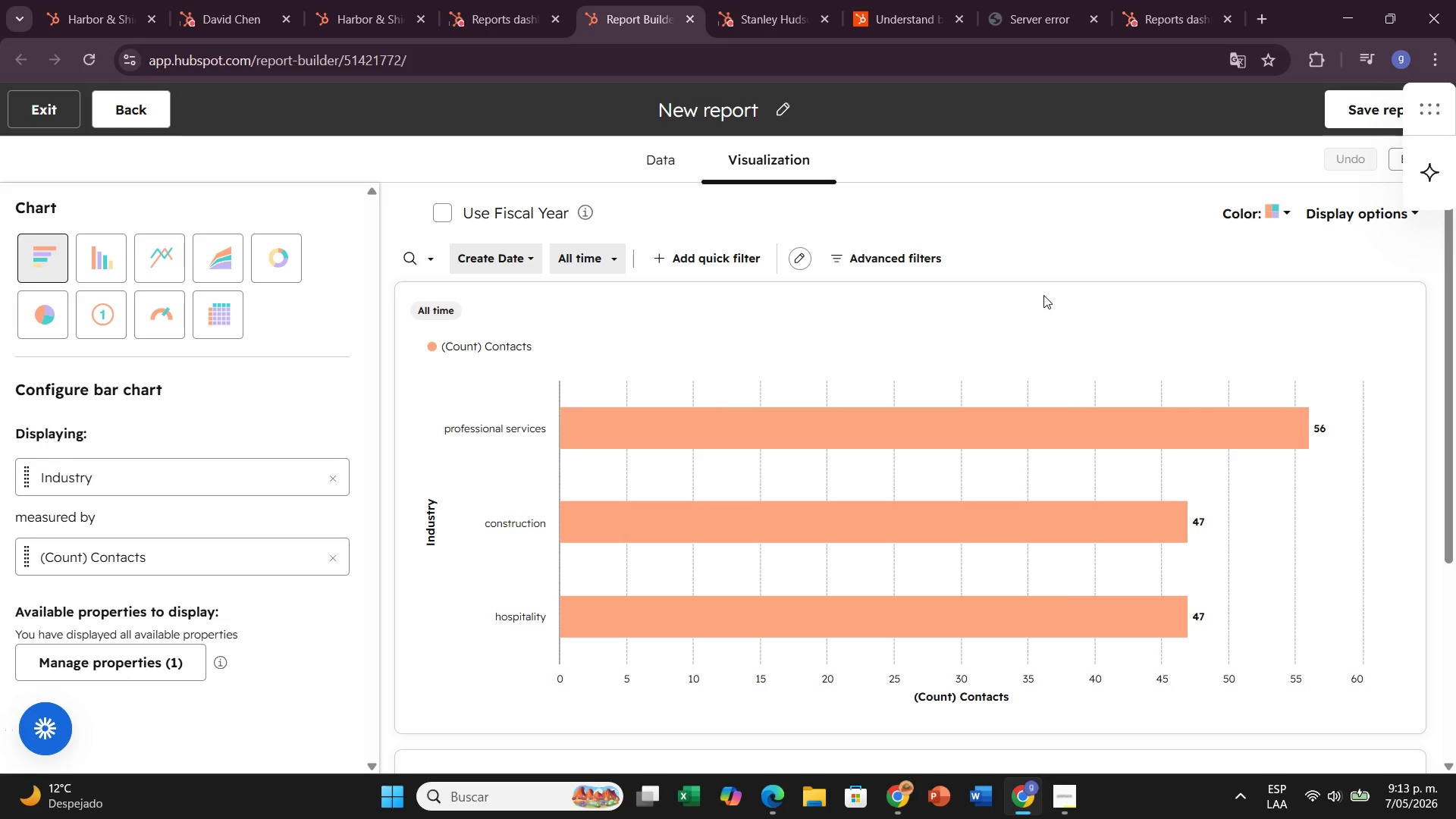 
wait(17.62)
 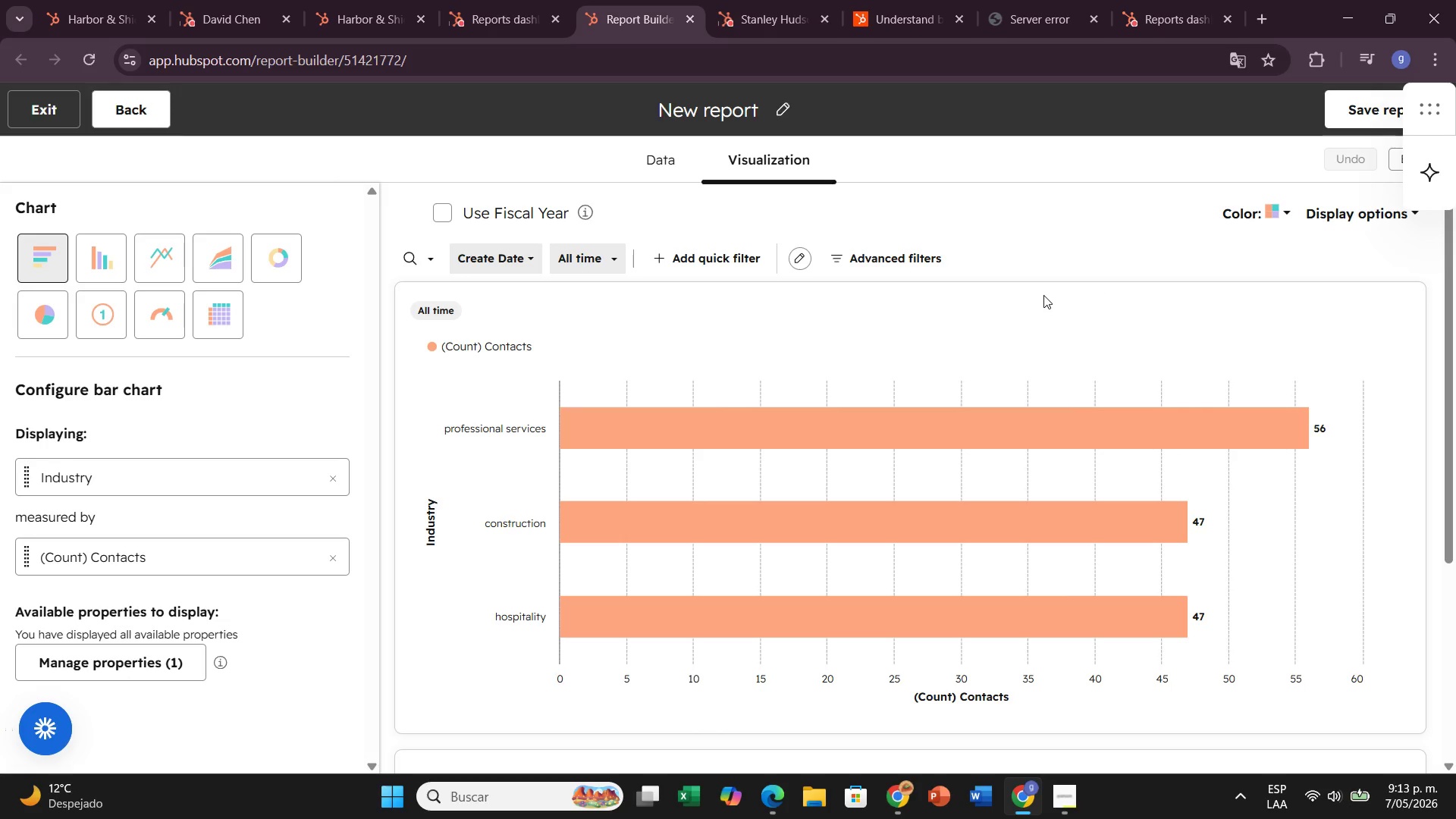 
left_click([1280, 217])
 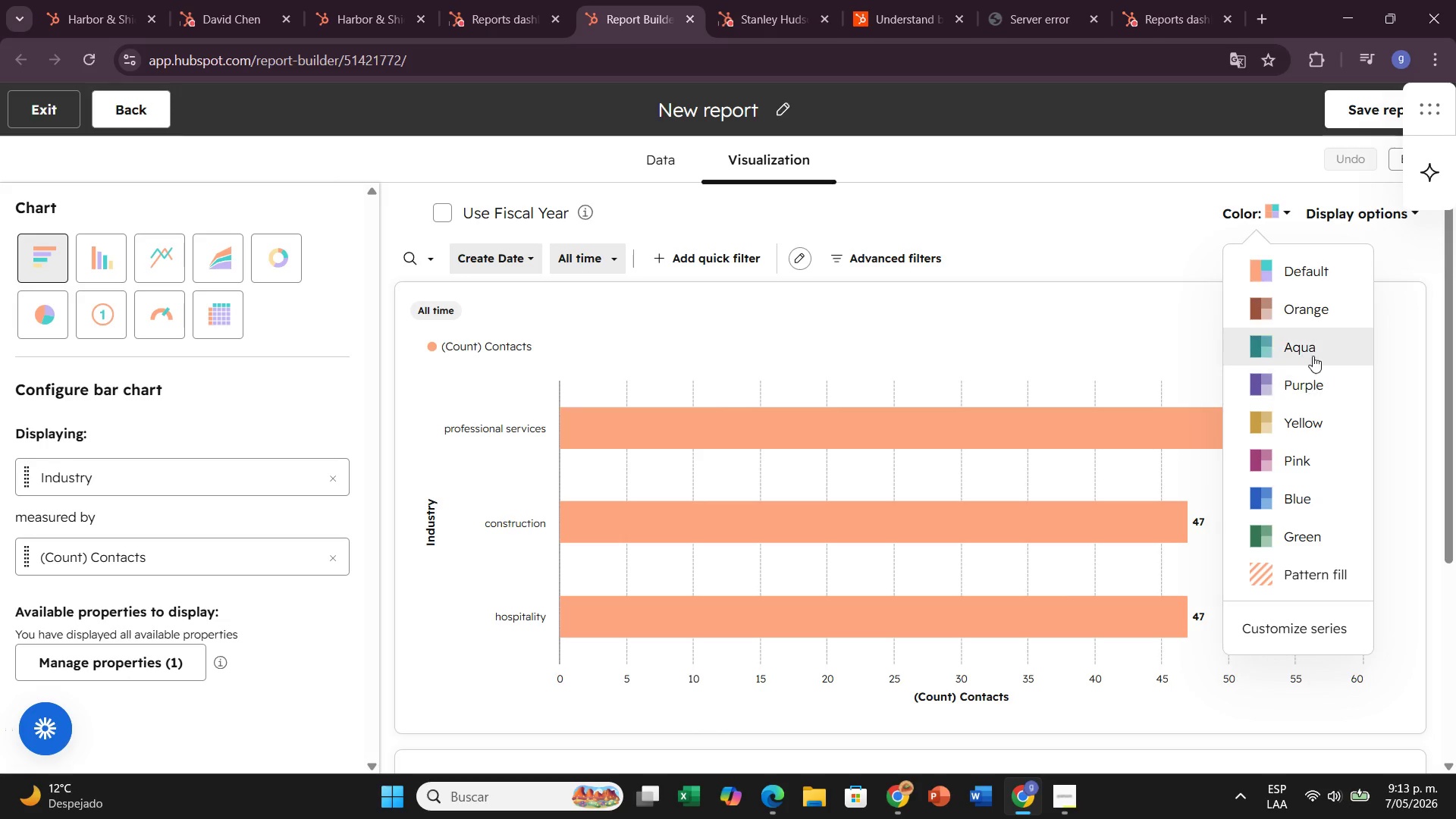 
left_click([1306, 424])
 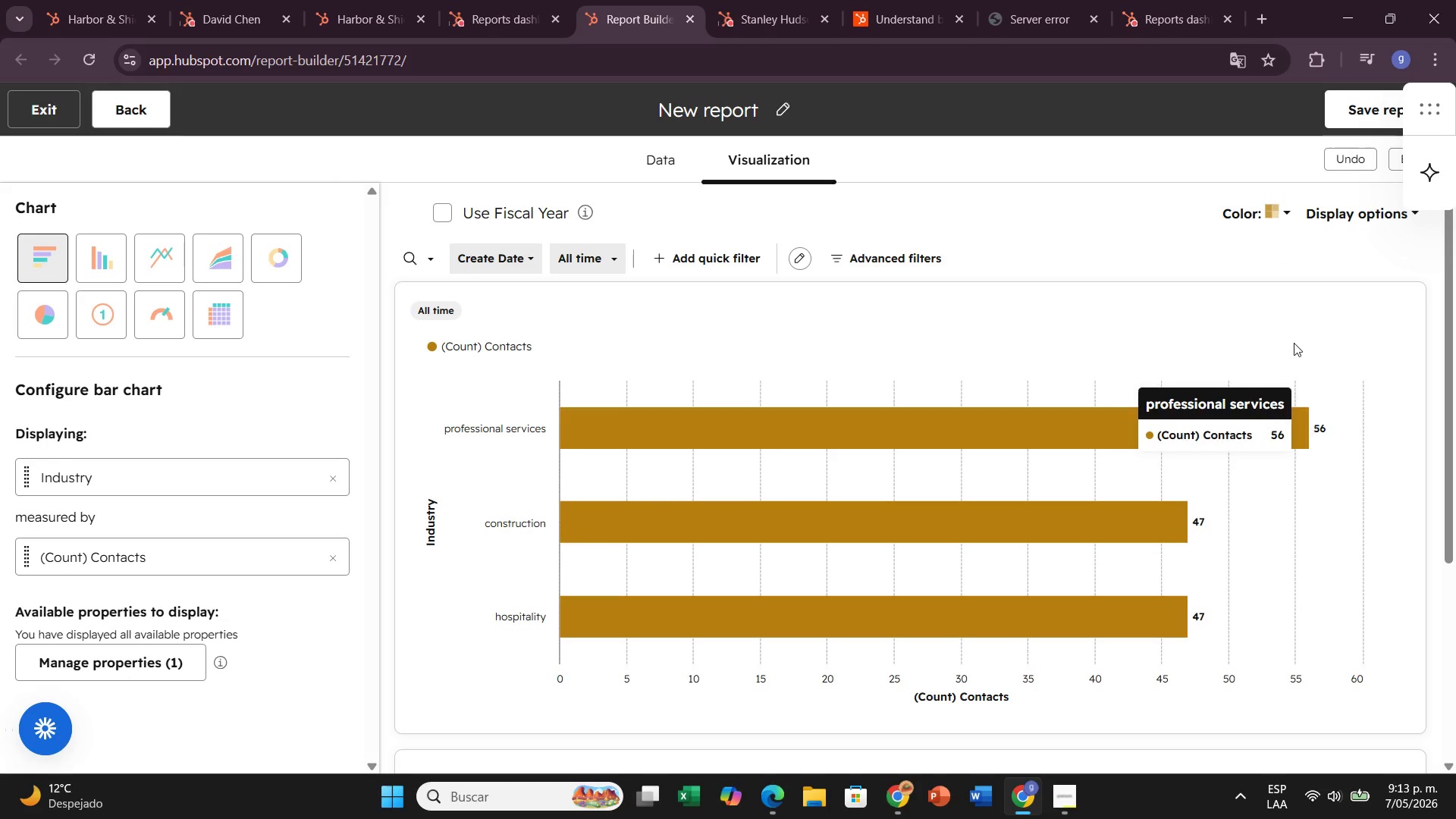 
left_click([1273, 205])
 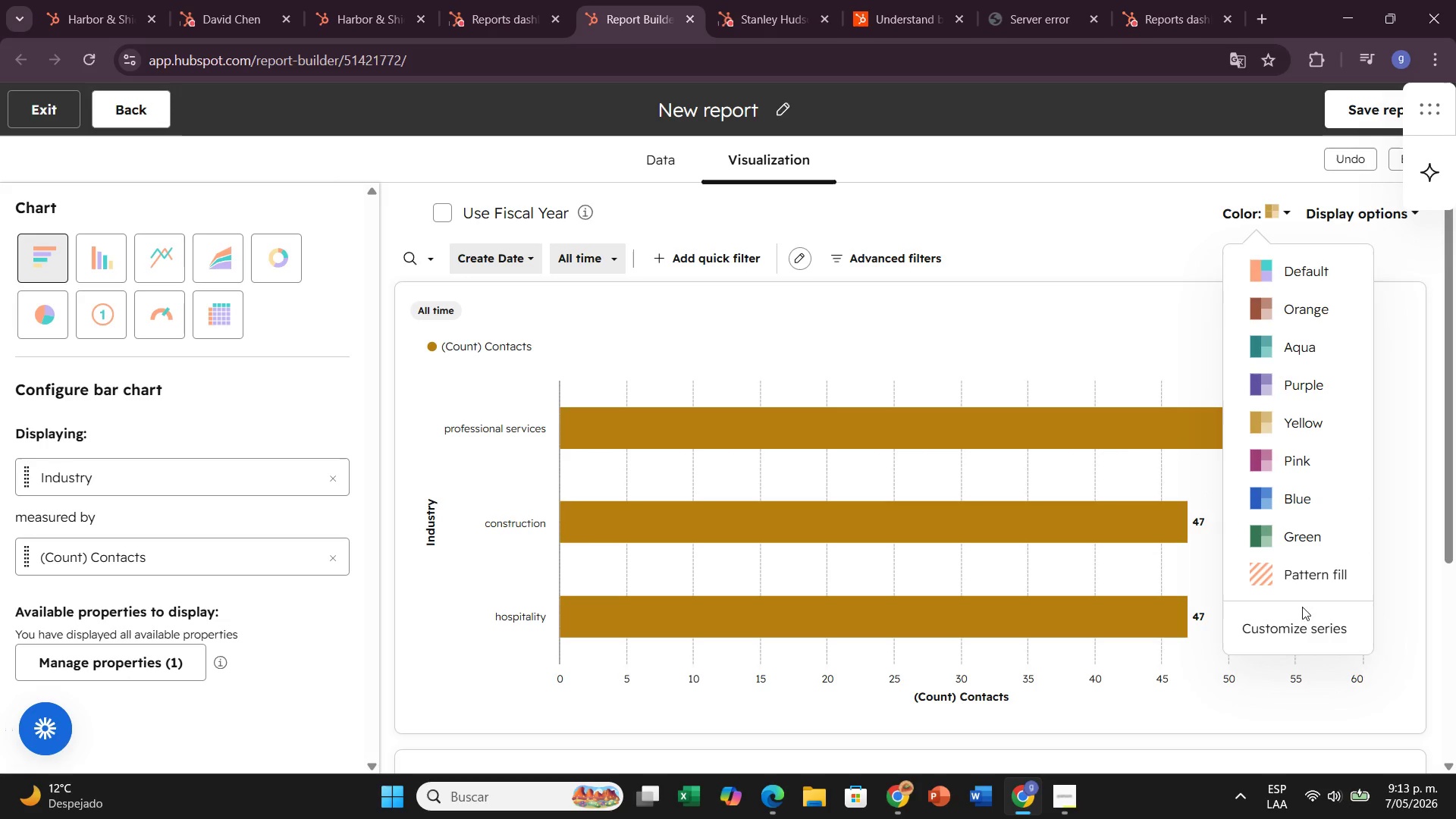 
left_click([1302, 621])
 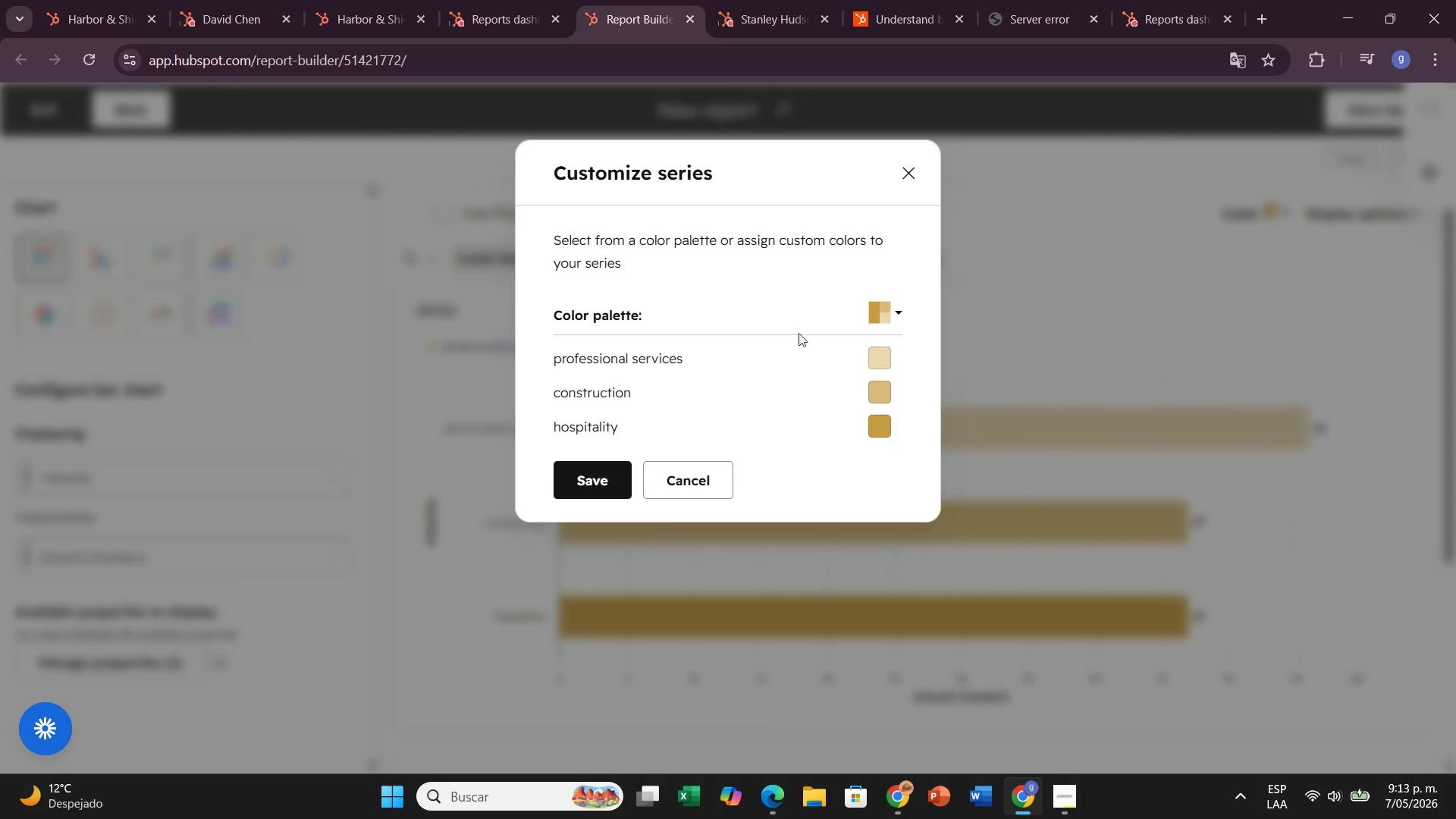 
left_click([893, 311])
 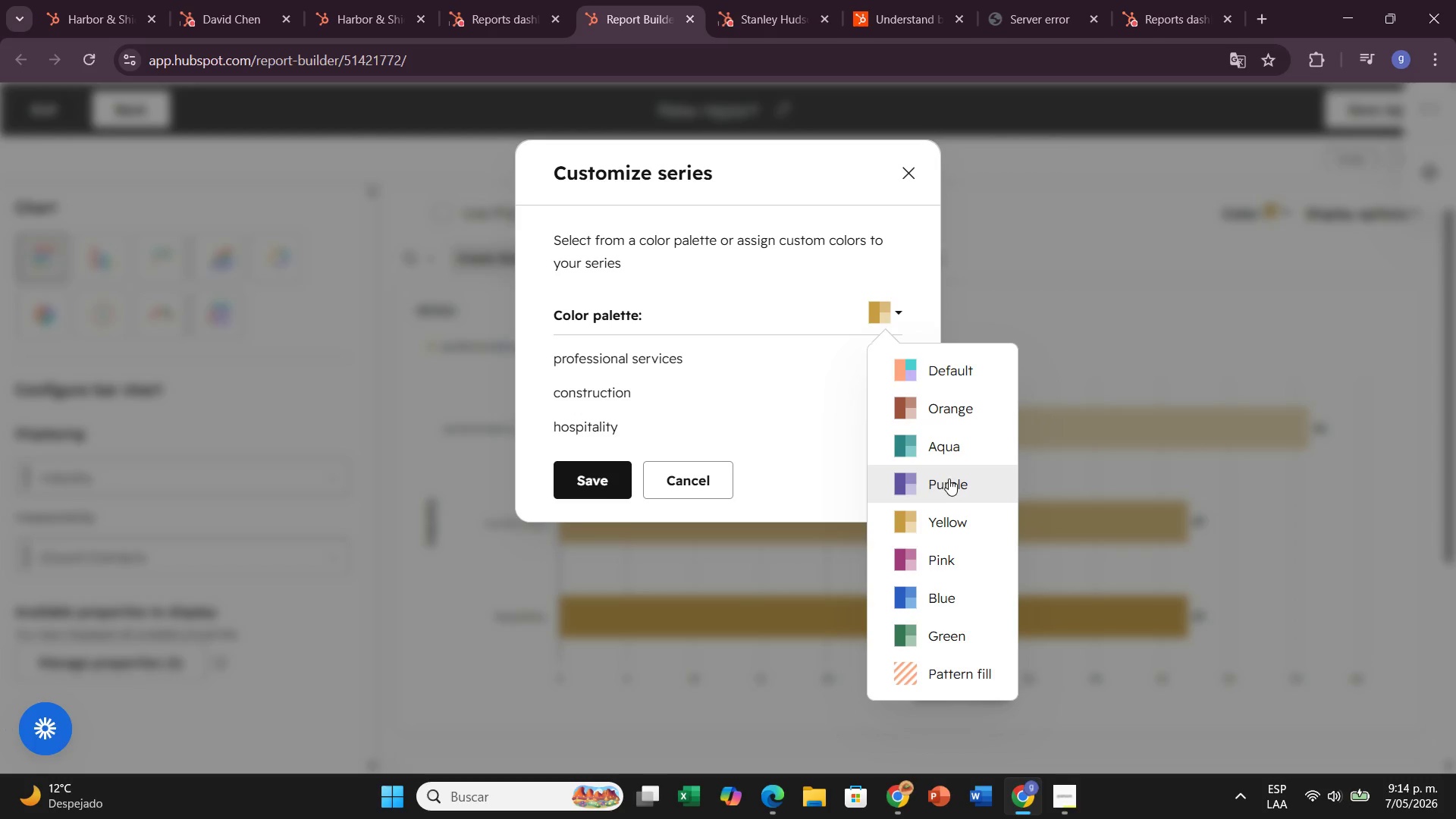 
left_click([948, 467])
 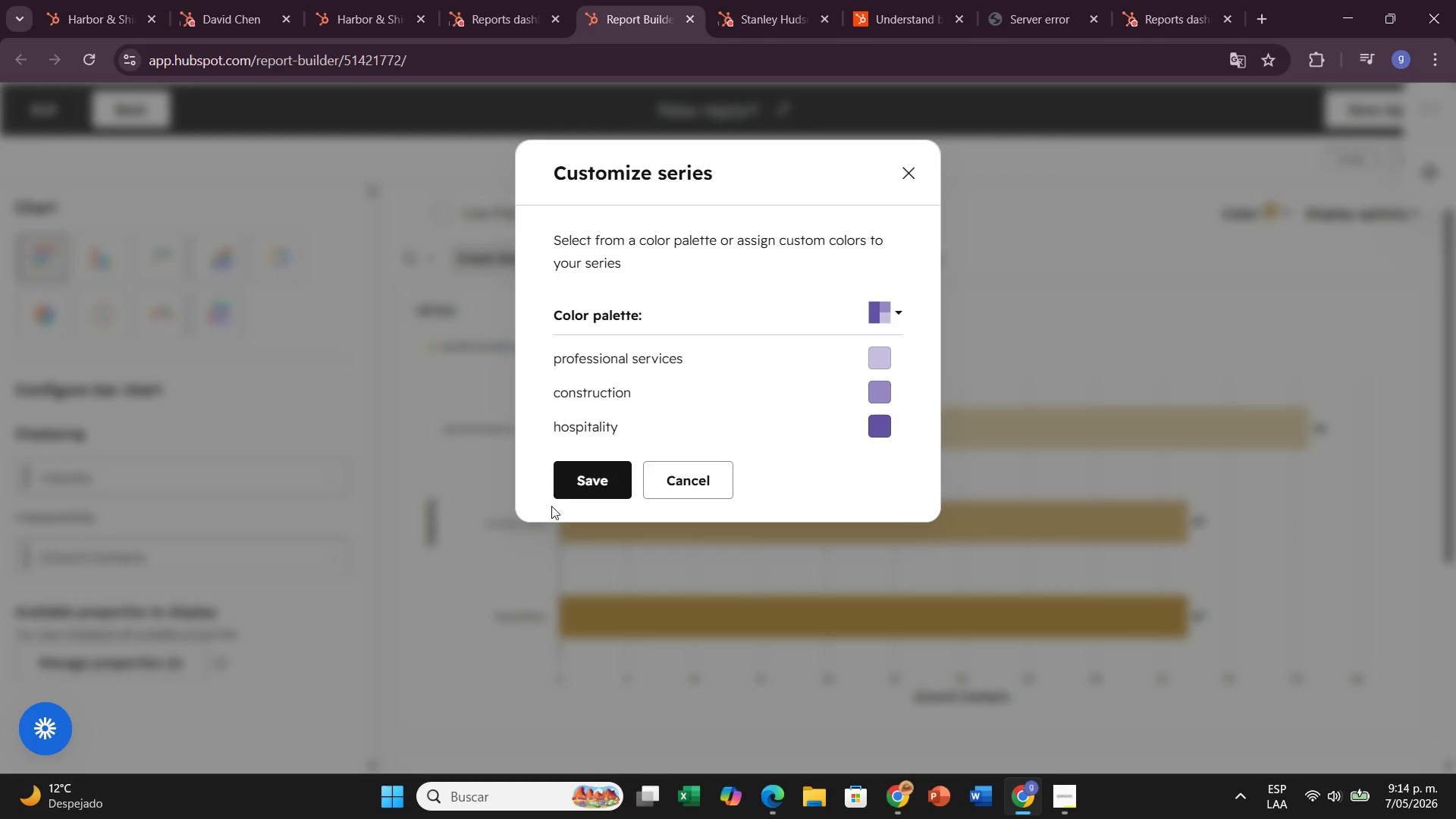 
left_click([569, 479])
 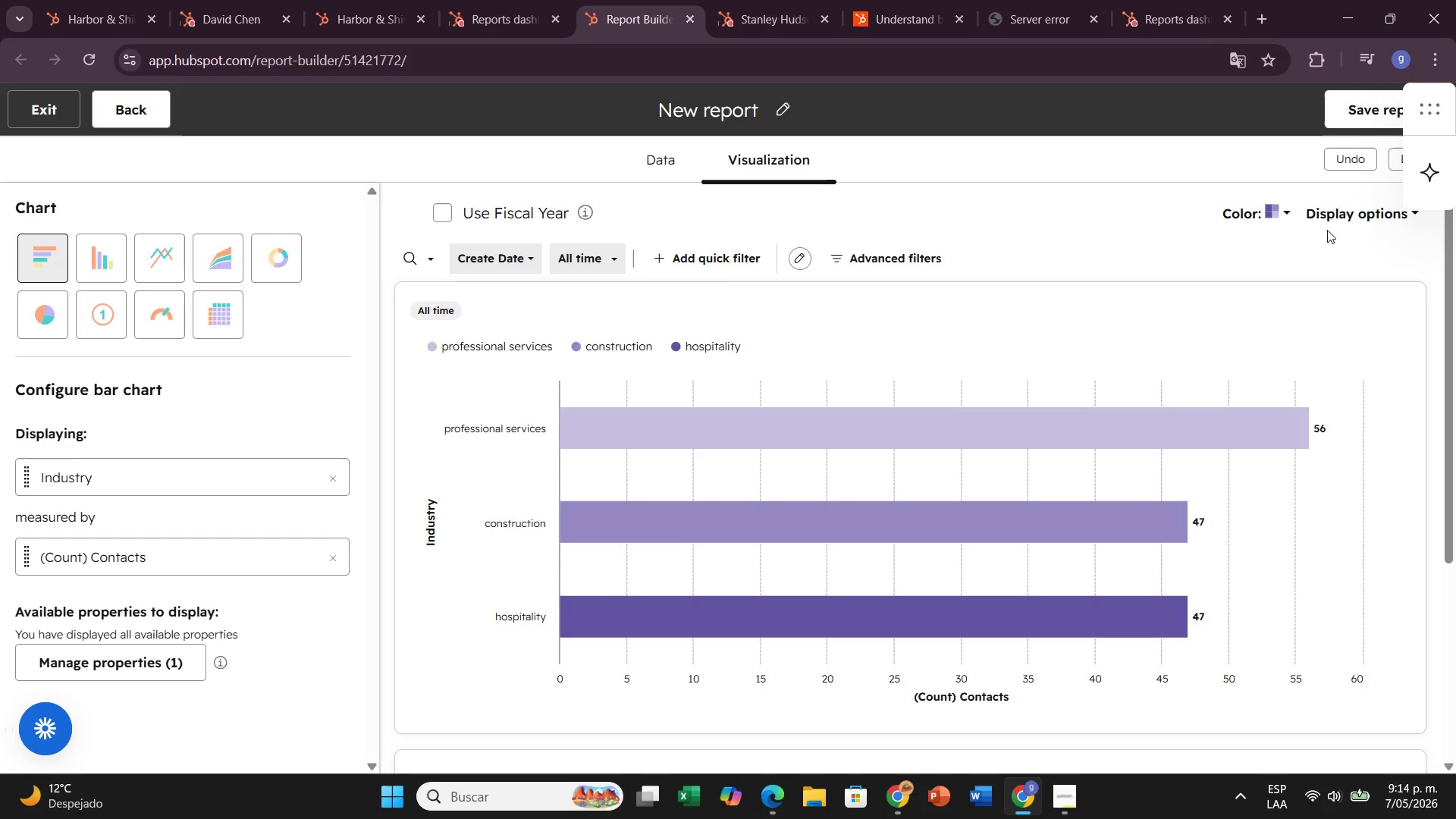 
left_click([1376, 110])
 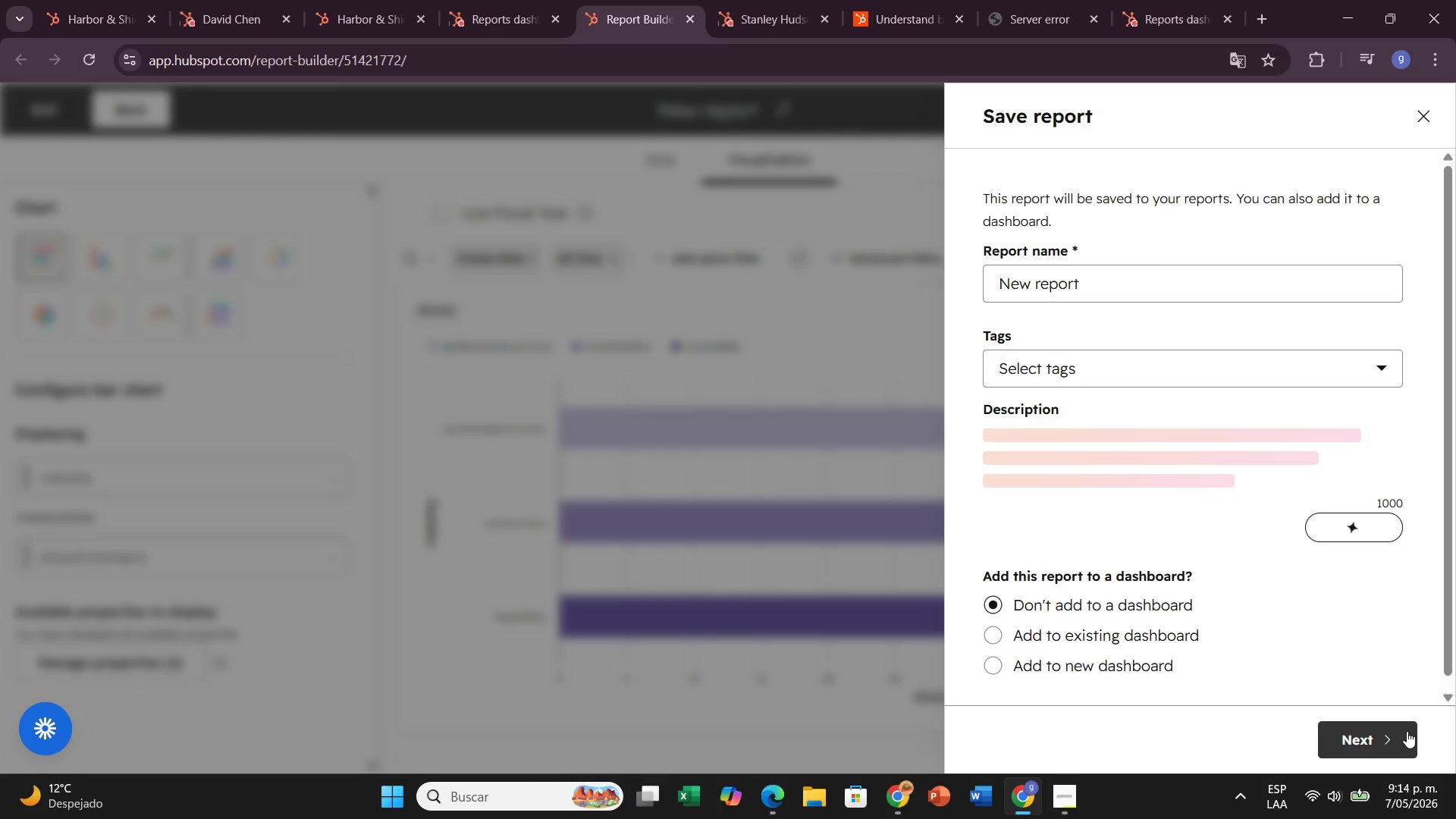 
left_click([994, 635])
 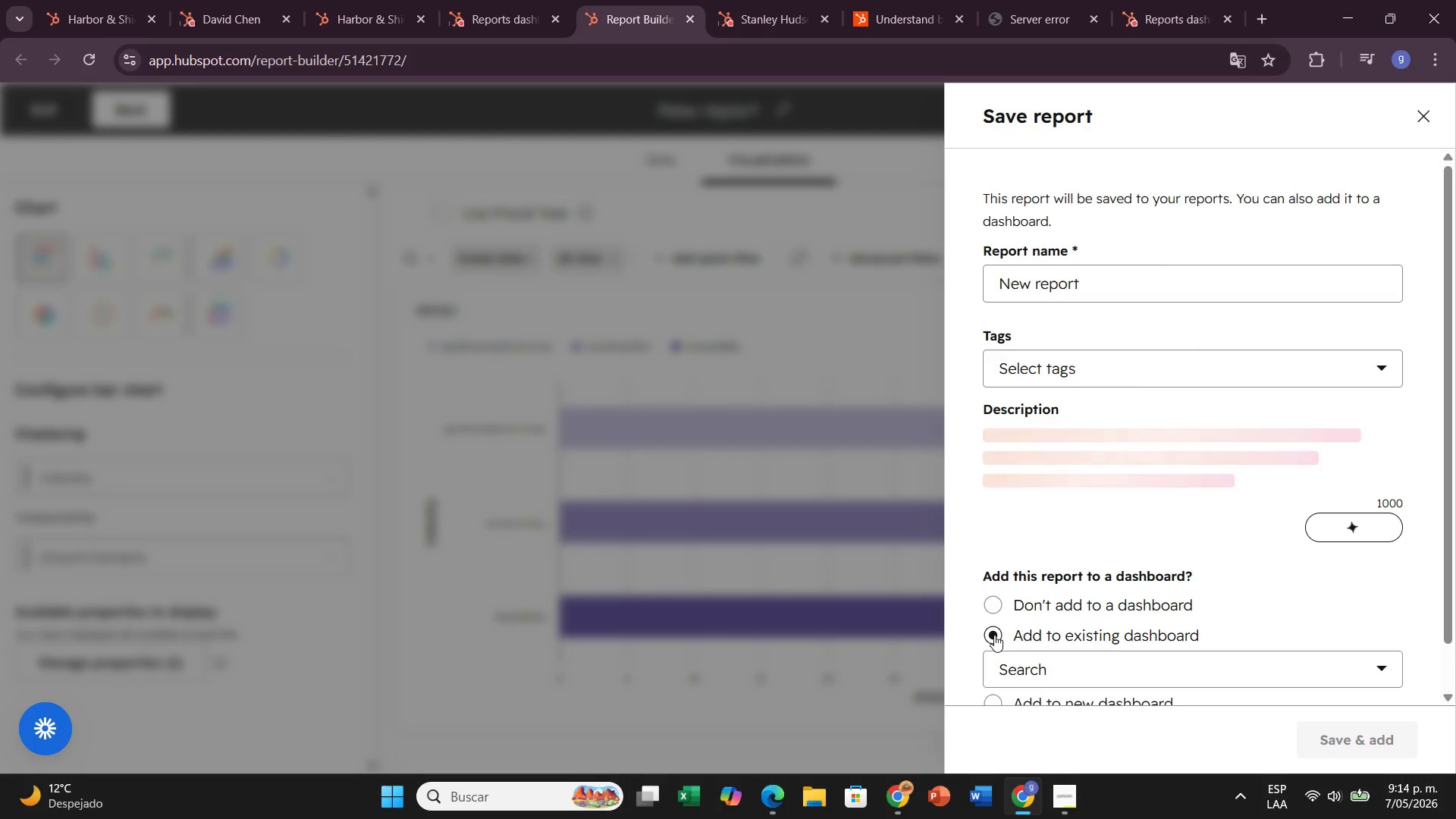 
scroll: coordinate [996, 634], scroll_direction: down, amount: 2.0
 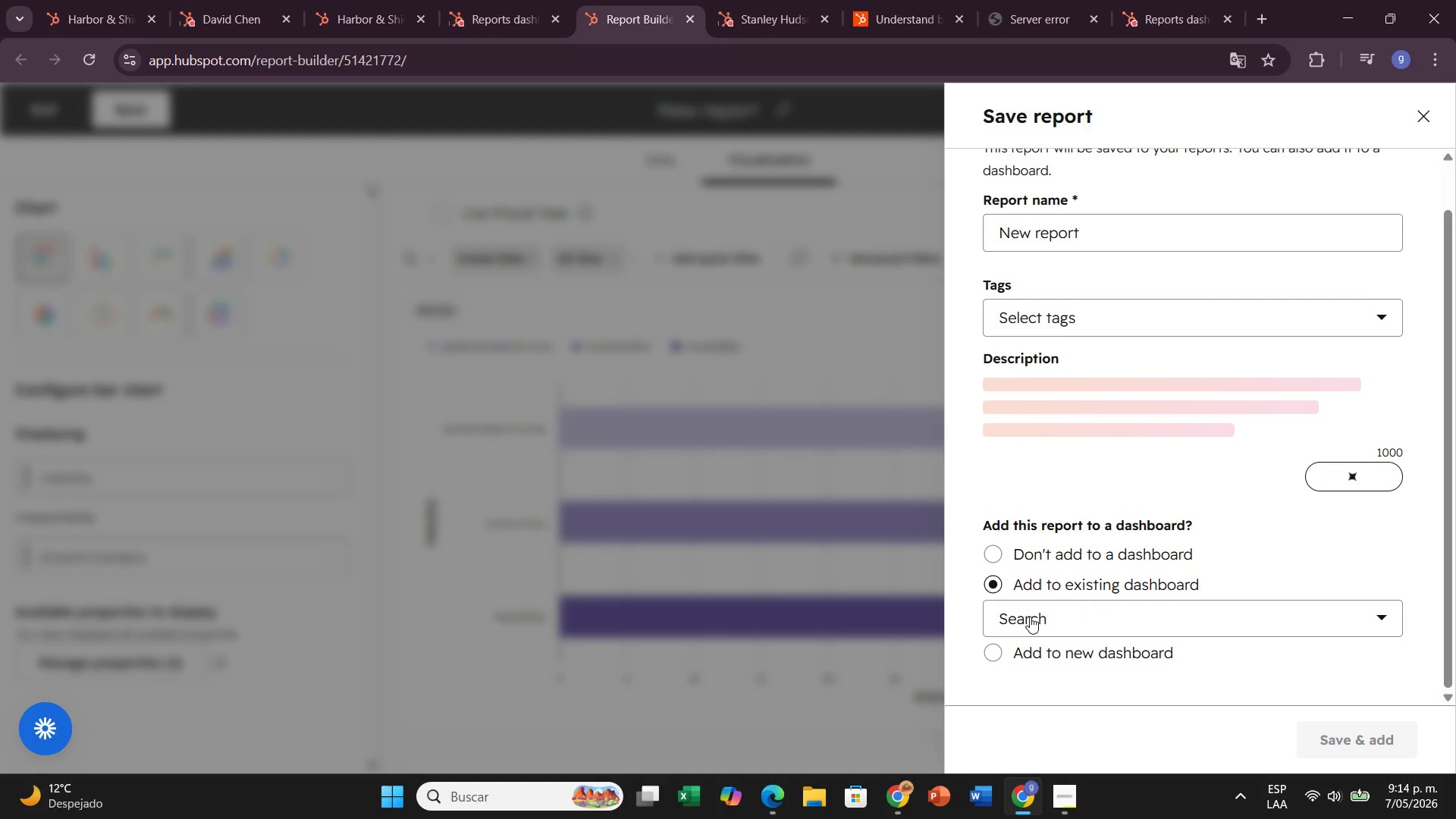 
left_click([1030, 617])
 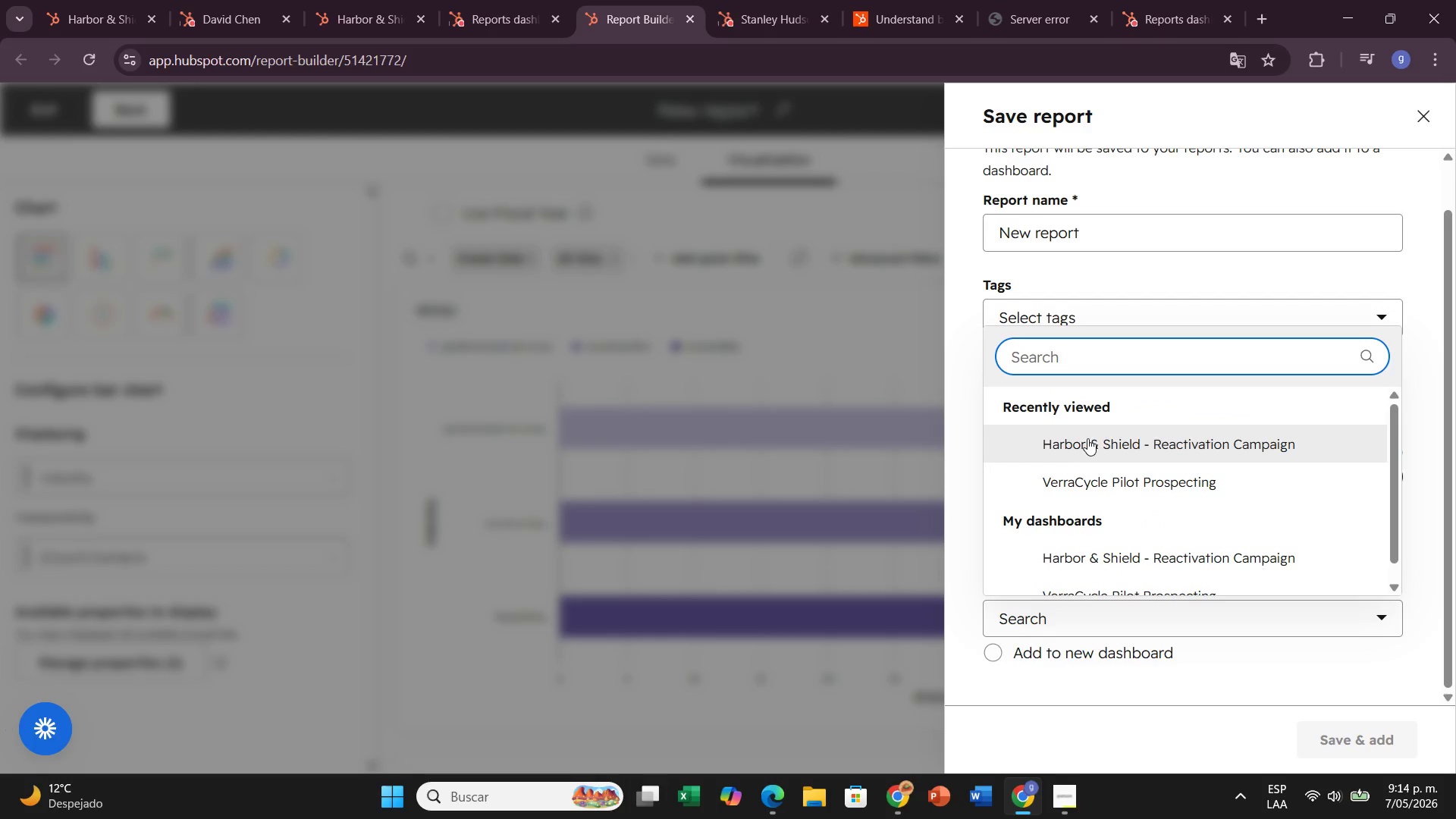 
left_click([1087, 435])
 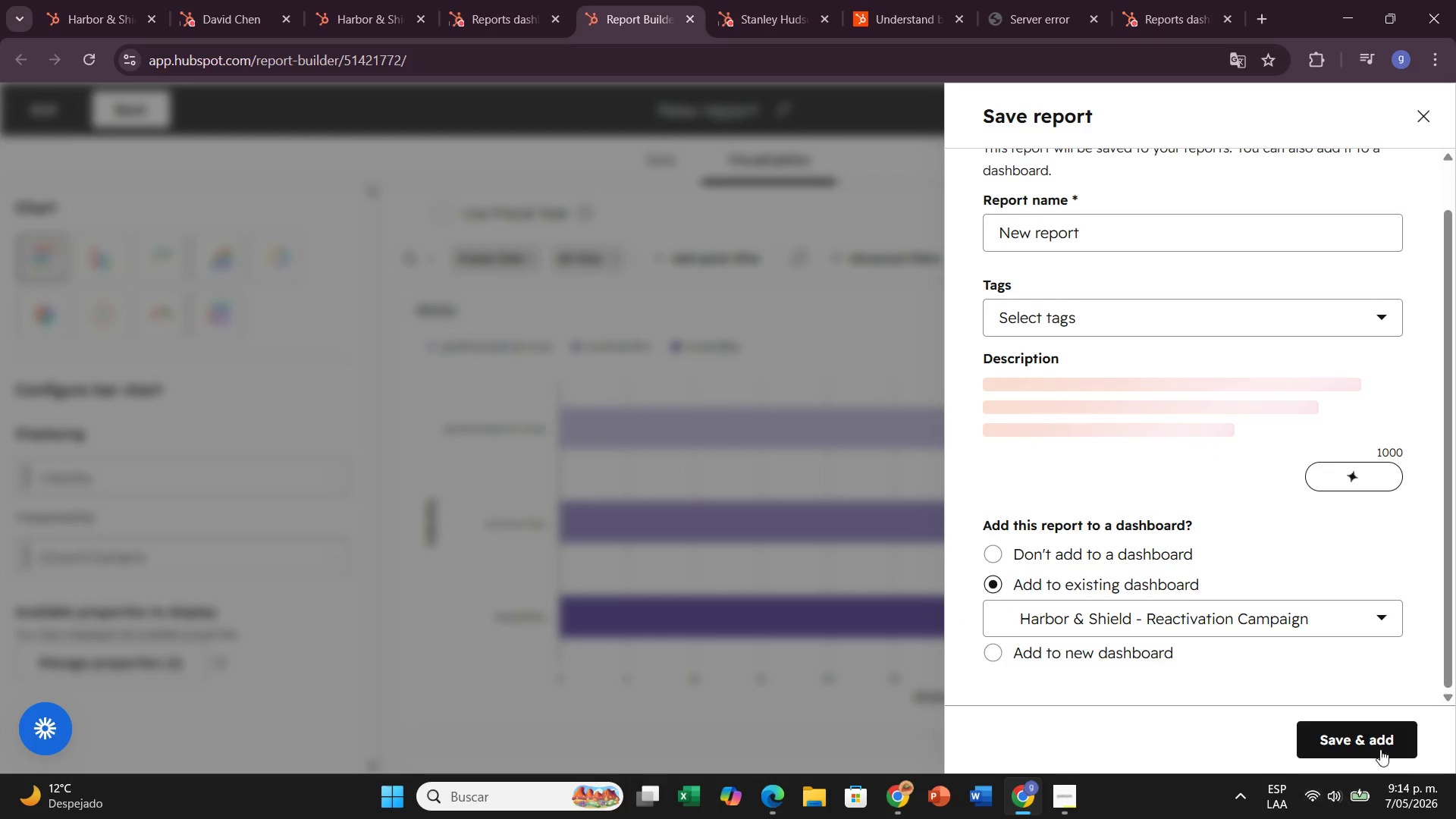 
left_click([1378, 743])
 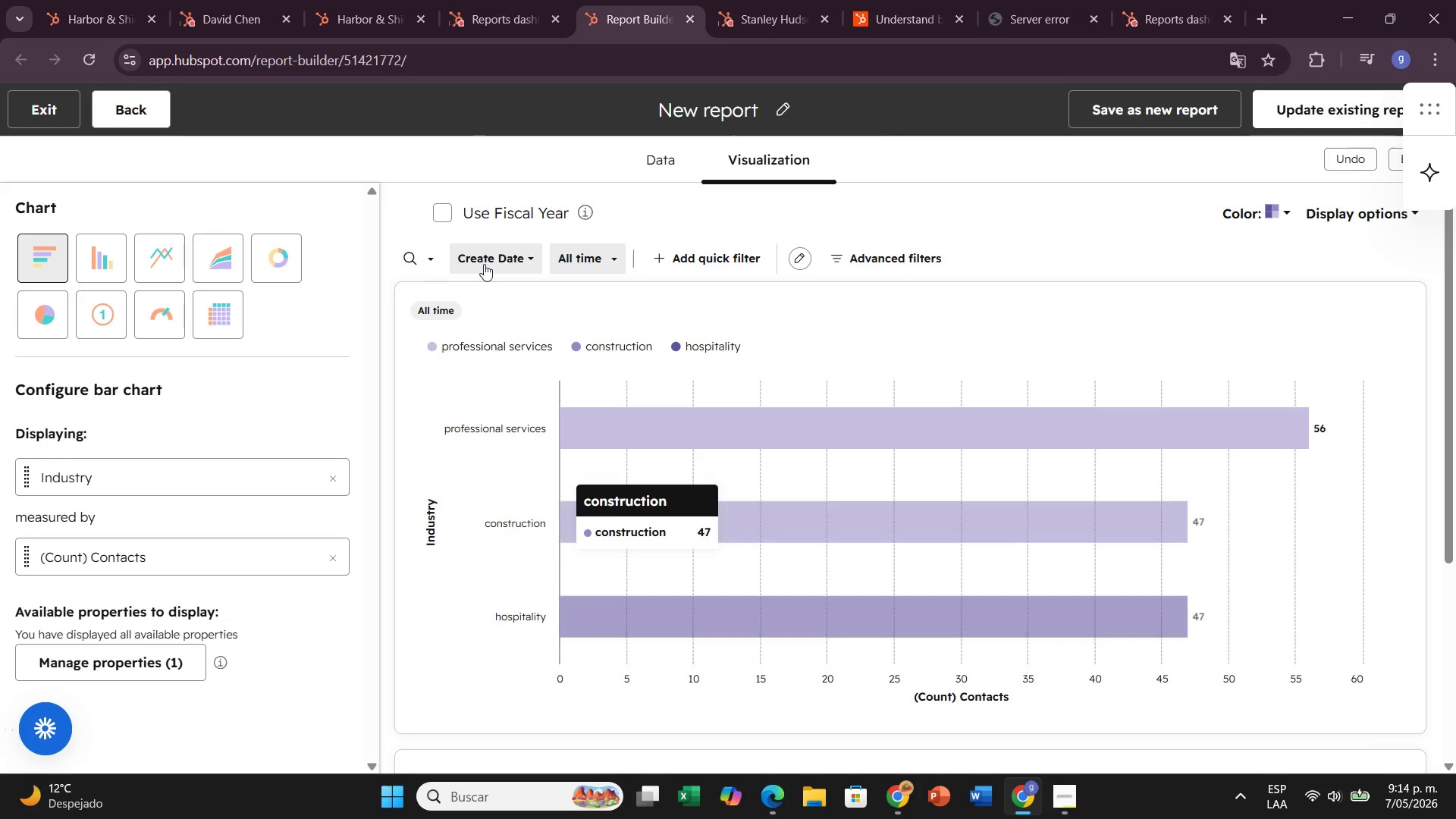 
wait(17.28)
 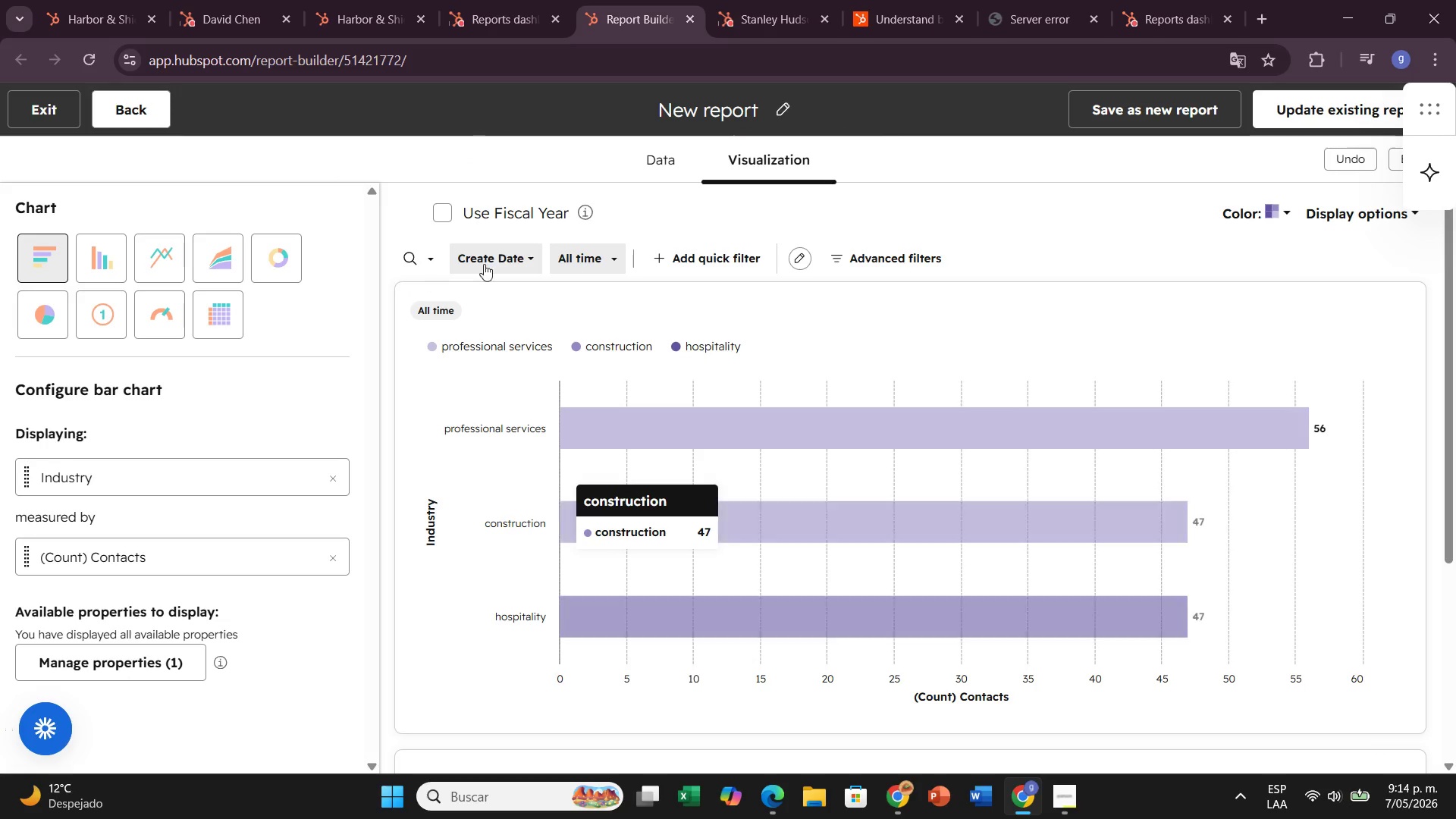 
left_click([783, 104])
 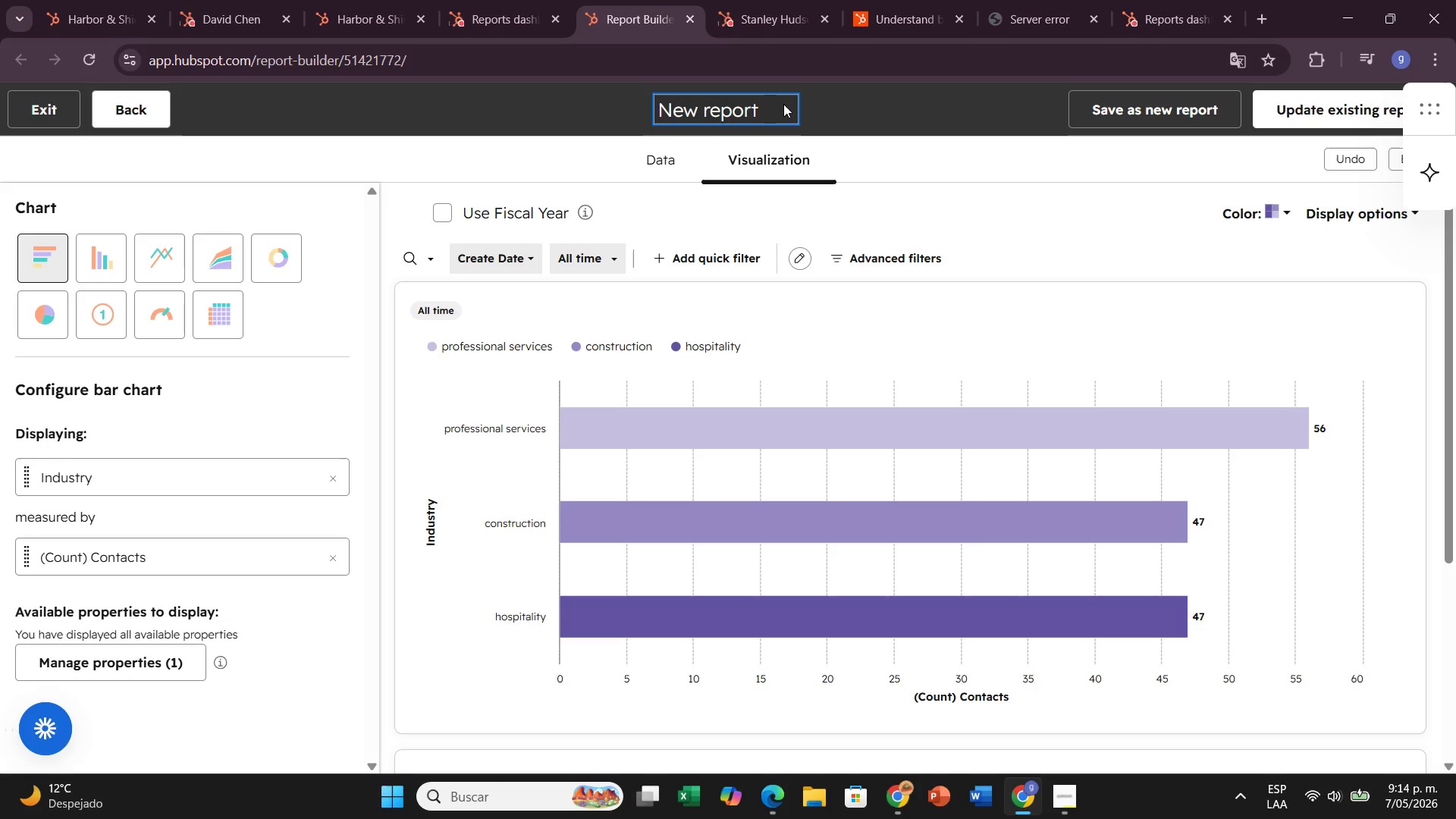 
hold_key(key=Backspace, duration=0.89)
 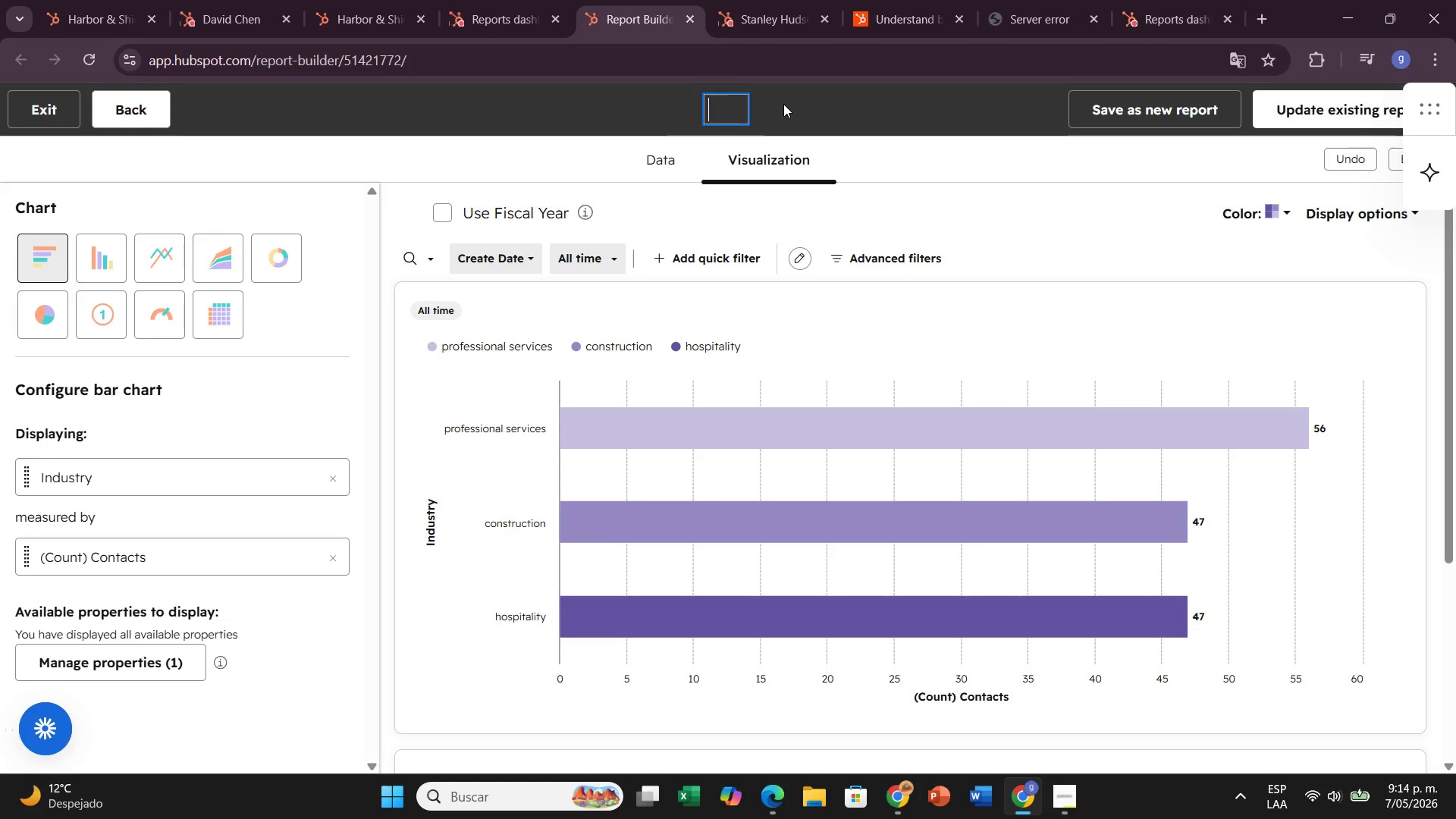 
type(Contact by industry)
 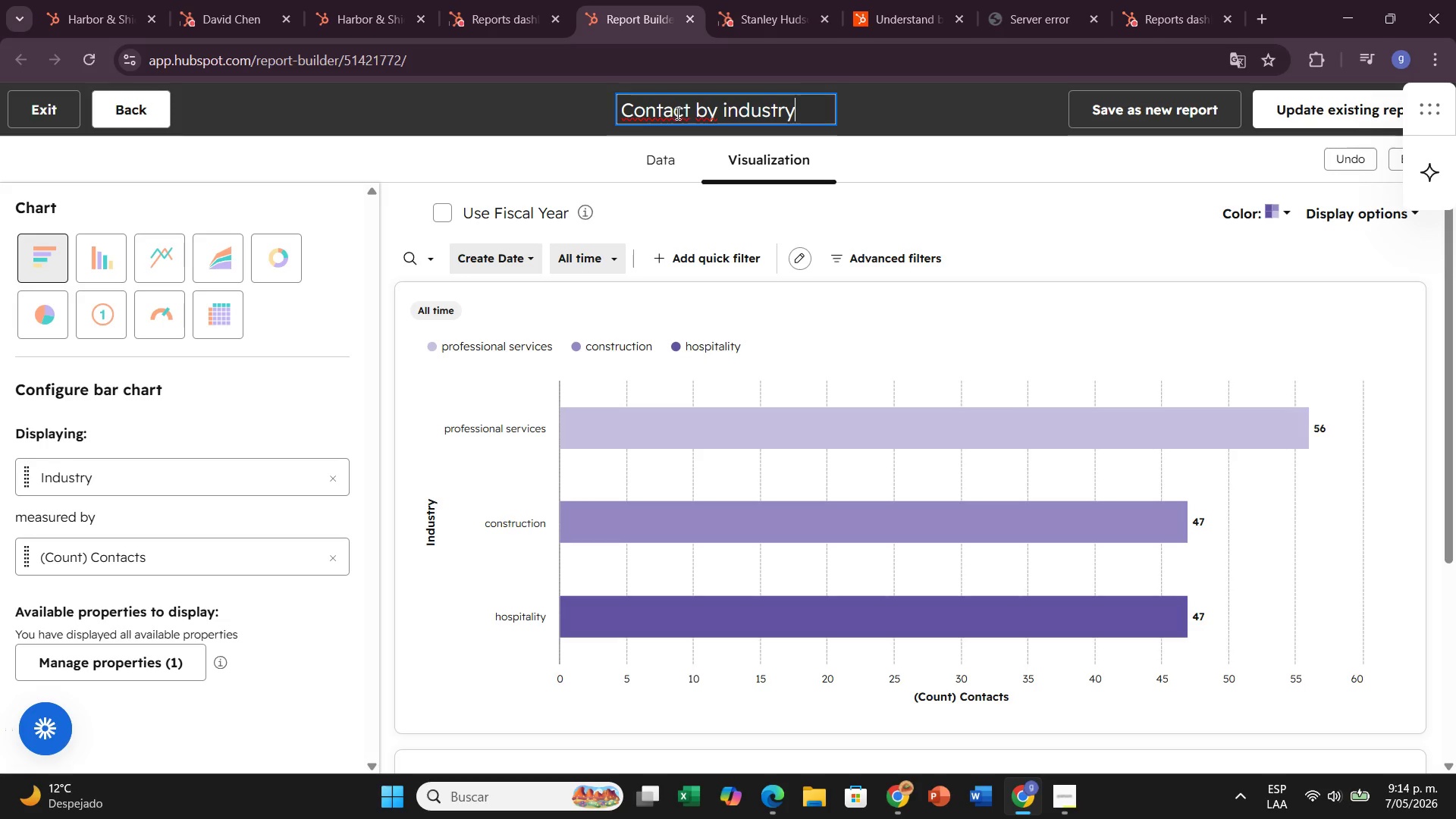 
left_click([689, 105])
 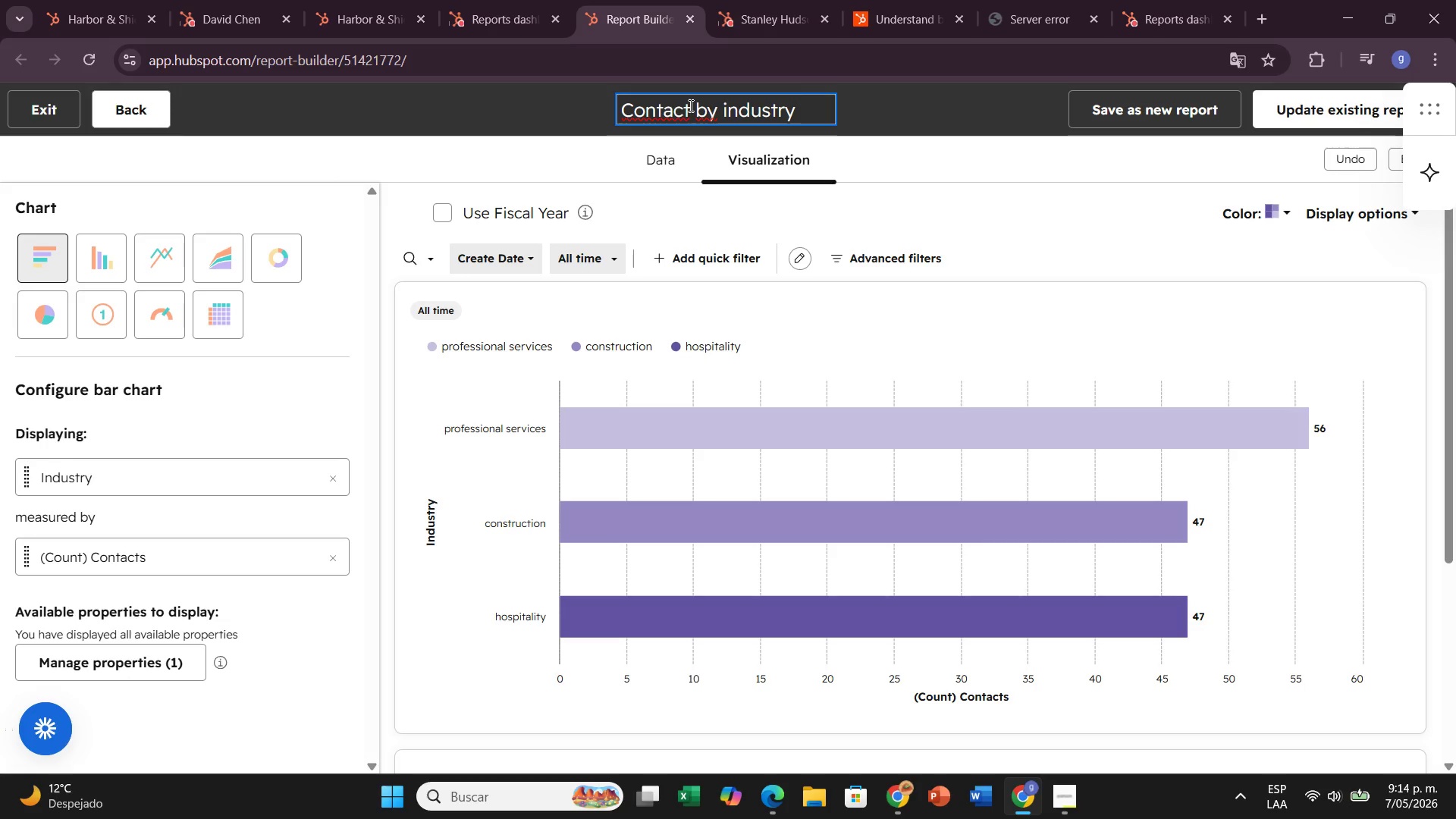 
key(S)
 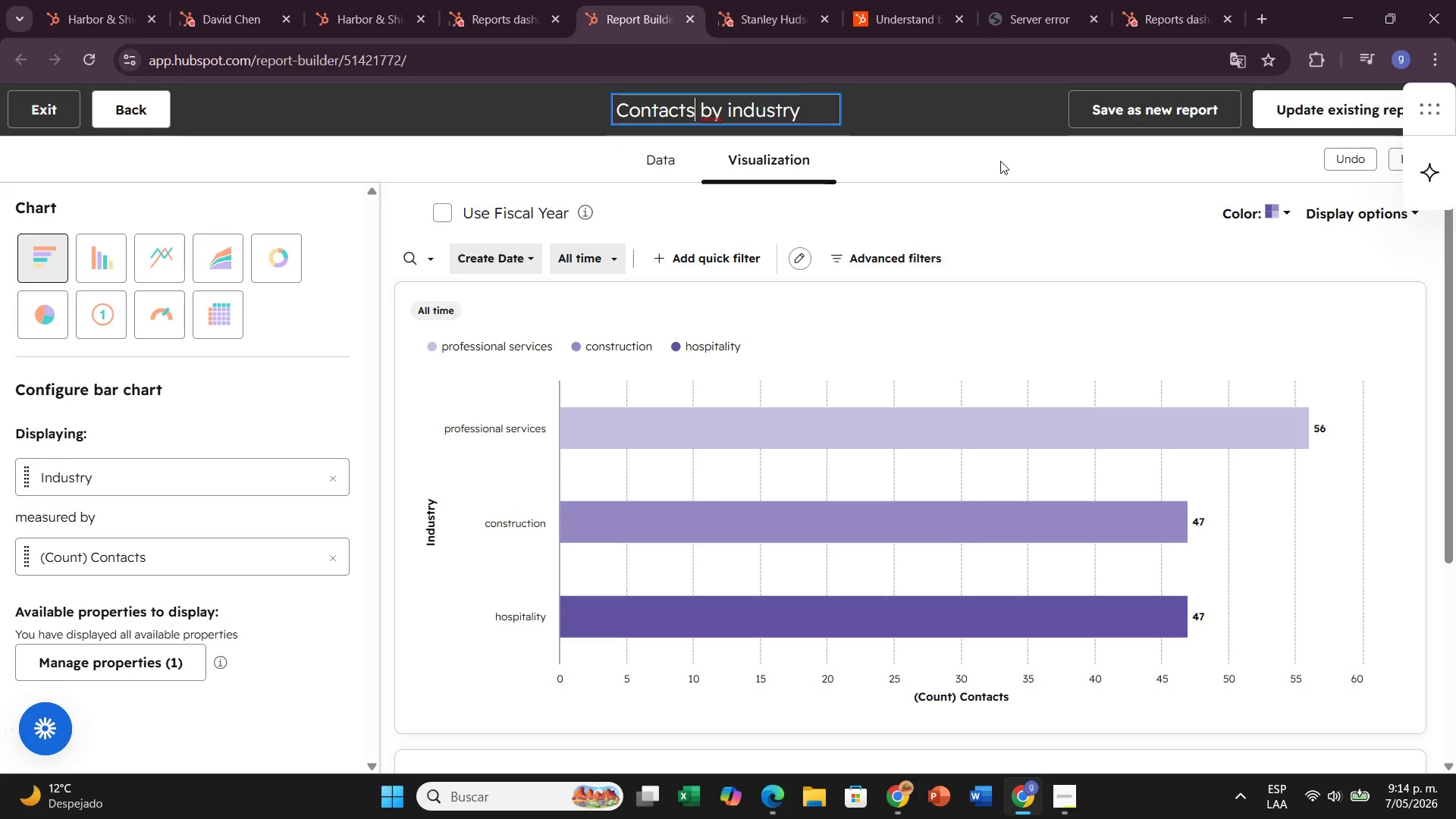 
left_click([1000, 161])
 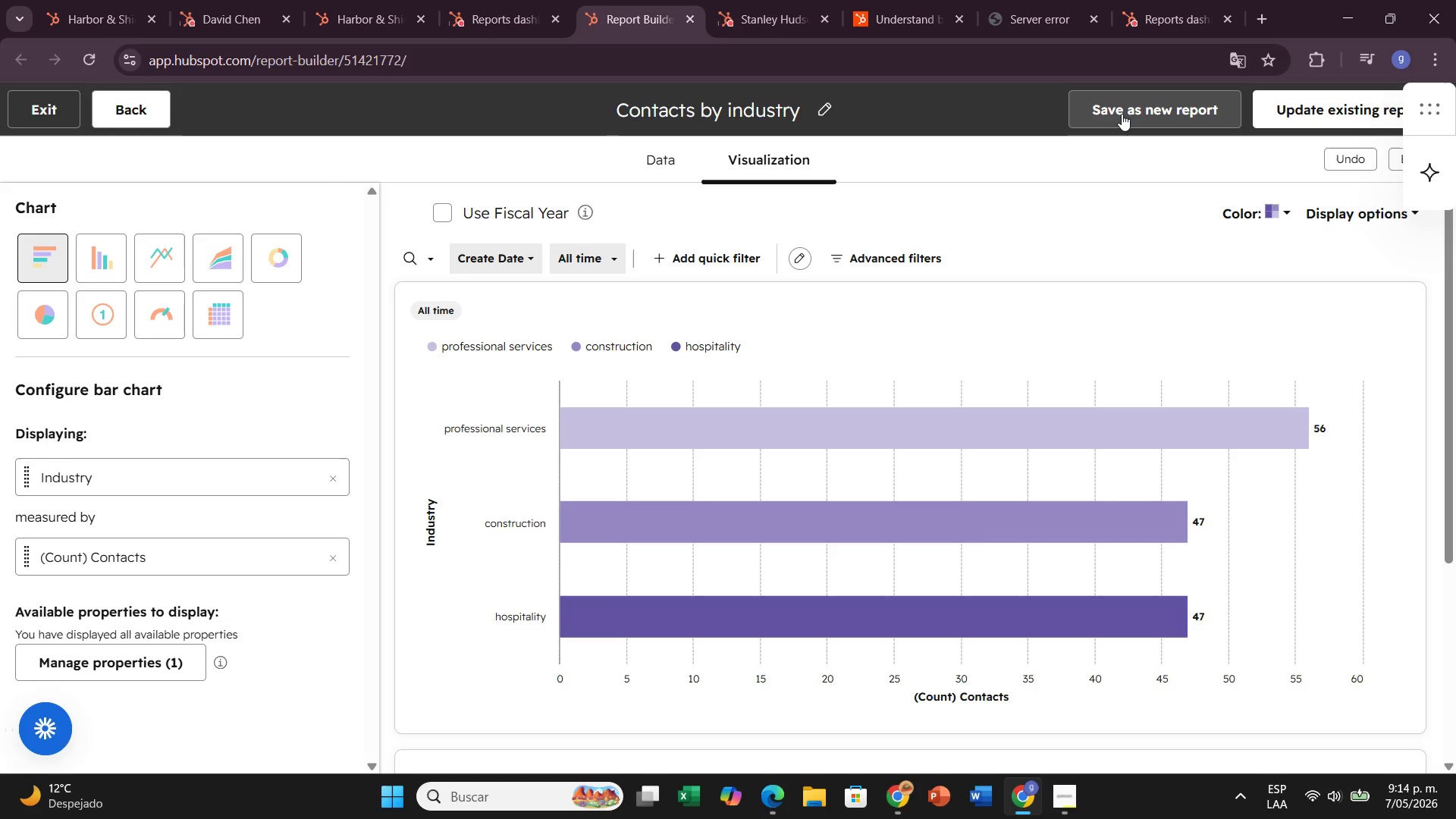 
left_click([1122, 114])
 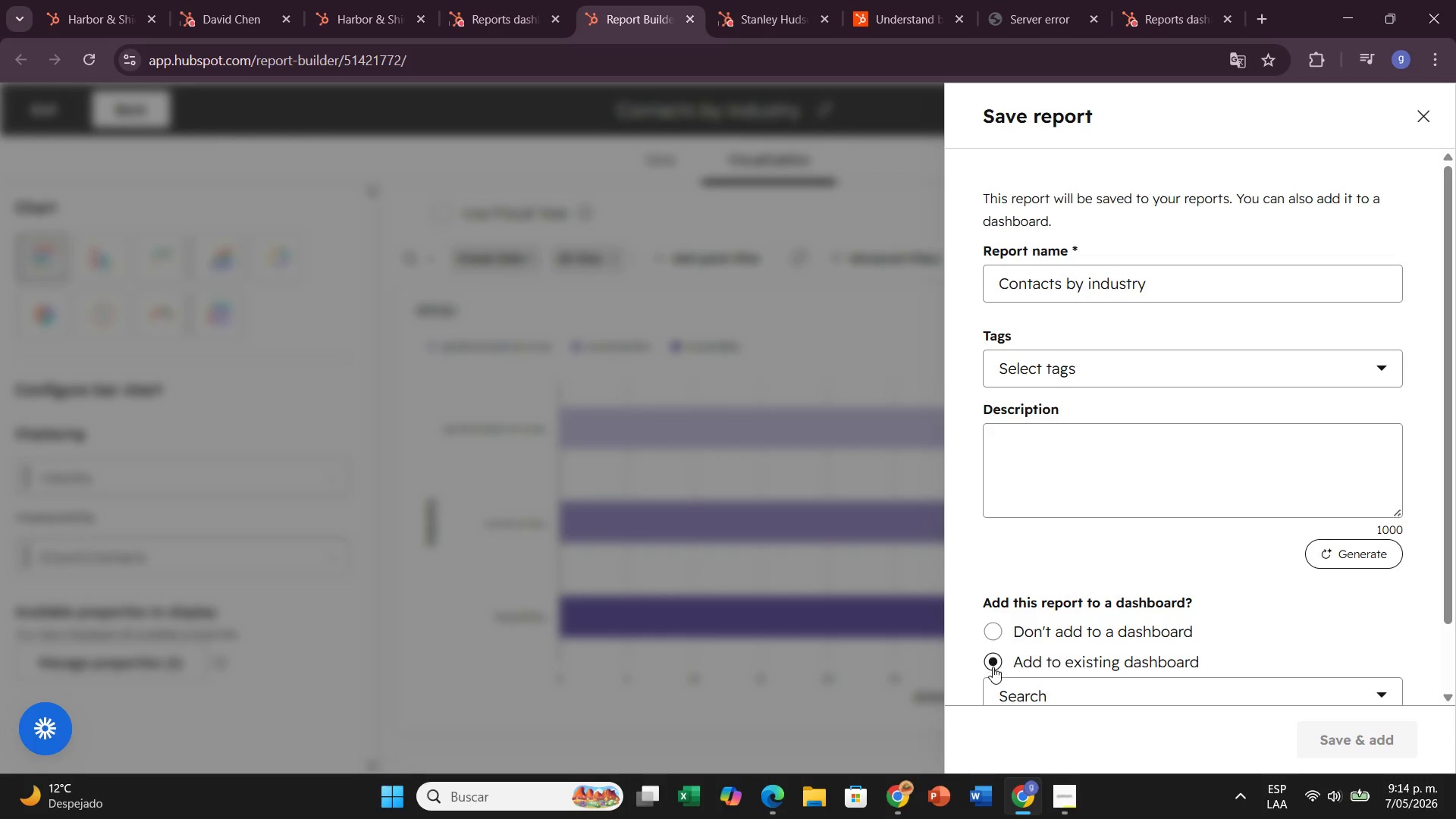 
left_click([1043, 685])
 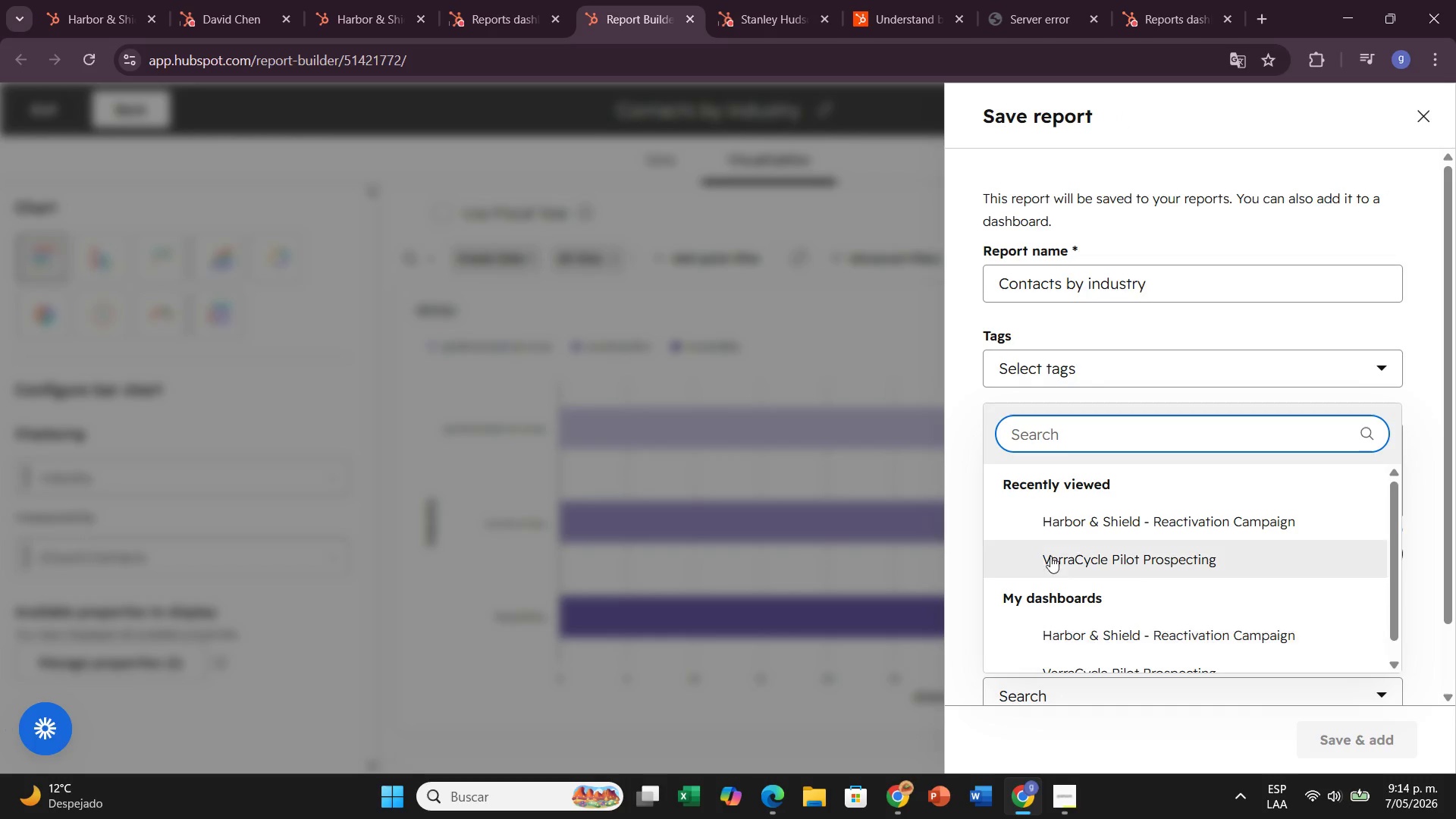 
left_click([1045, 516])
 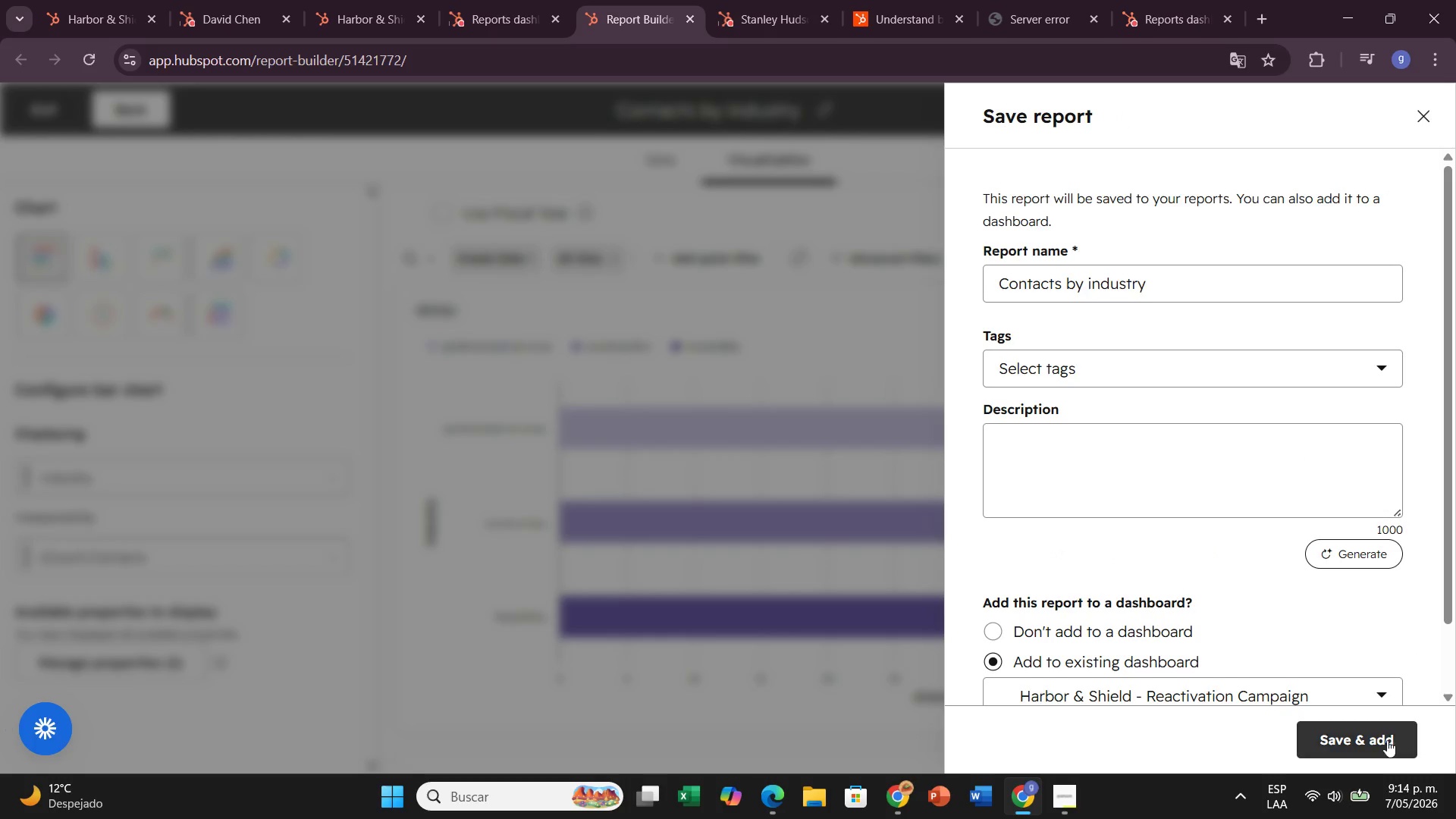 
left_click([1386, 740])
 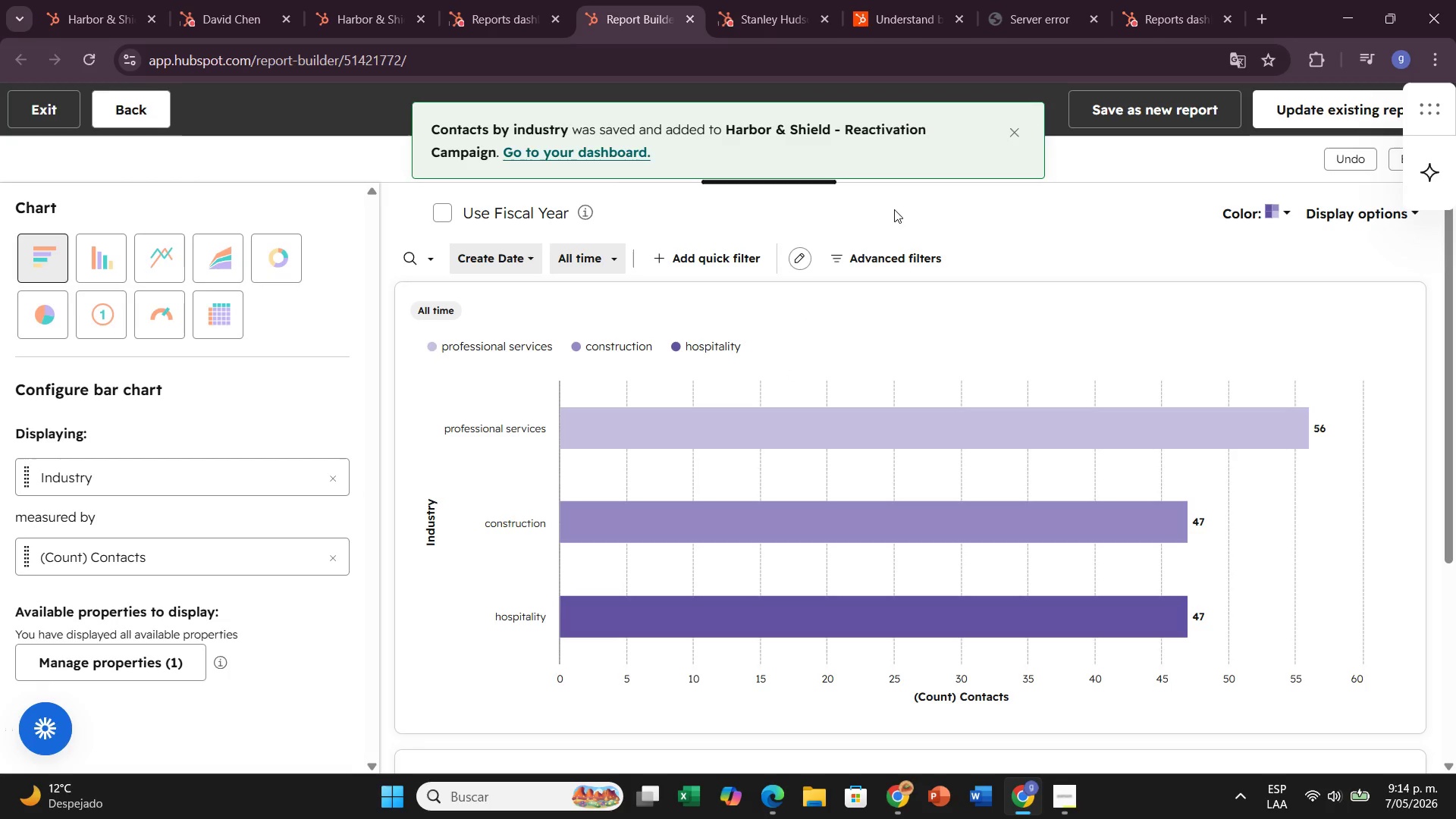 
left_click([593, 158])
 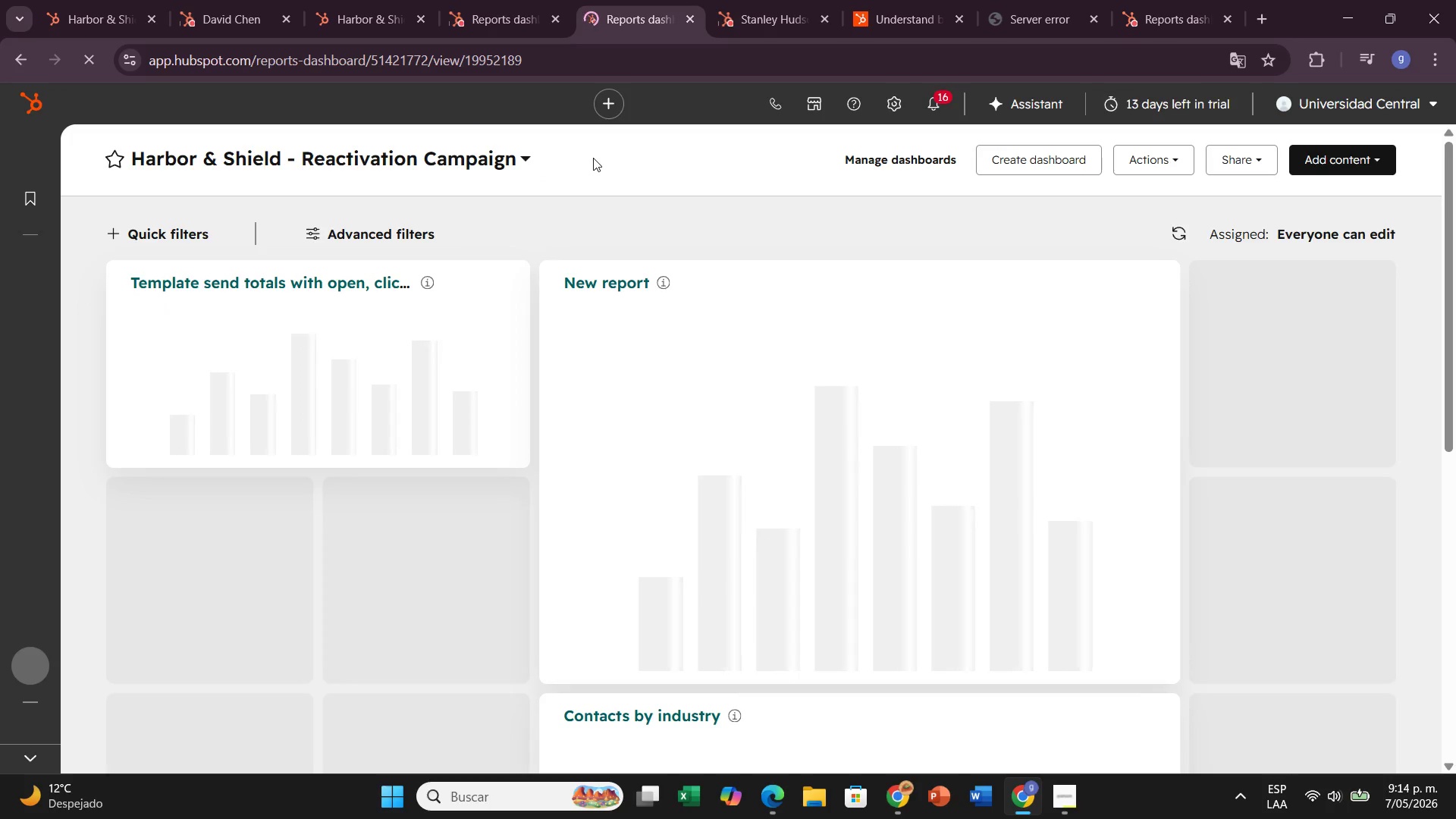 
wait(8.64)
 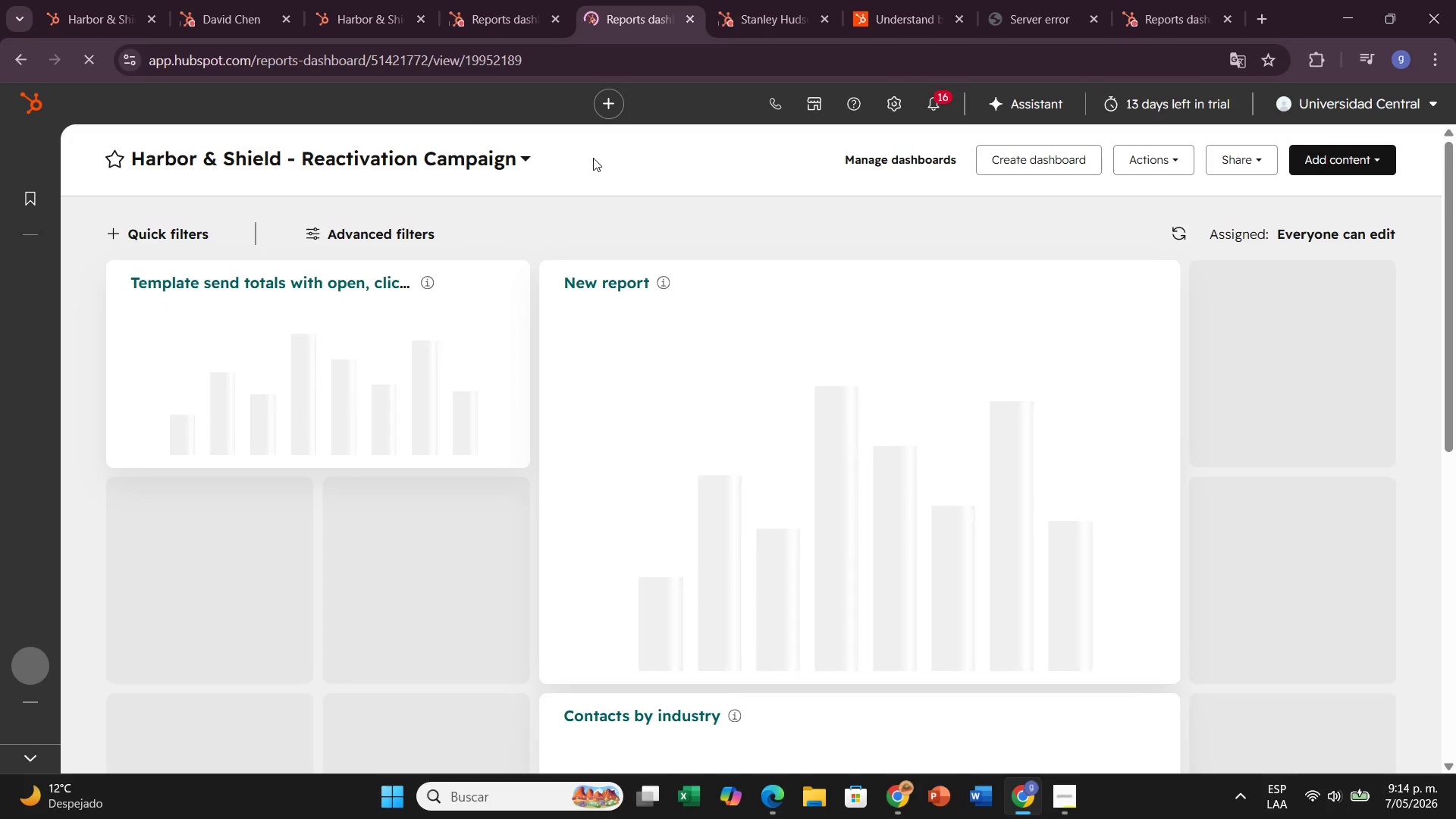 
scroll: coordinate [1123, 701], scroll_direction: down, amount: 1.0
 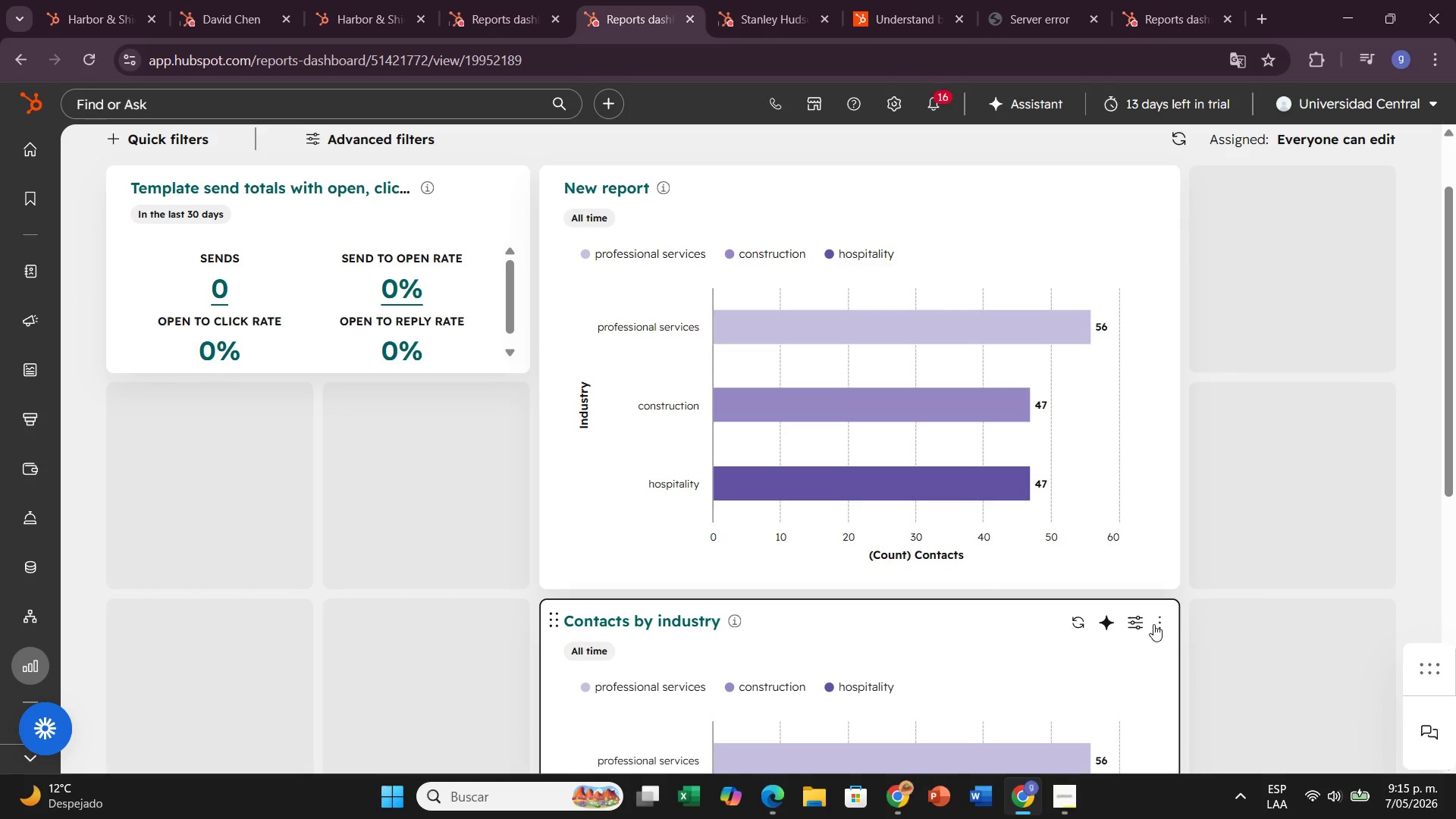 
left_click([1155, 624])
 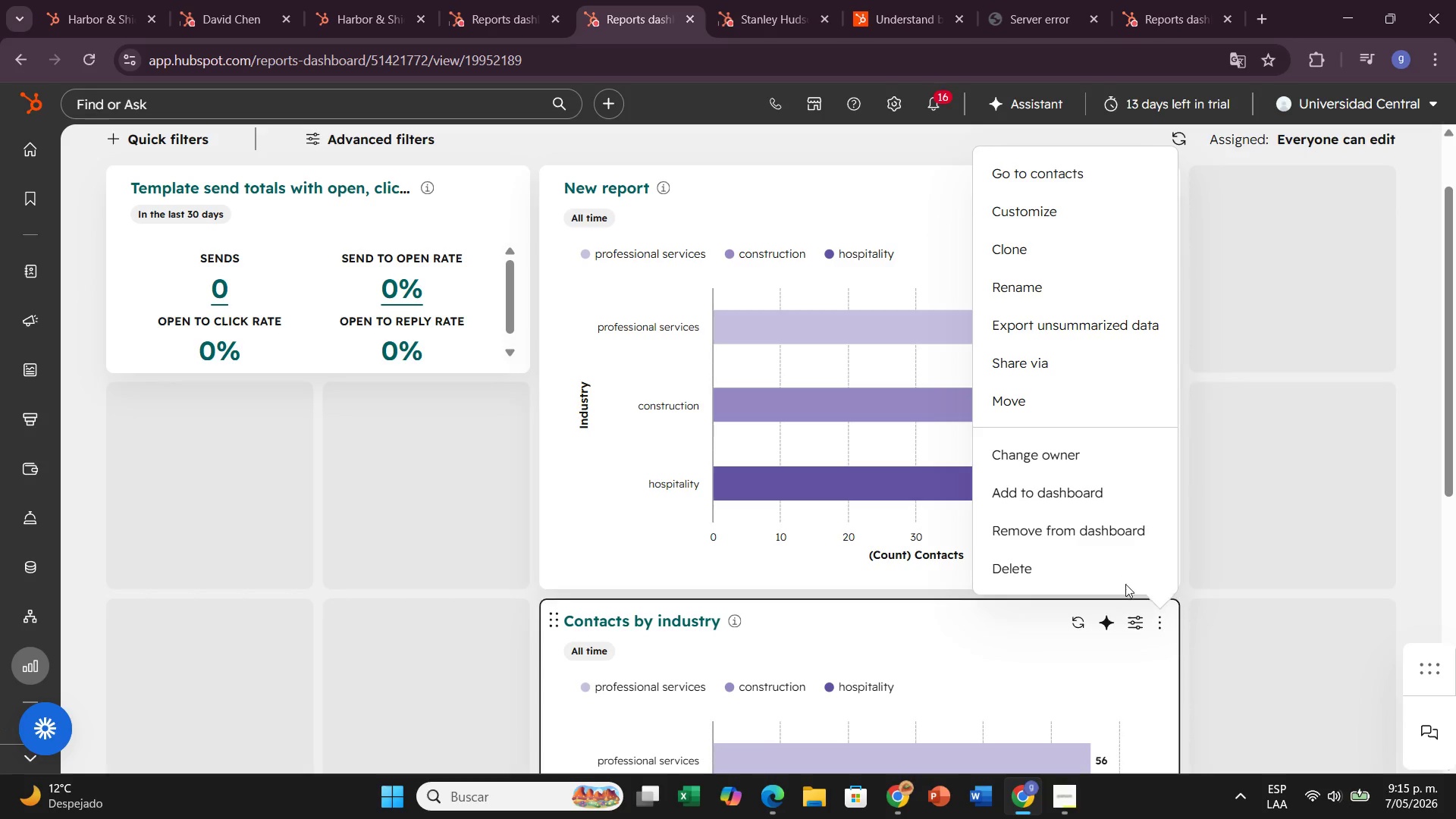 
left_click([1092, 570])
 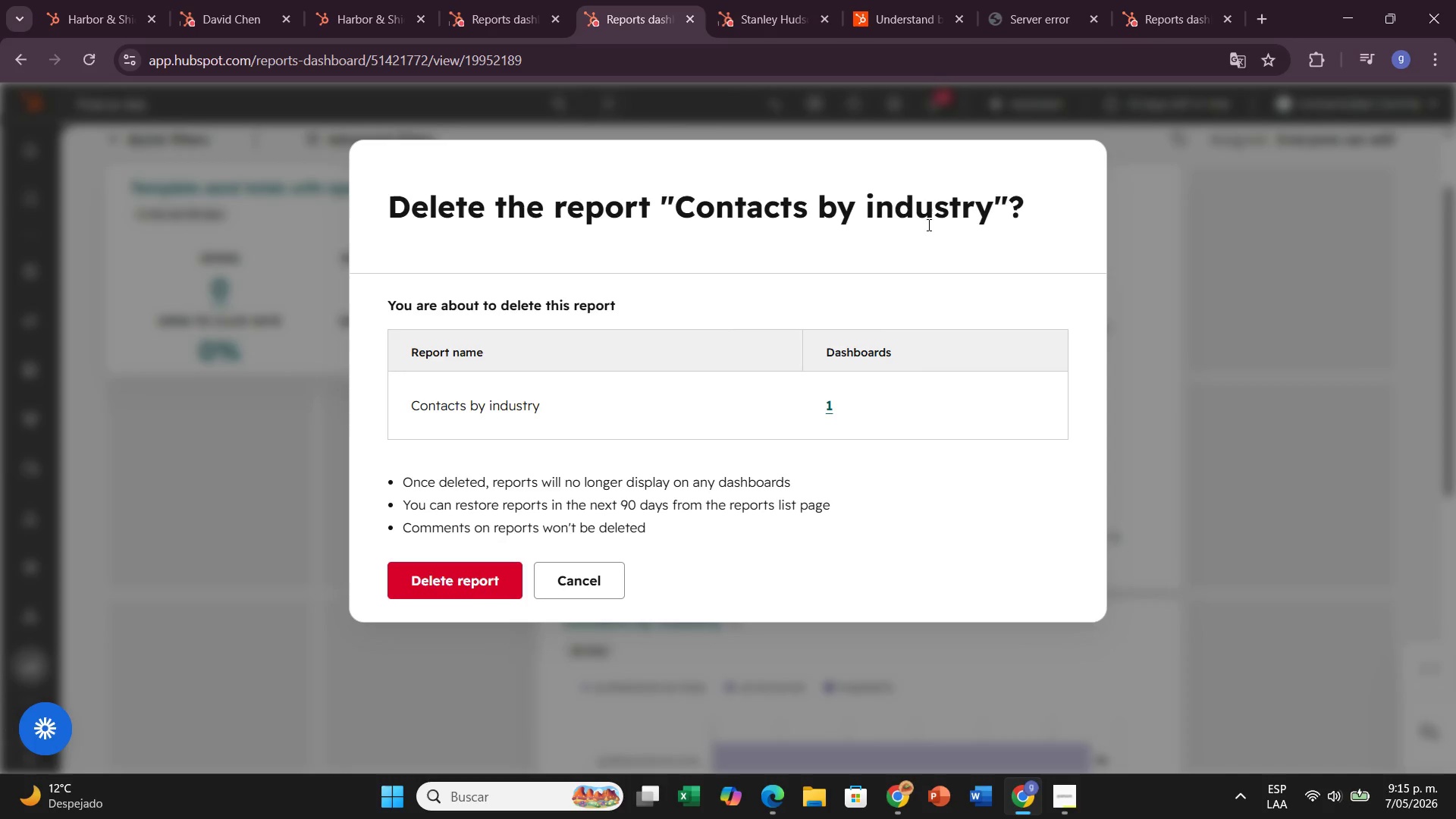 
left_click([557, 582])
 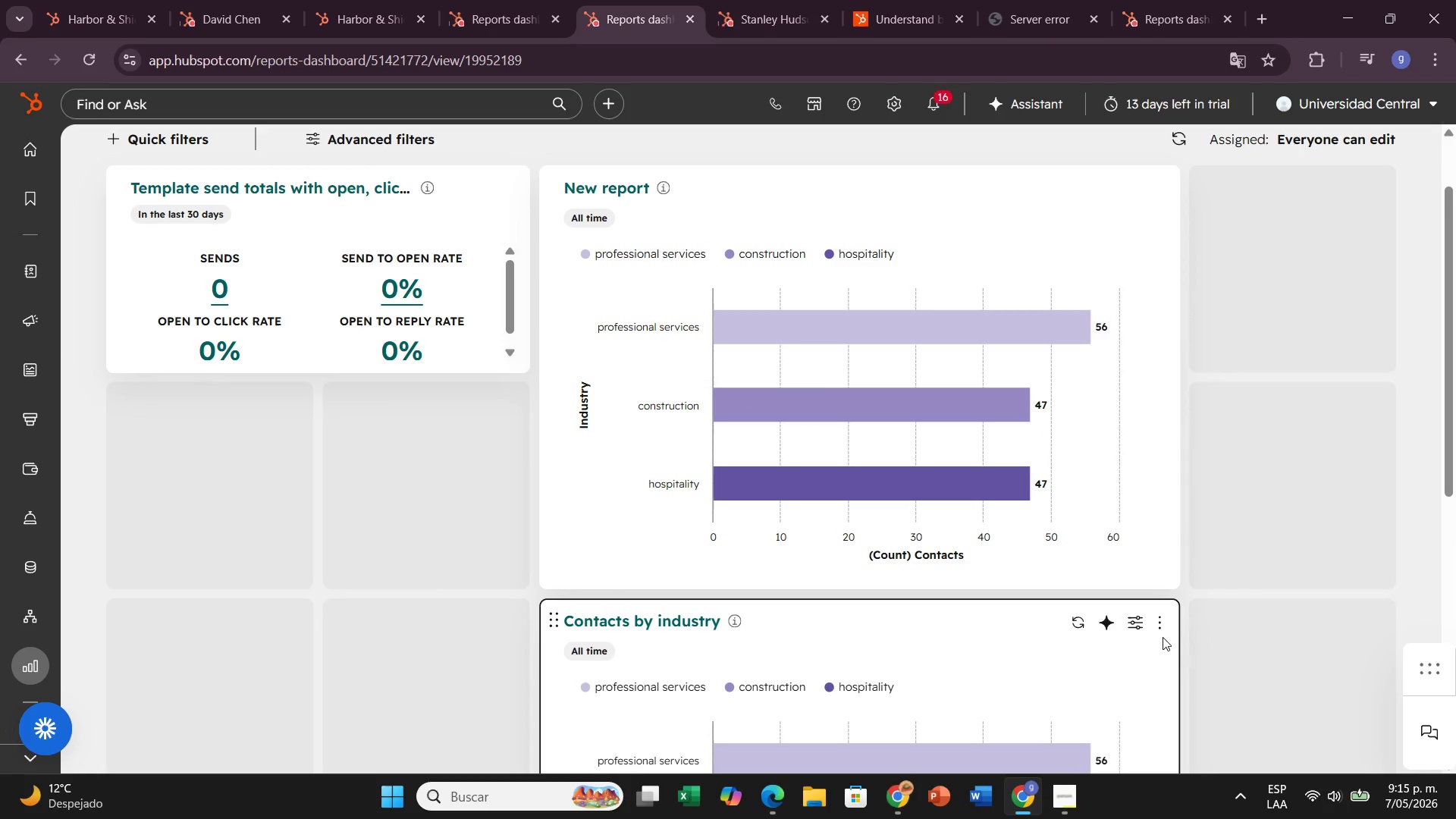 
left_click([1156, 628])
 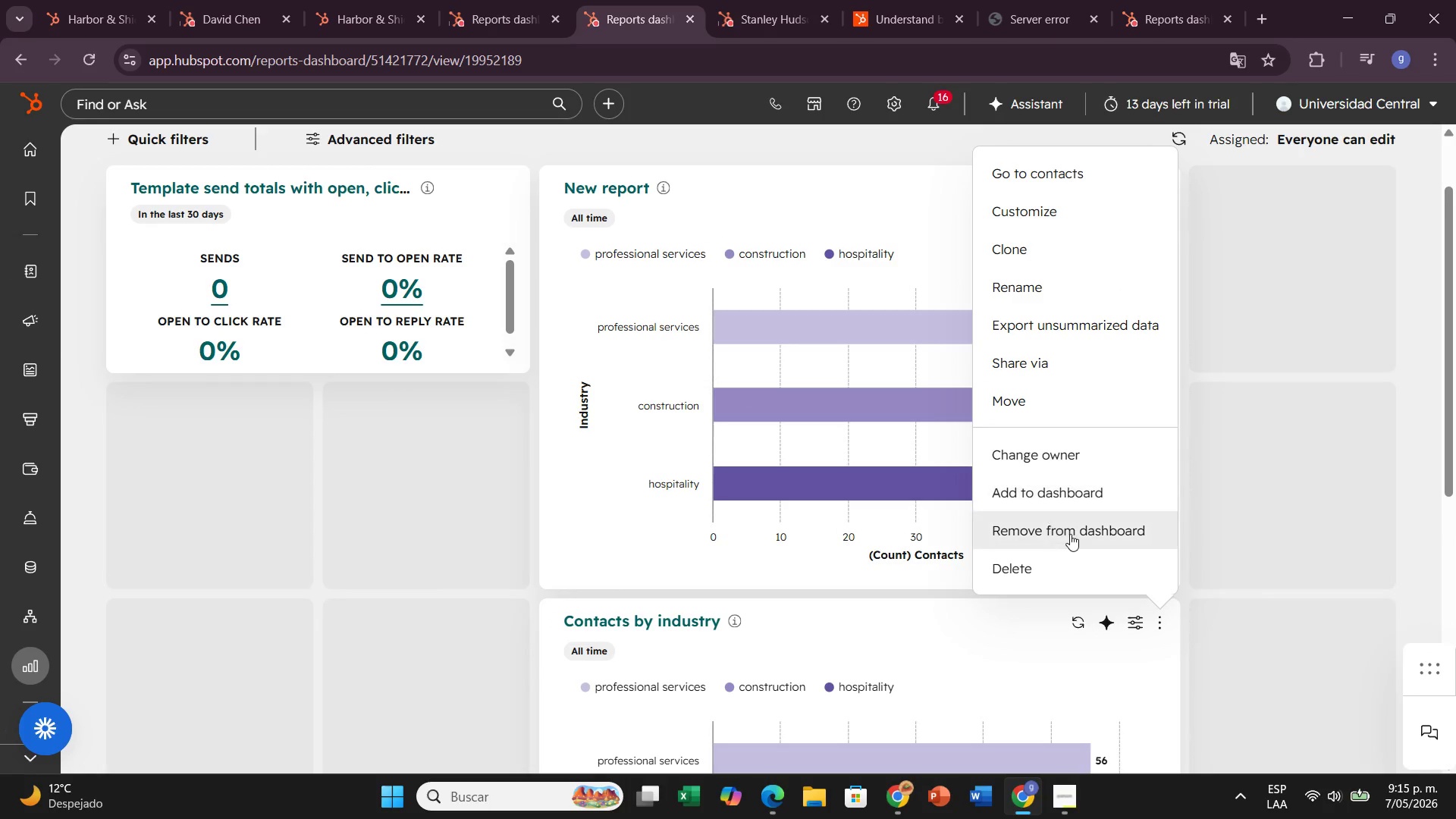 
left_click([1071, 534])
 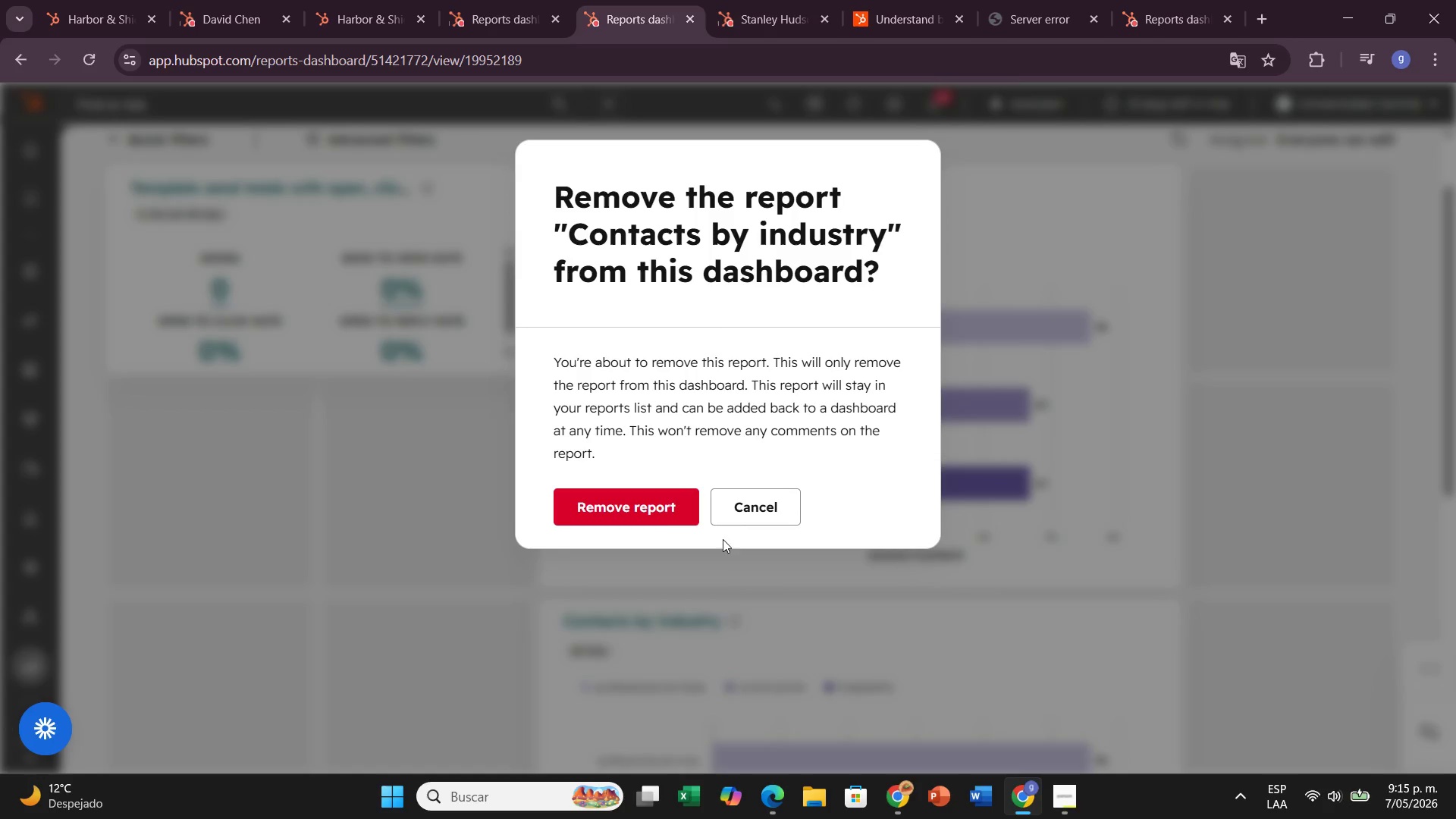 
left_click([646, 510])
 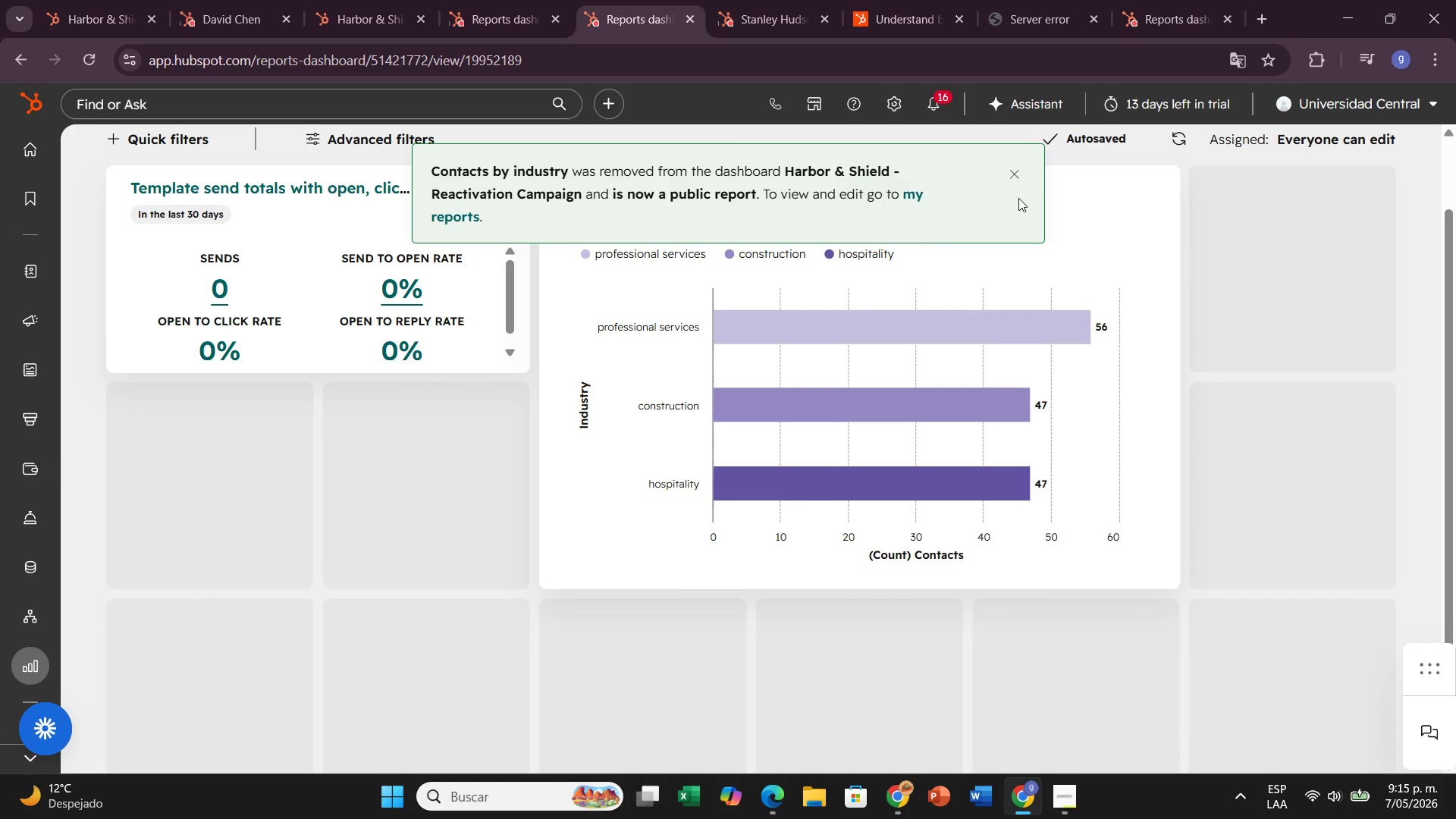 
left_click([1011, 172])
 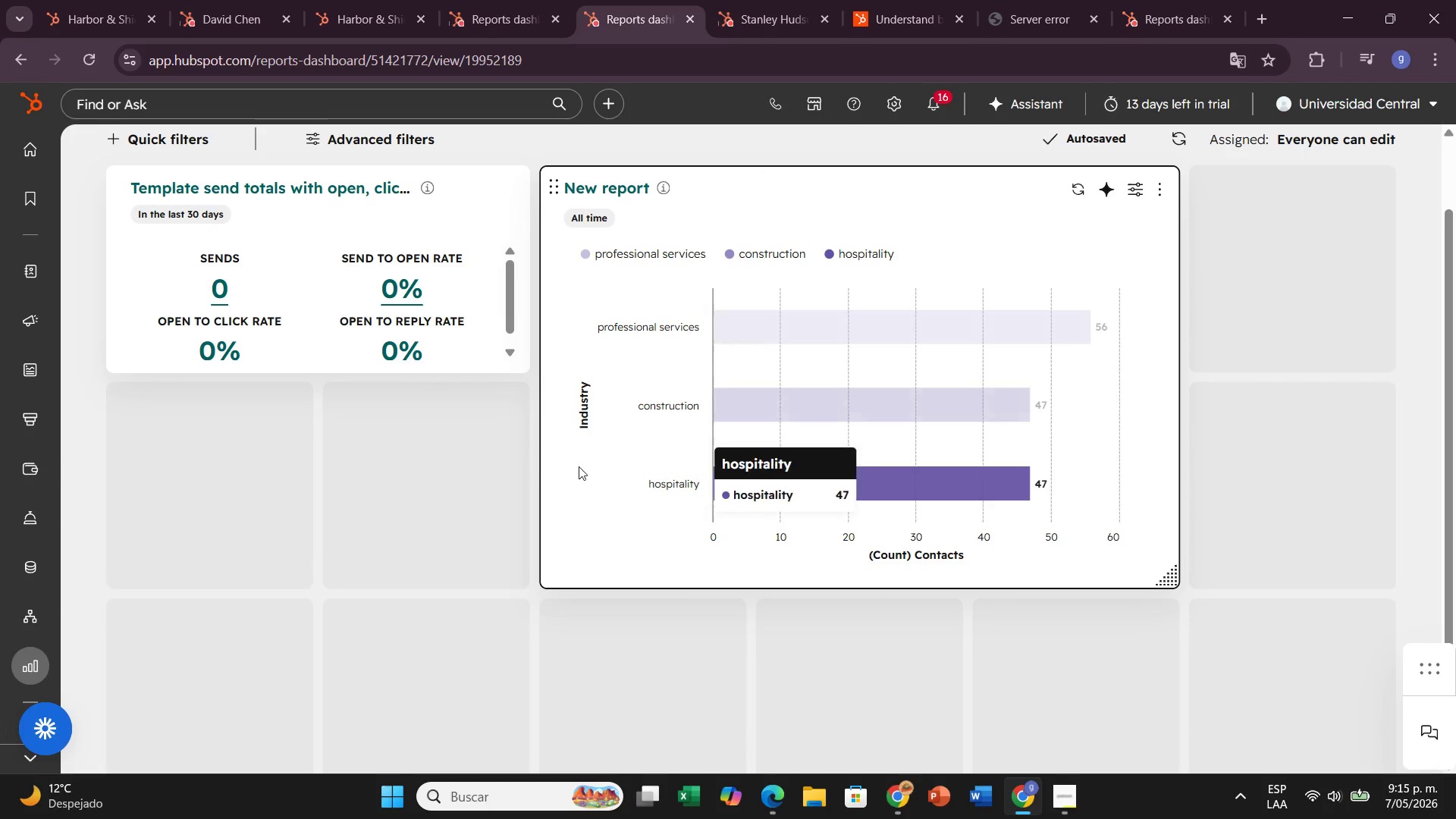 
scroll: coordinate [387, 462], scroll_direction: up, amount: 2.0
 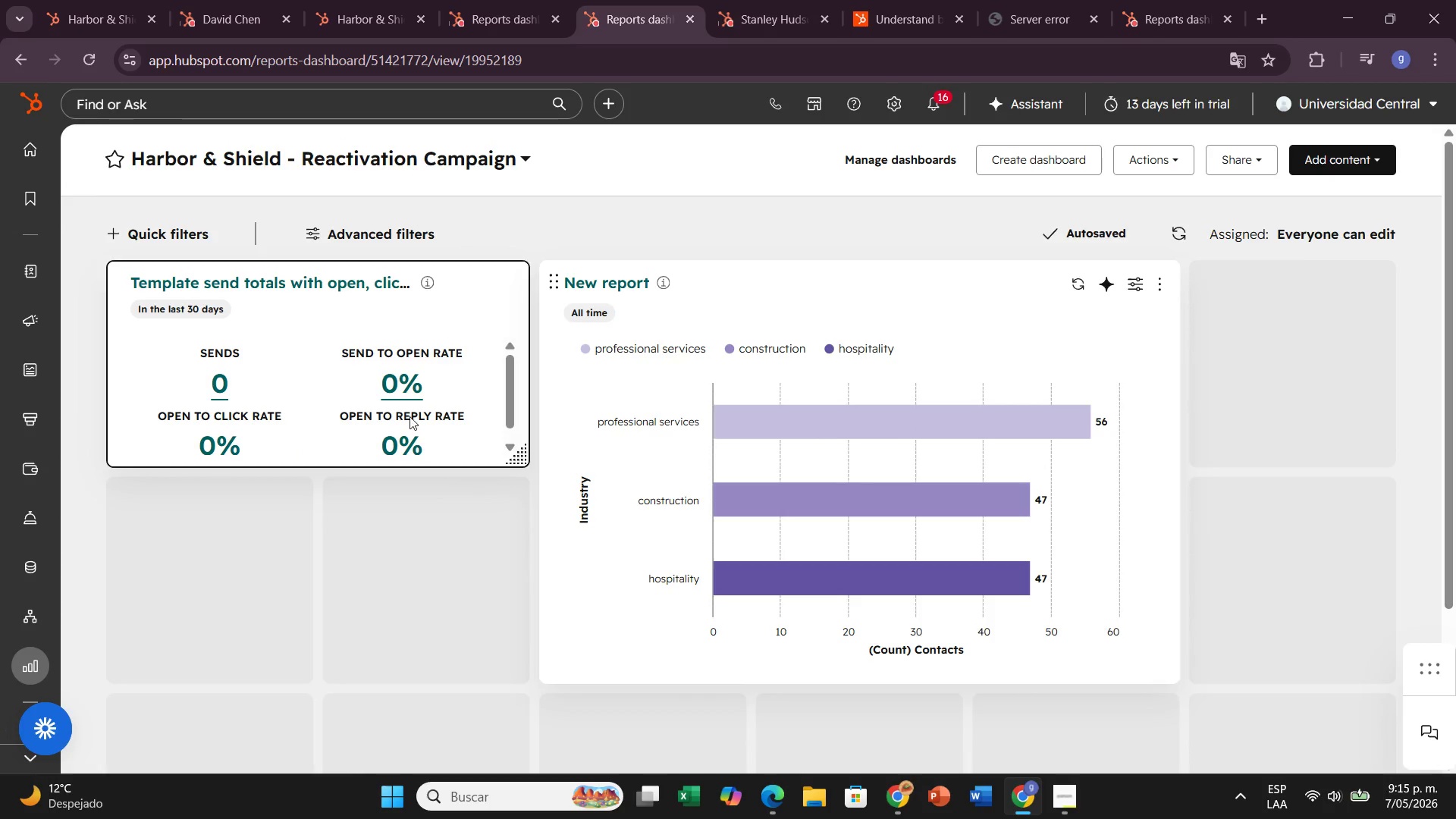 
left_click([359, 381])
 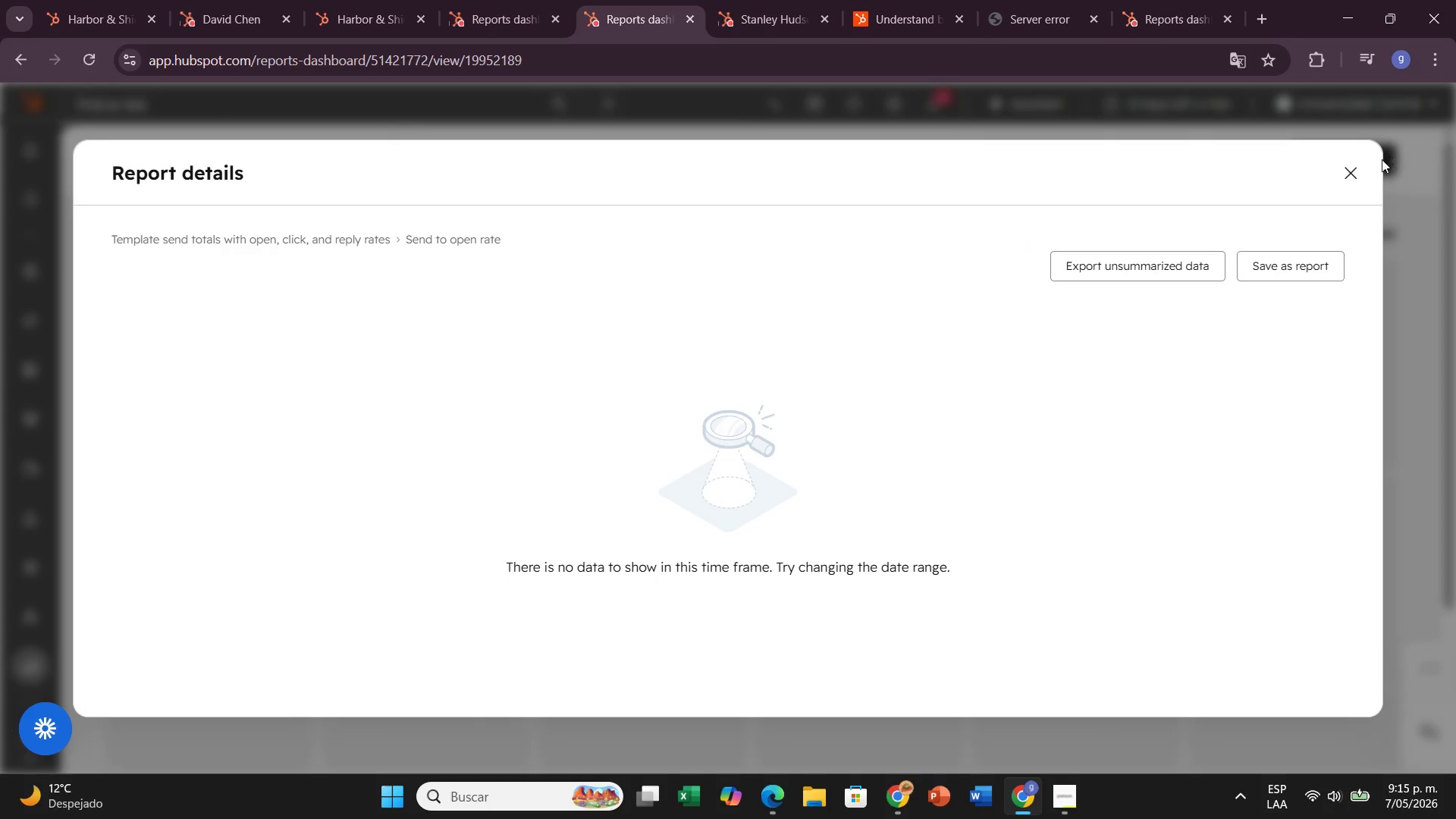 
left_click([1360, 165])
 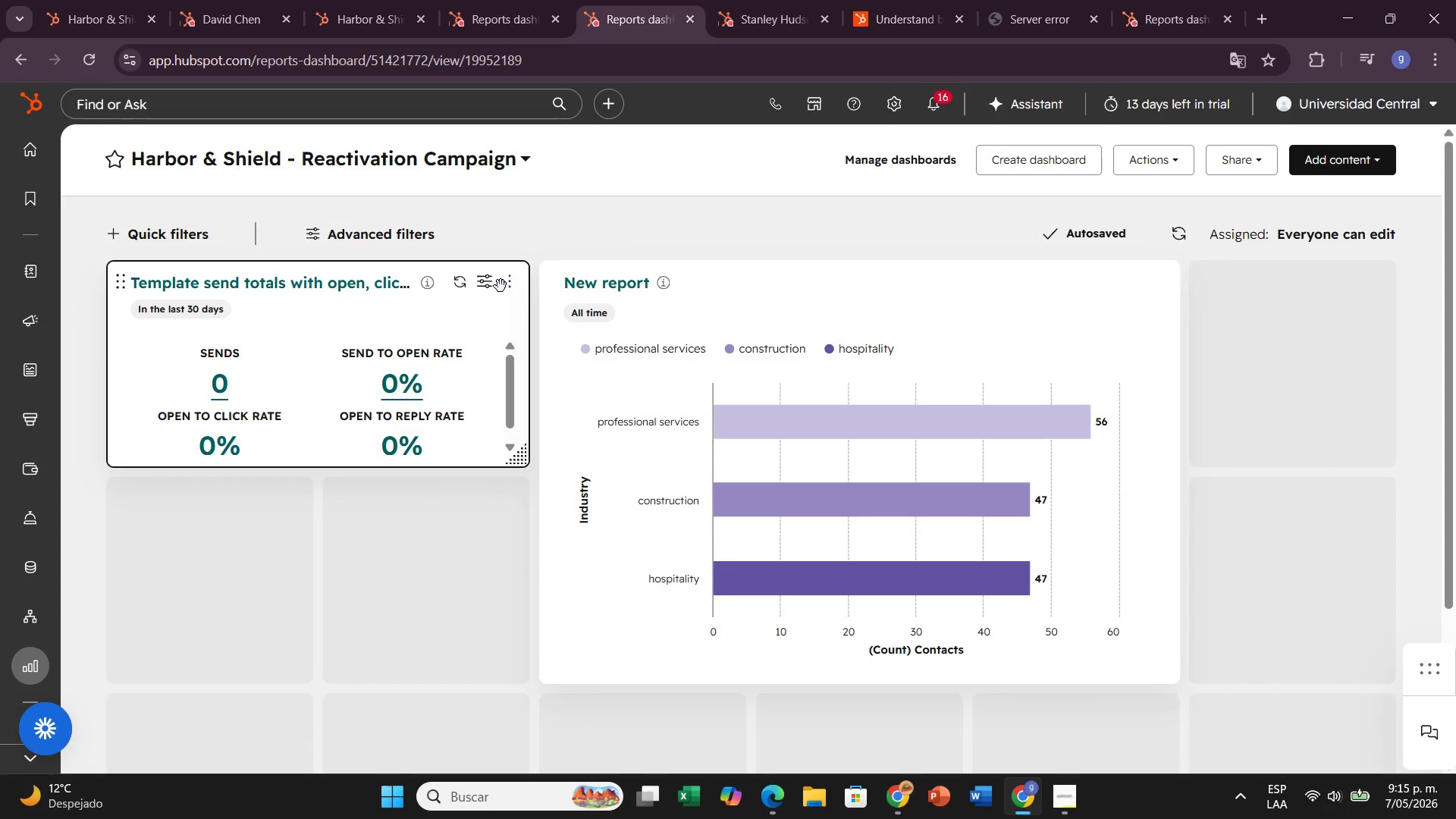 
left_click_drag(start_coordinate=[497, 297], to_coordinate=[488, 317])
 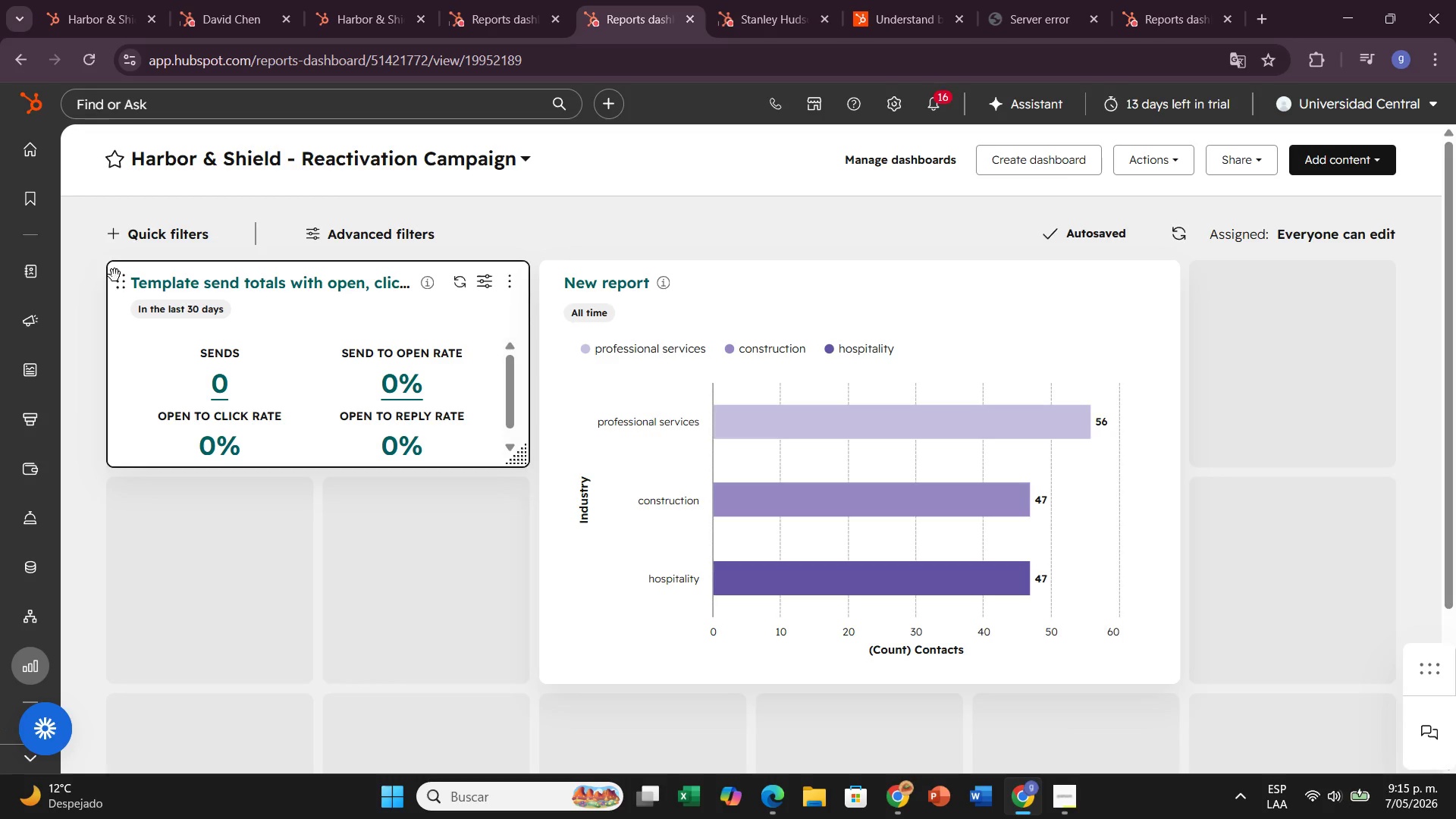 
left_click_drag(start_coordinate=[119, 276], to_coordinate=[105, 619])
 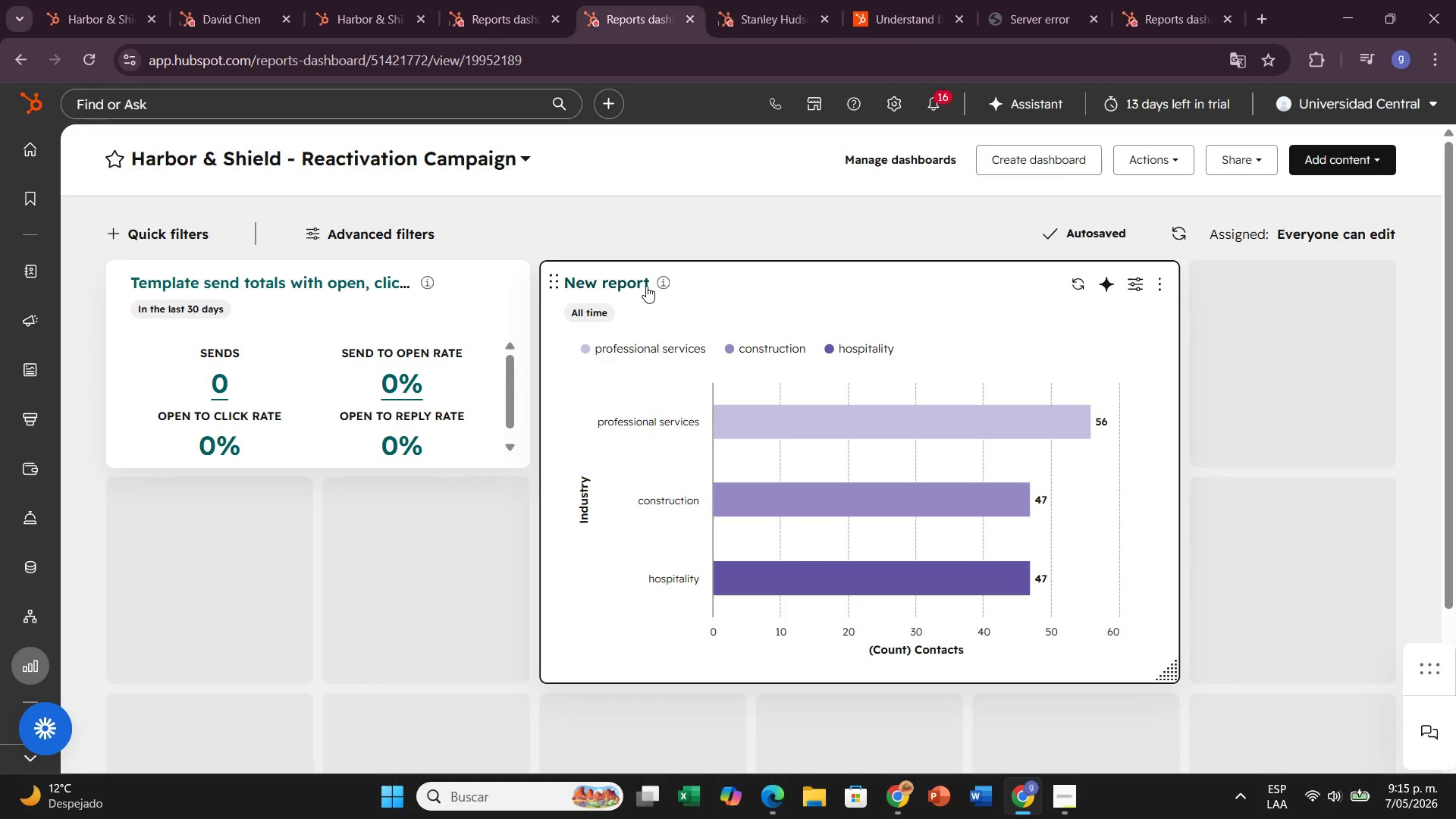 
left_click([643, 284])
 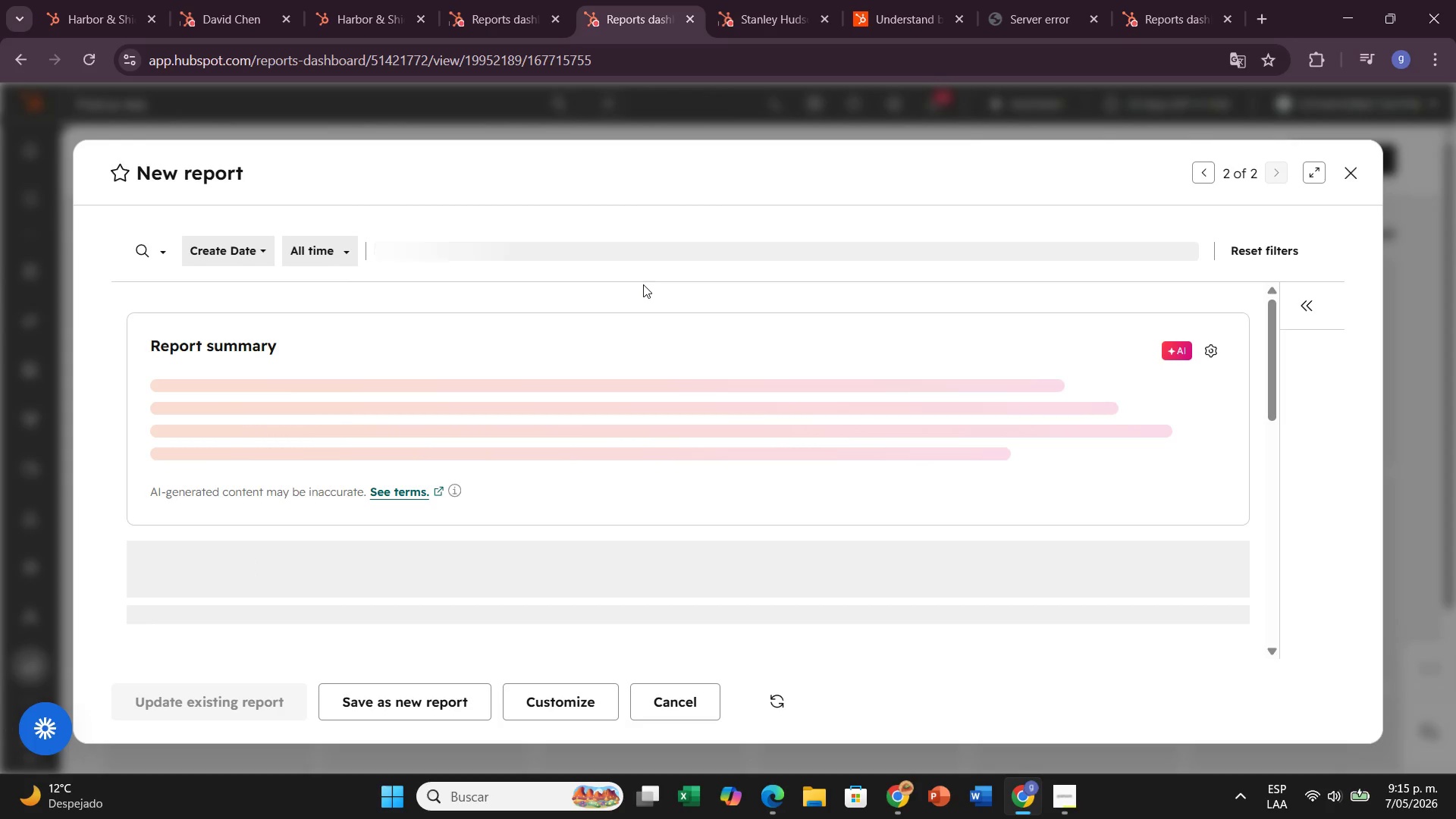 
left_click([244, 168])
 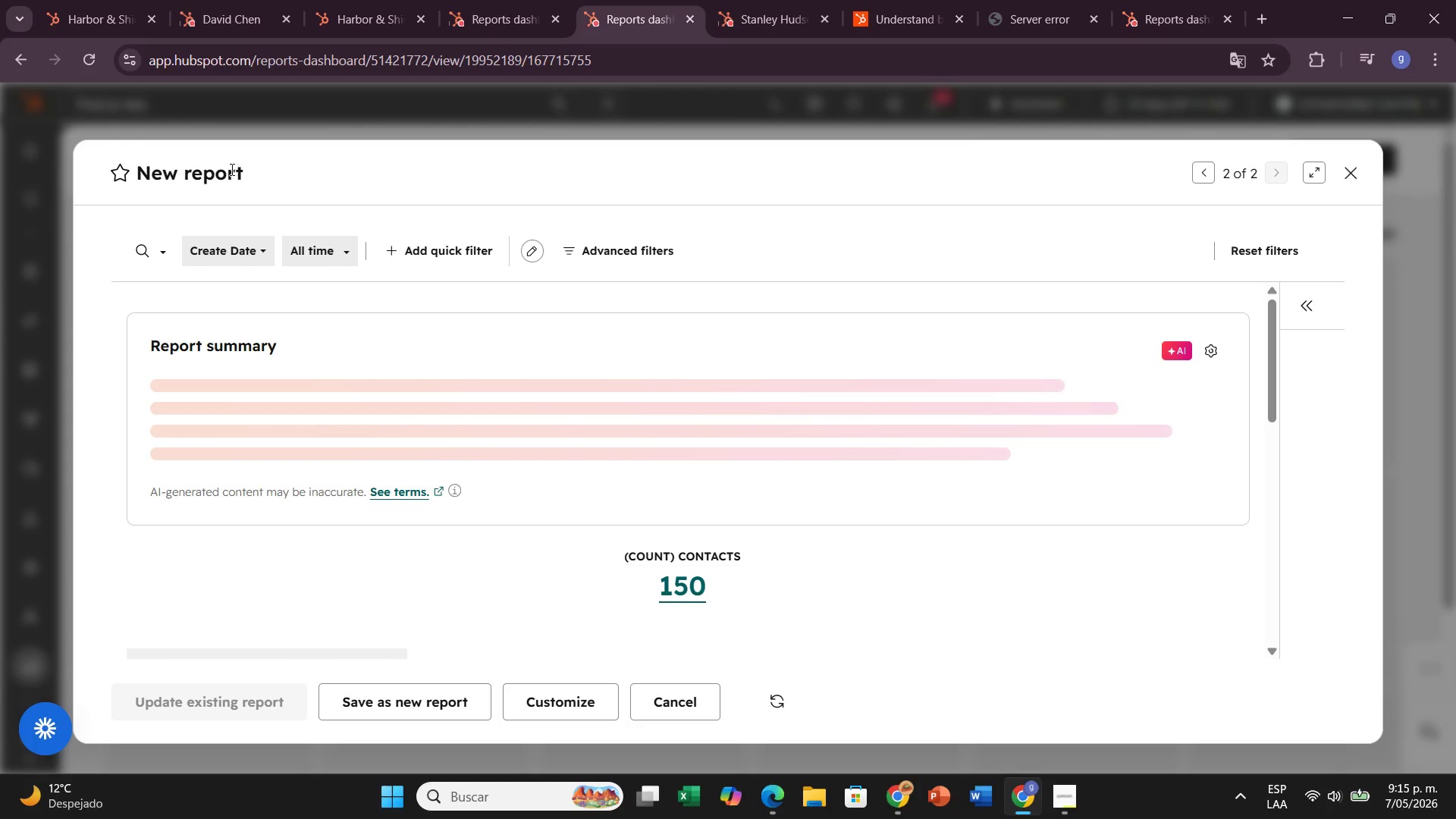 
left_click([231, 169])
 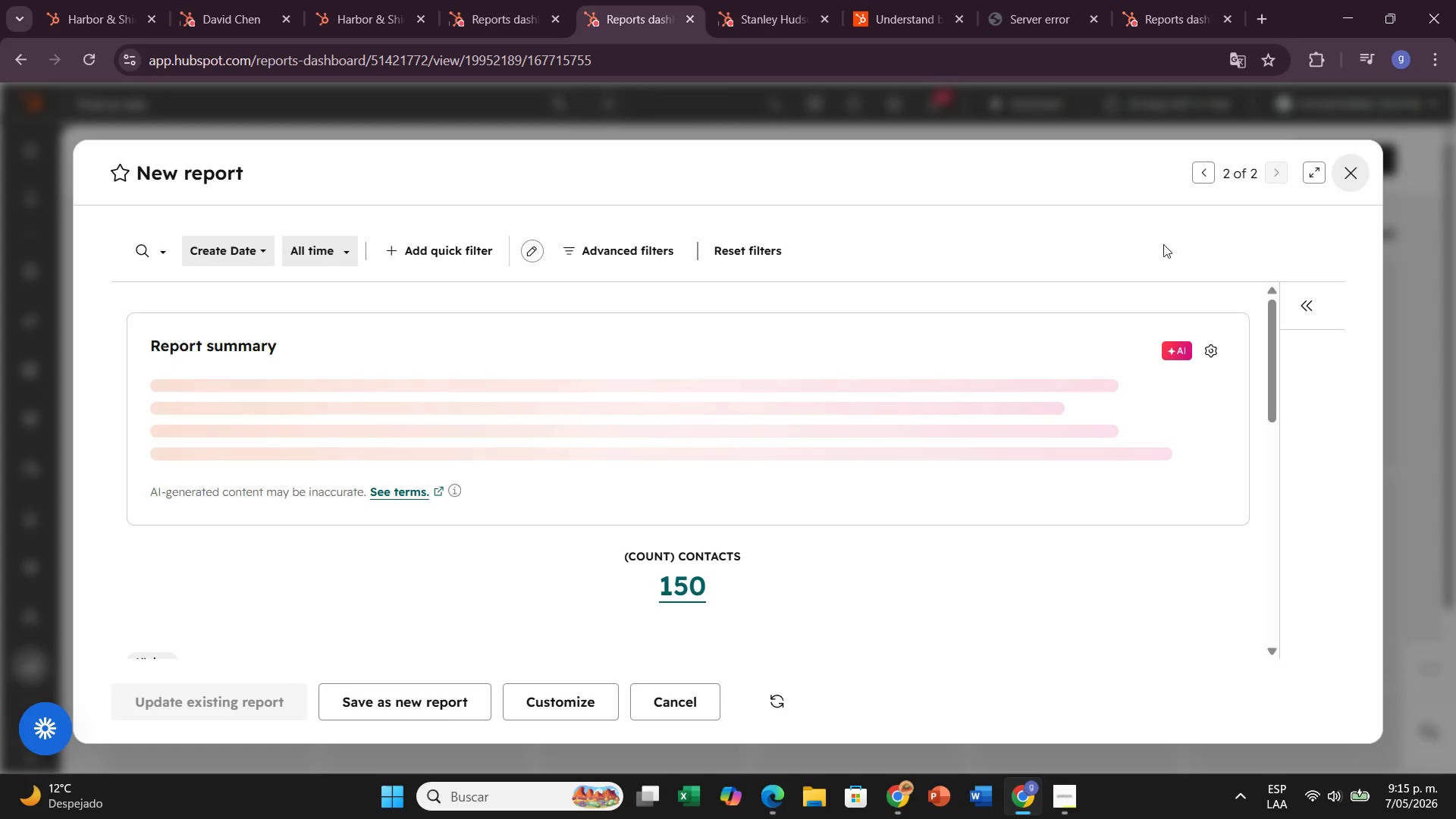 
left_click([525, 252])
 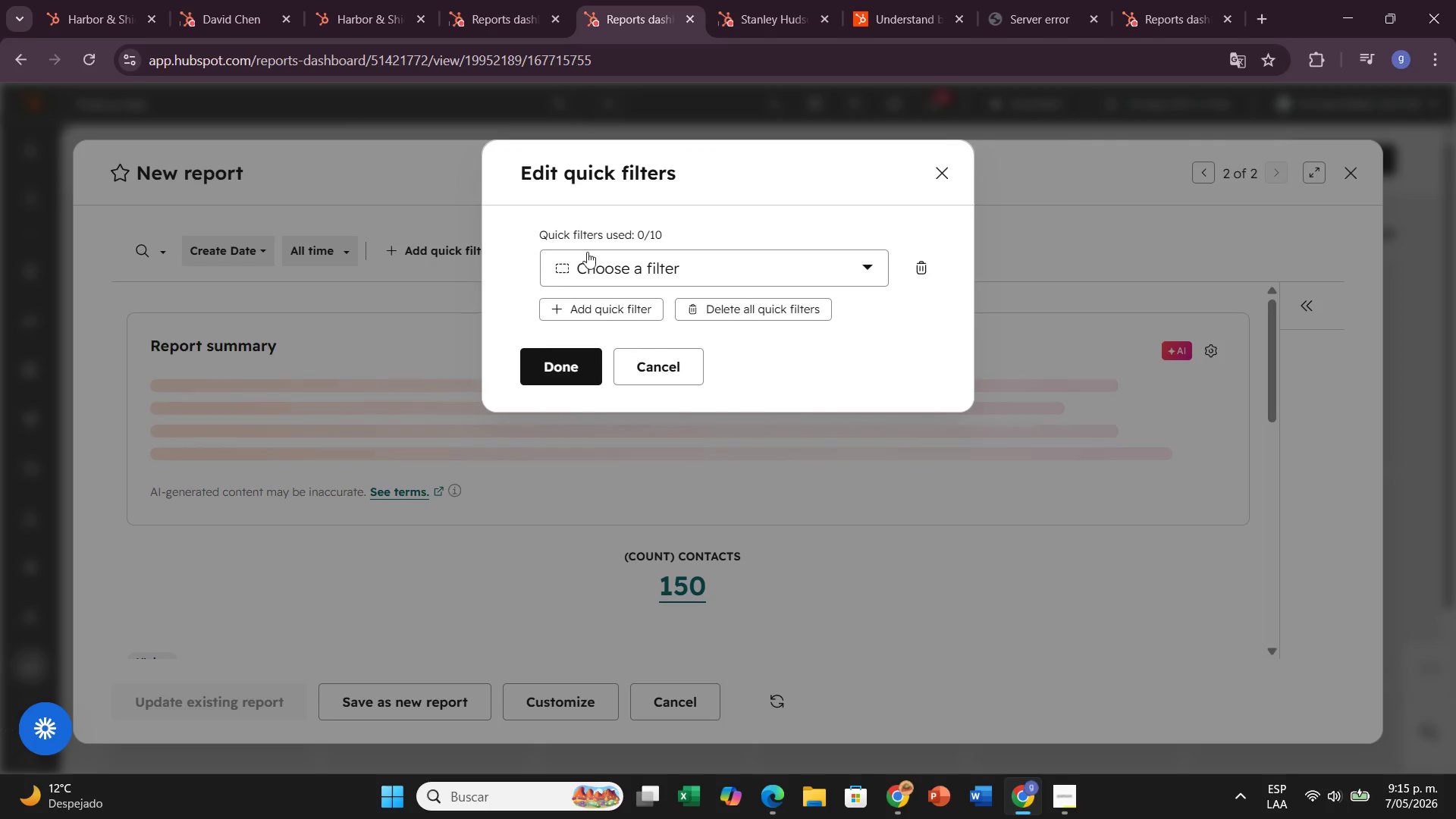 
left_click([949, 177])
 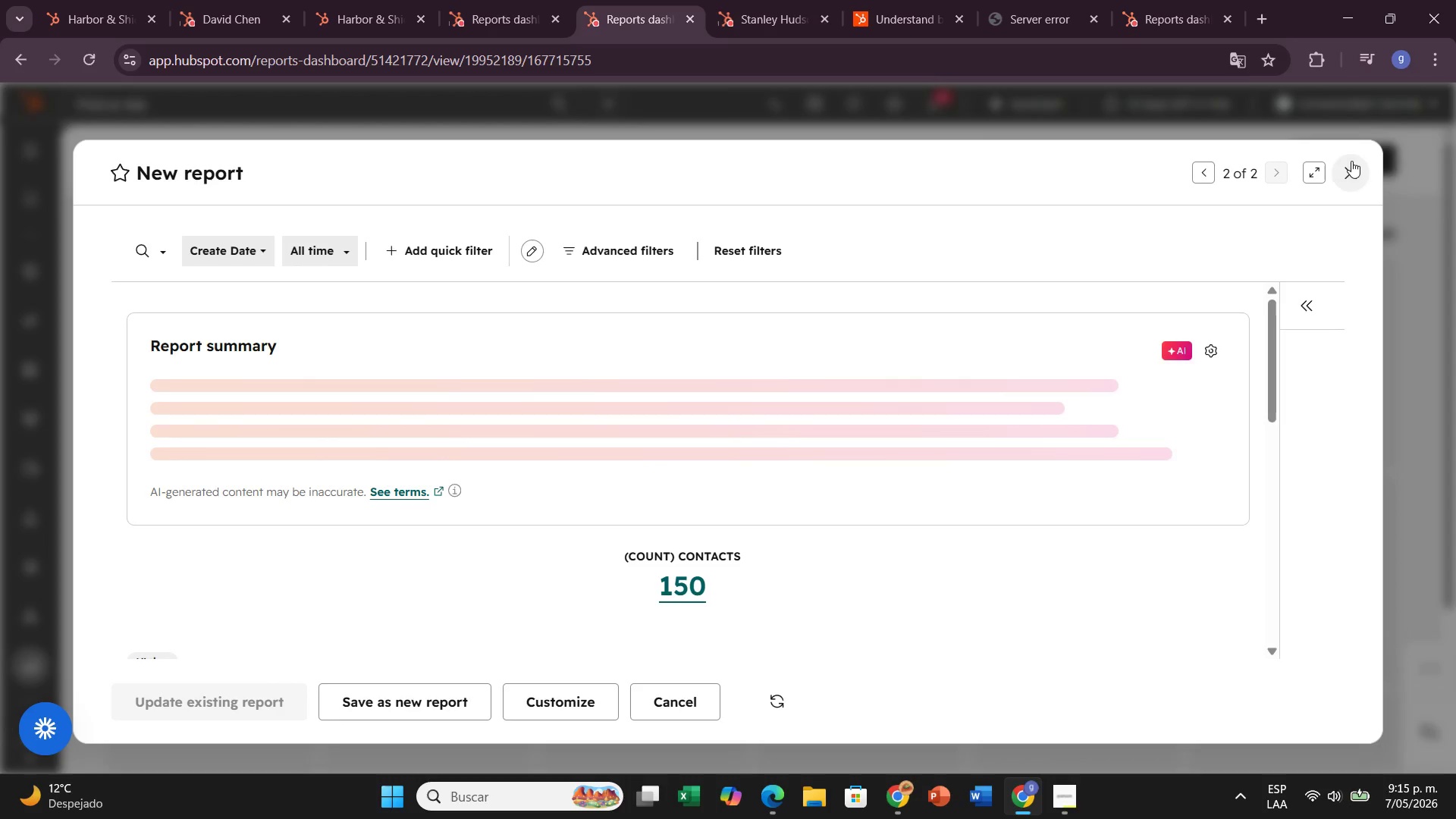 
left_click([1348, 161])
 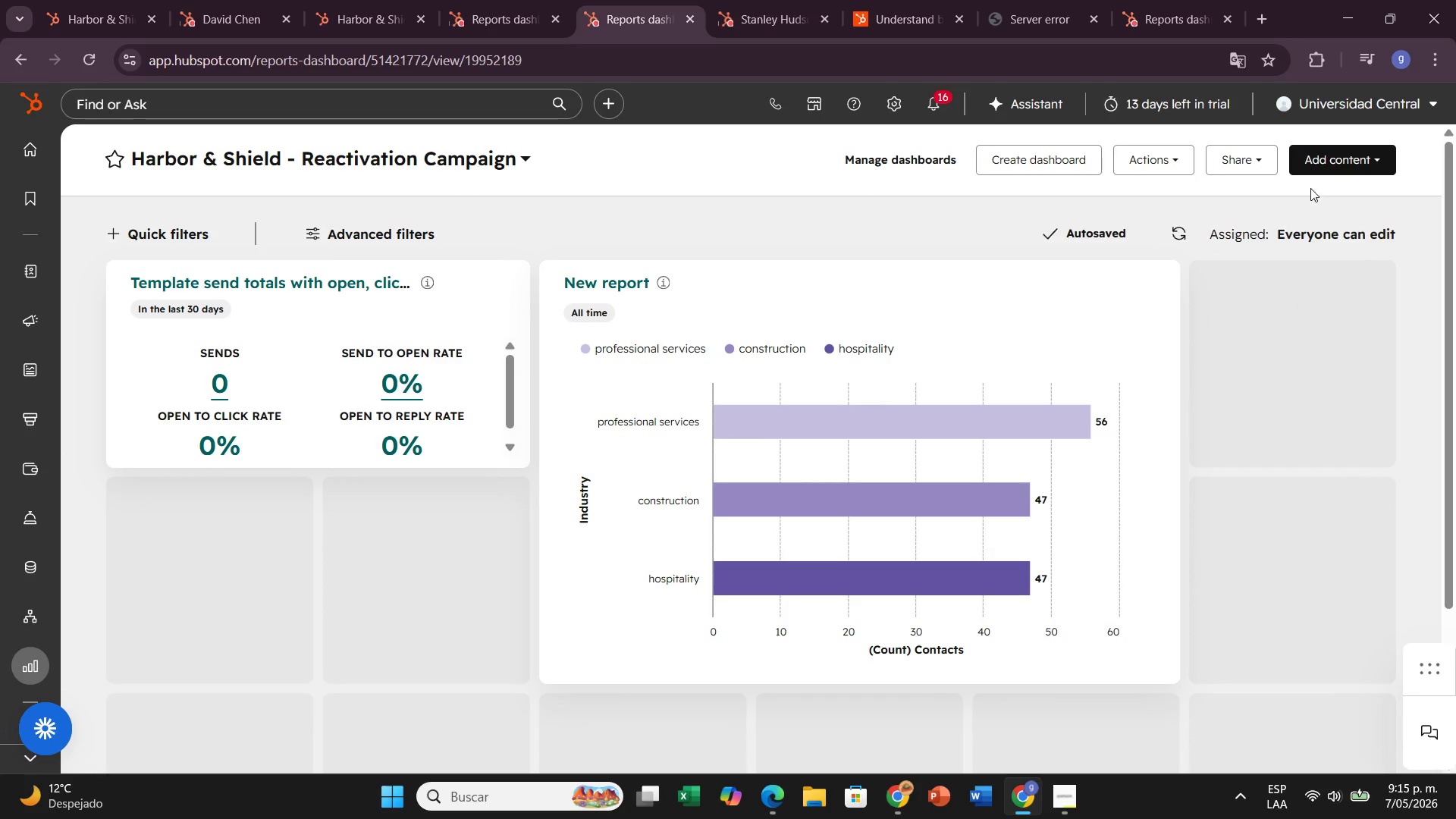 
left_click([1336, 168])
 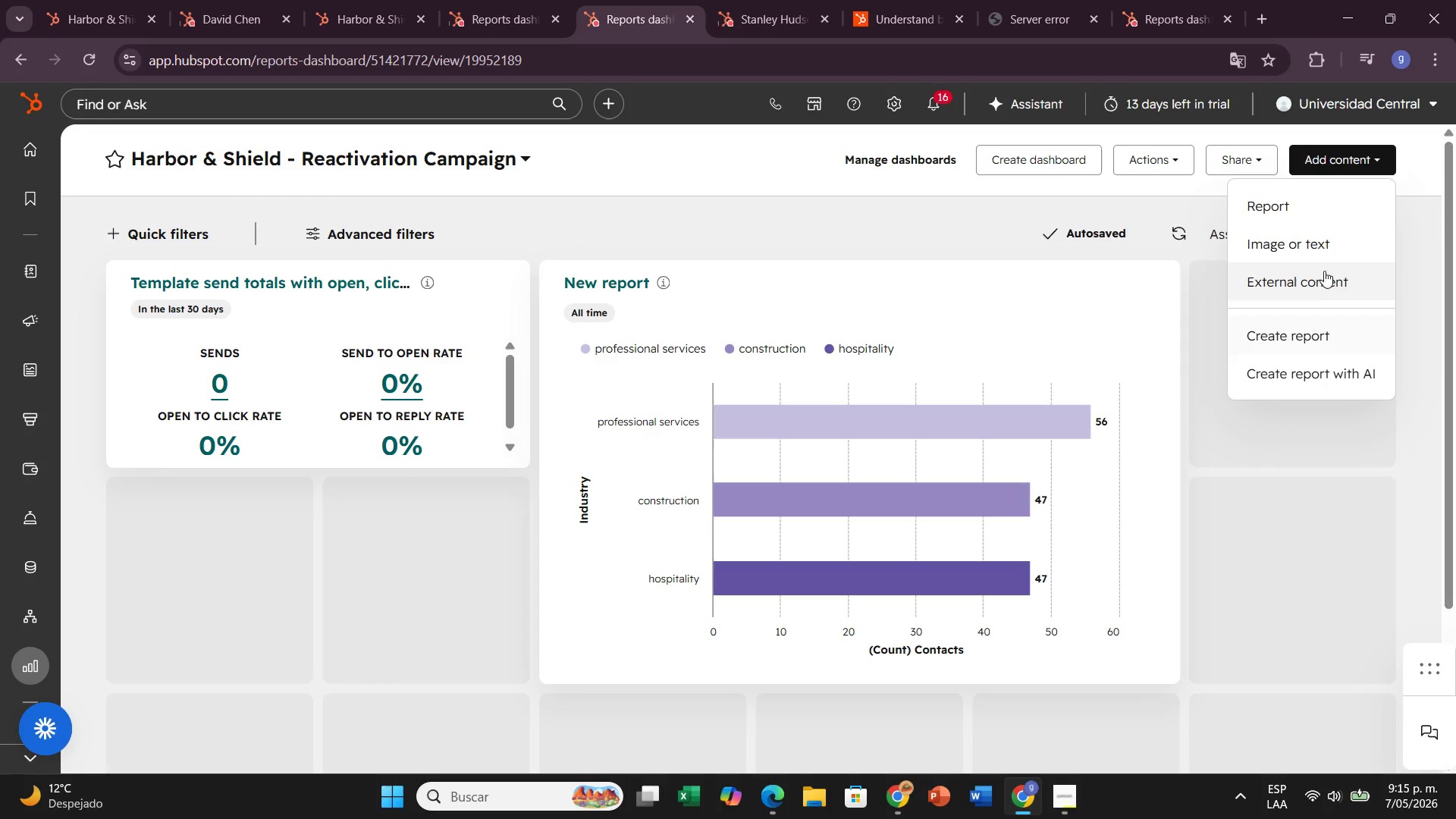 
left_click([1310, 215])
 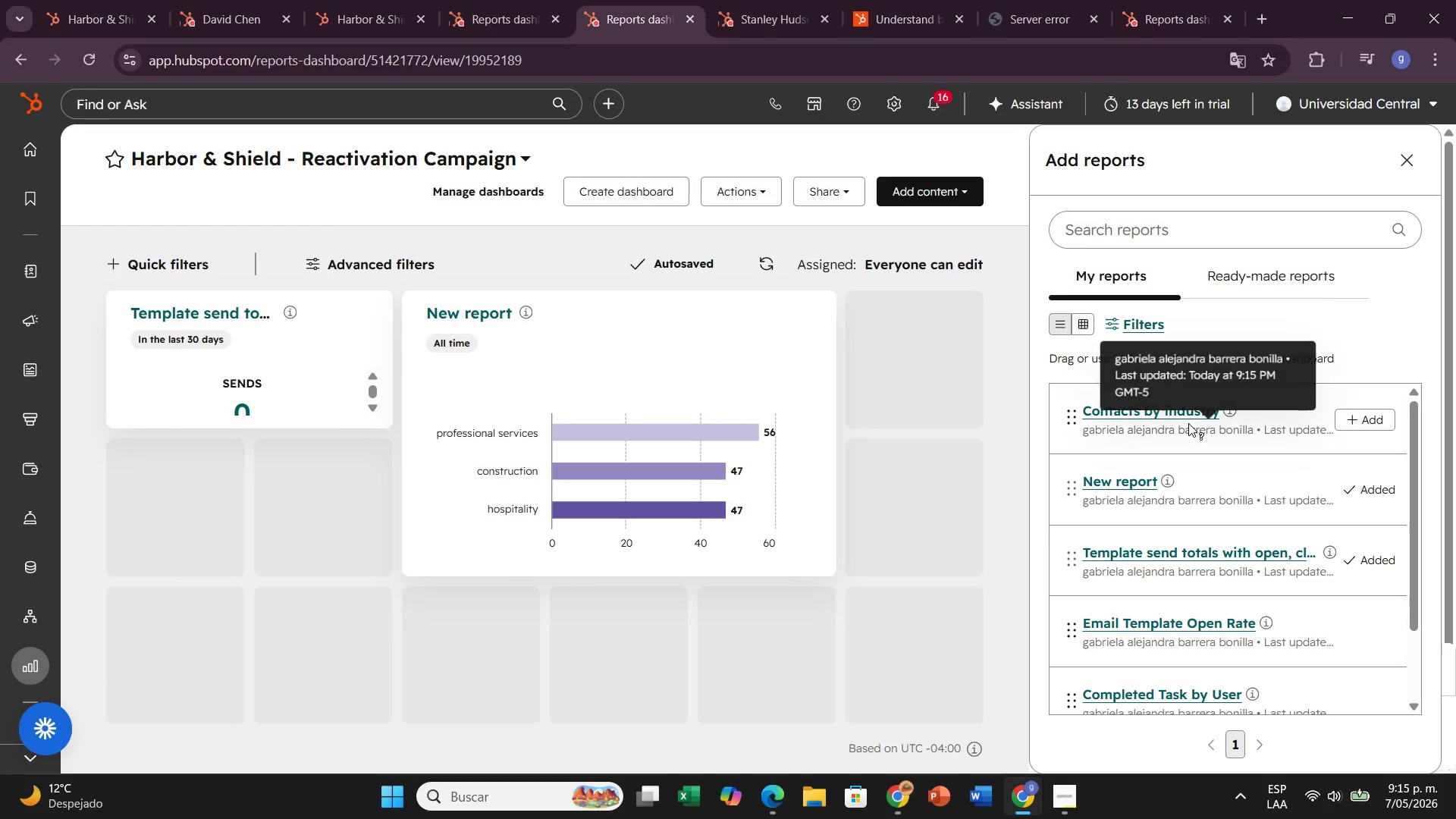 
left_click([1188, 423])
 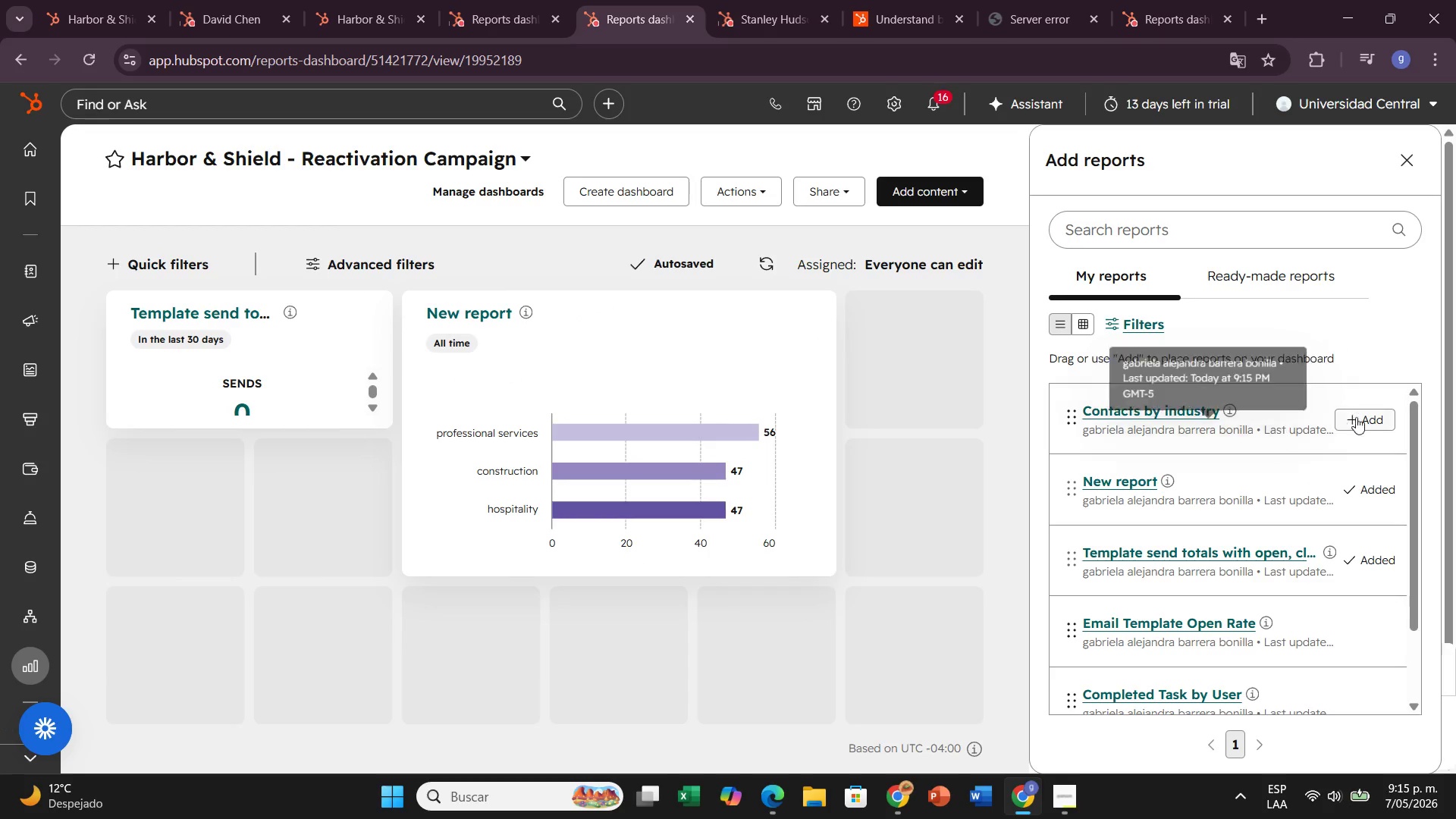 
left_click([1360, 417])
 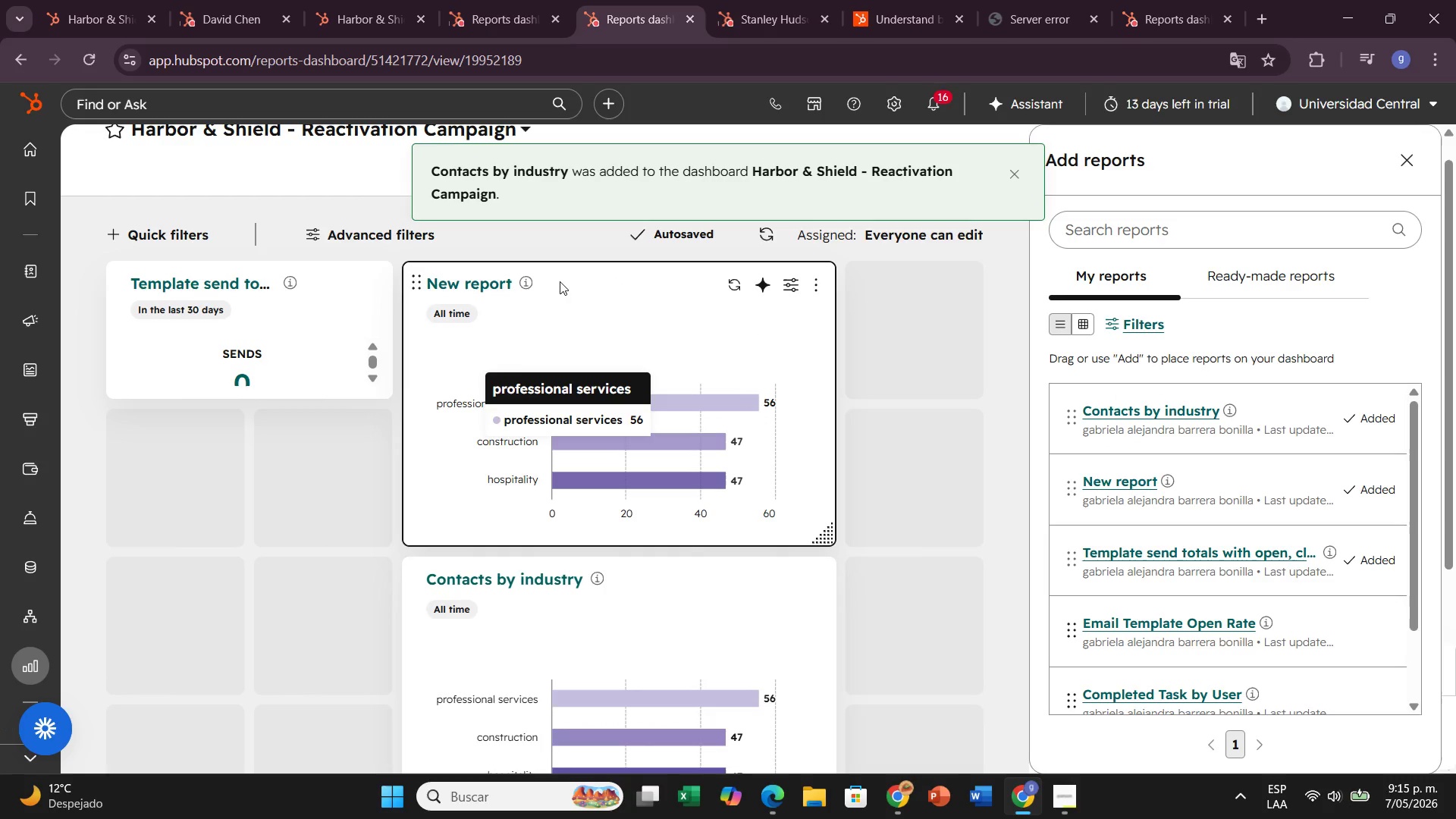 
left_click([814, 281])
 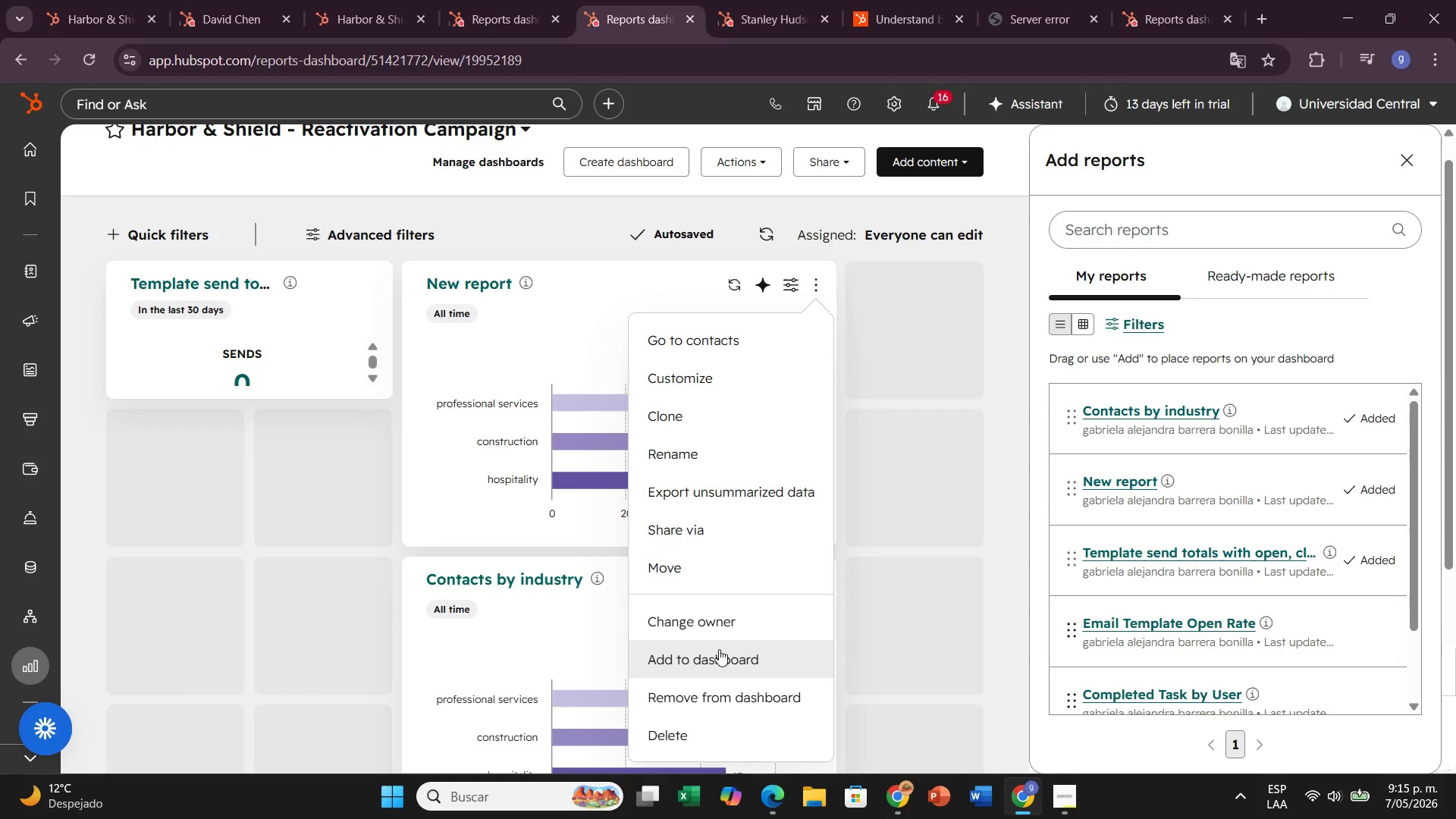 
scroll: coordinate [767, 725], scroll_direction: down, amount: 1.0
 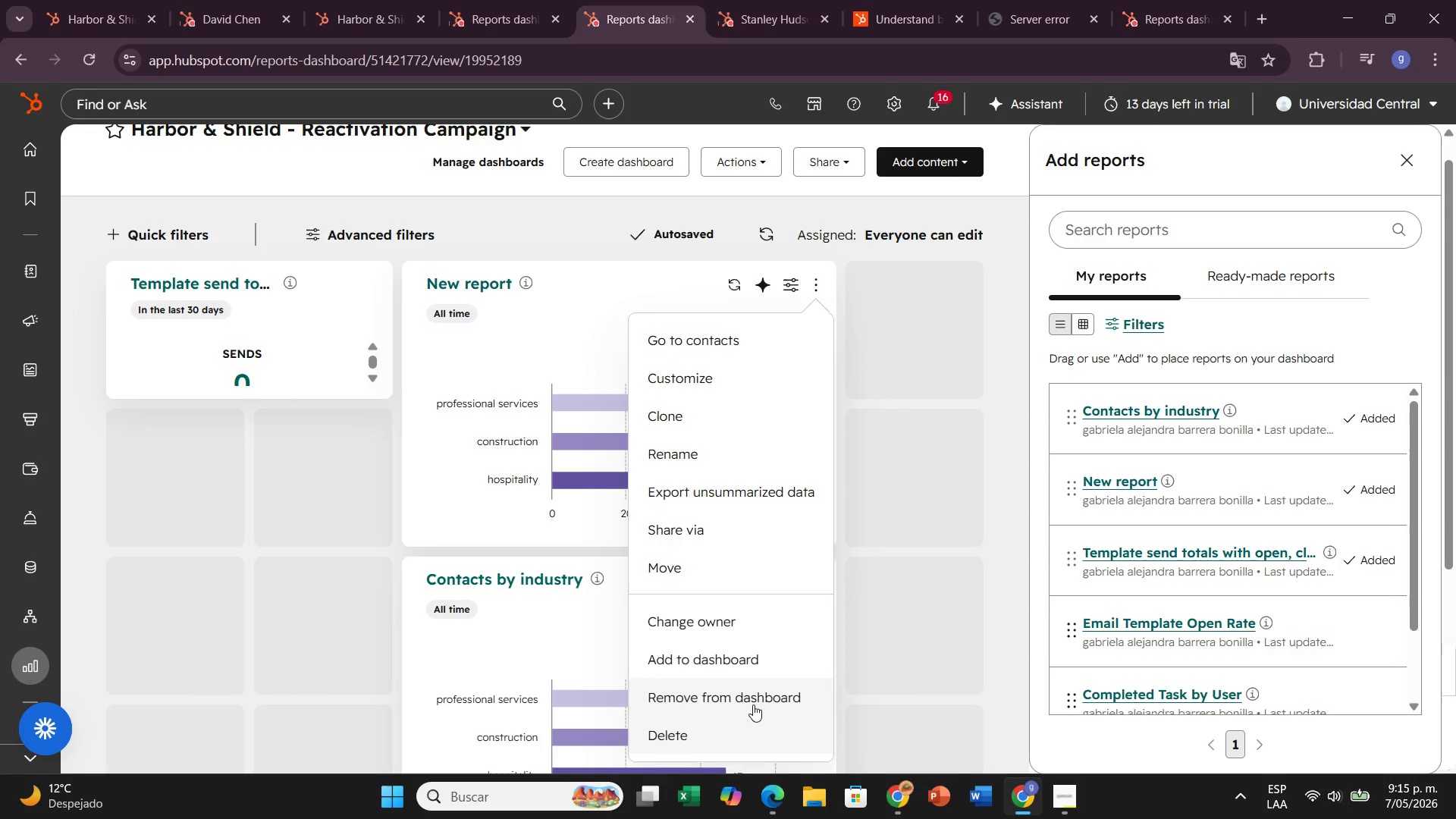 
left_click([757, 693])
 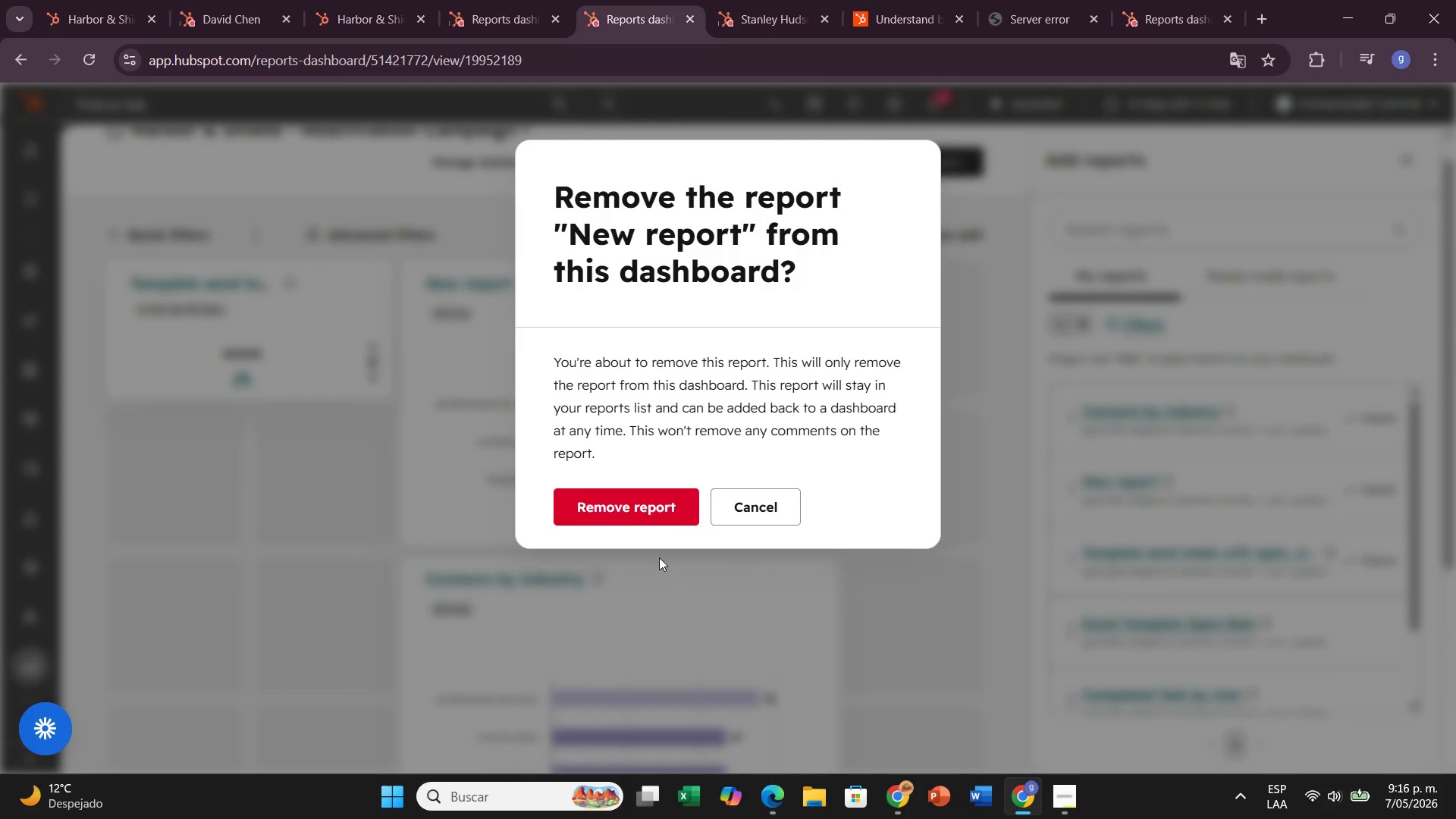 
left_click([624, 516])
 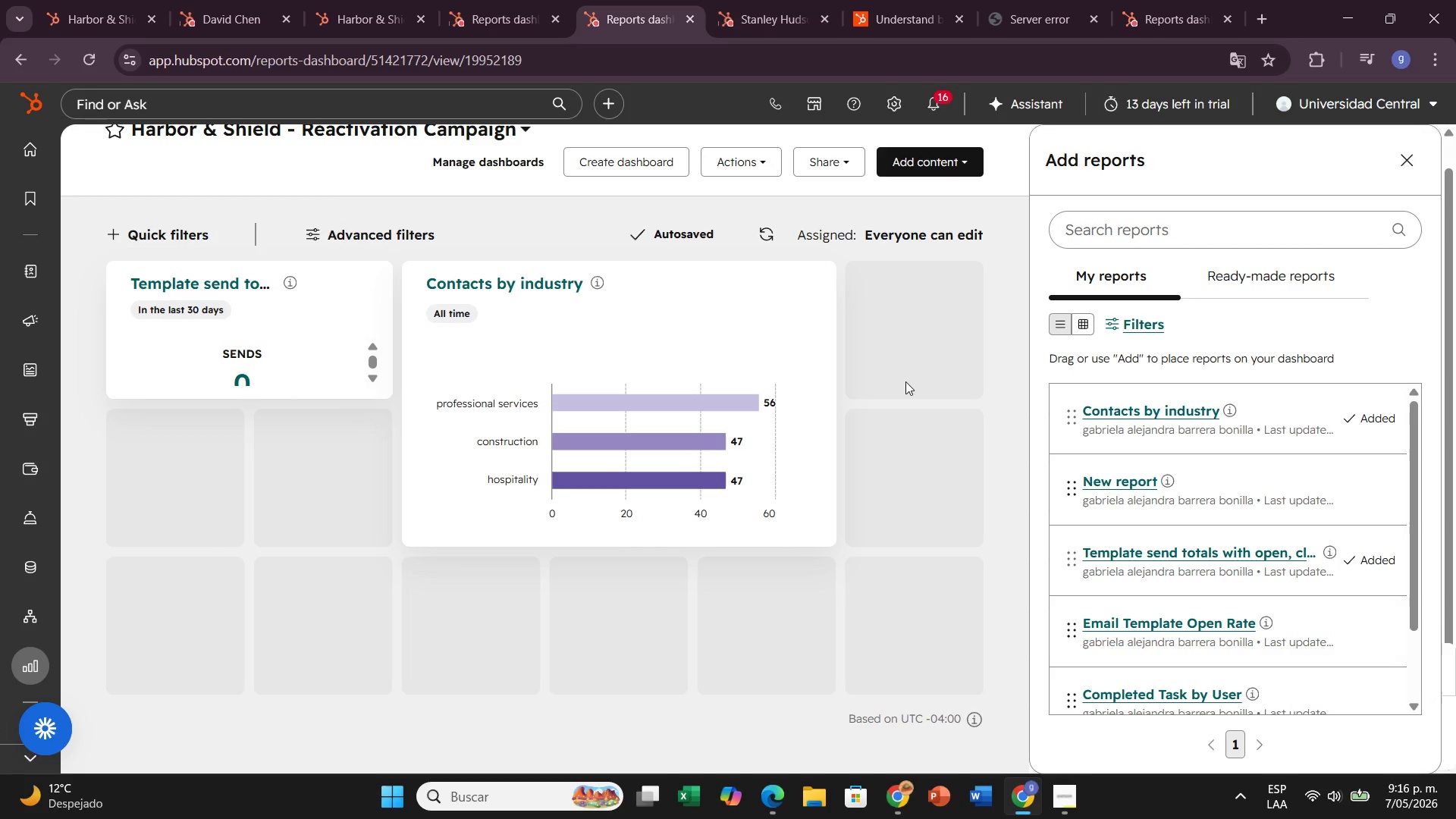 
wait(13.95)
 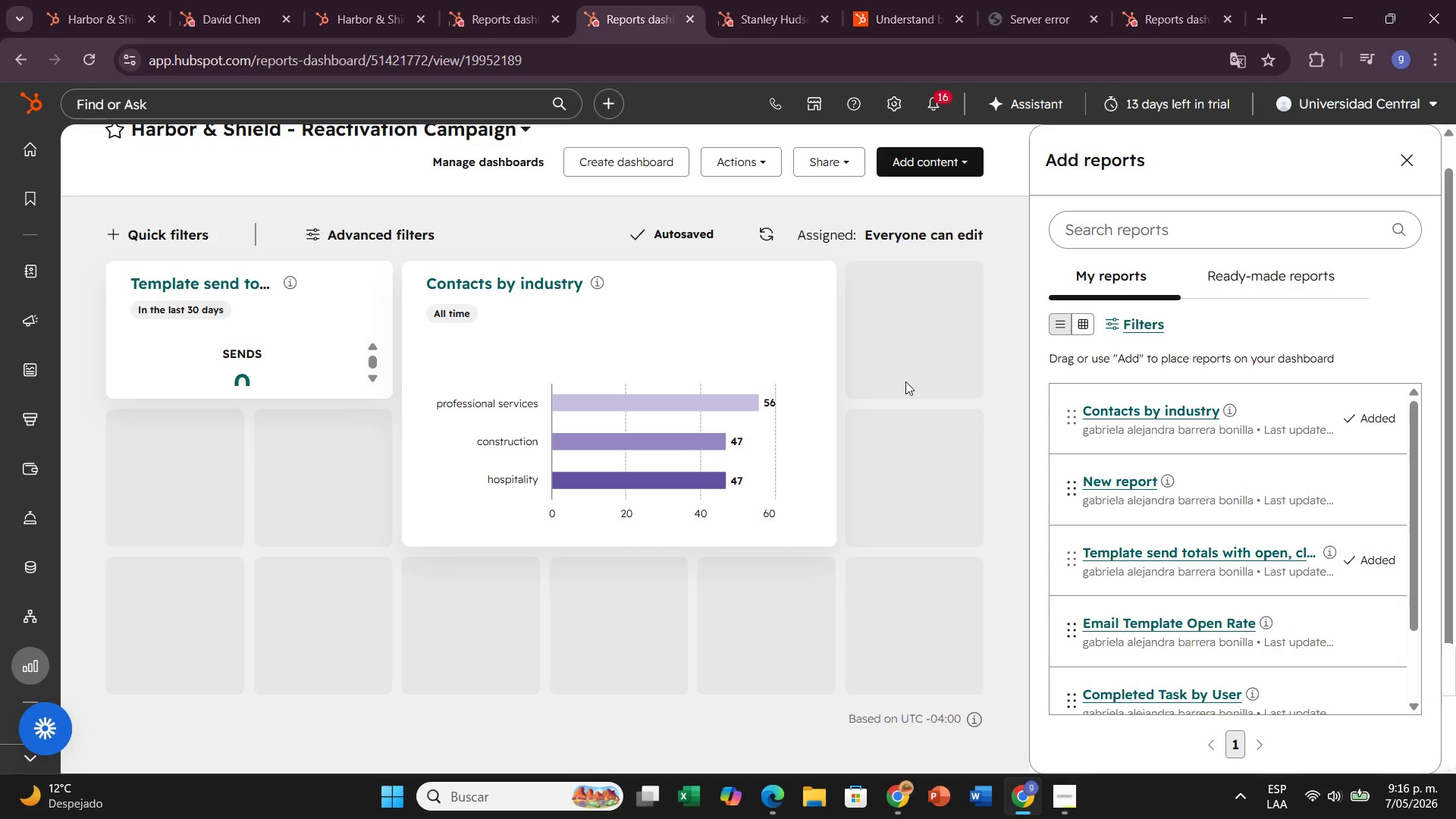 
left_click([1417, 150])
 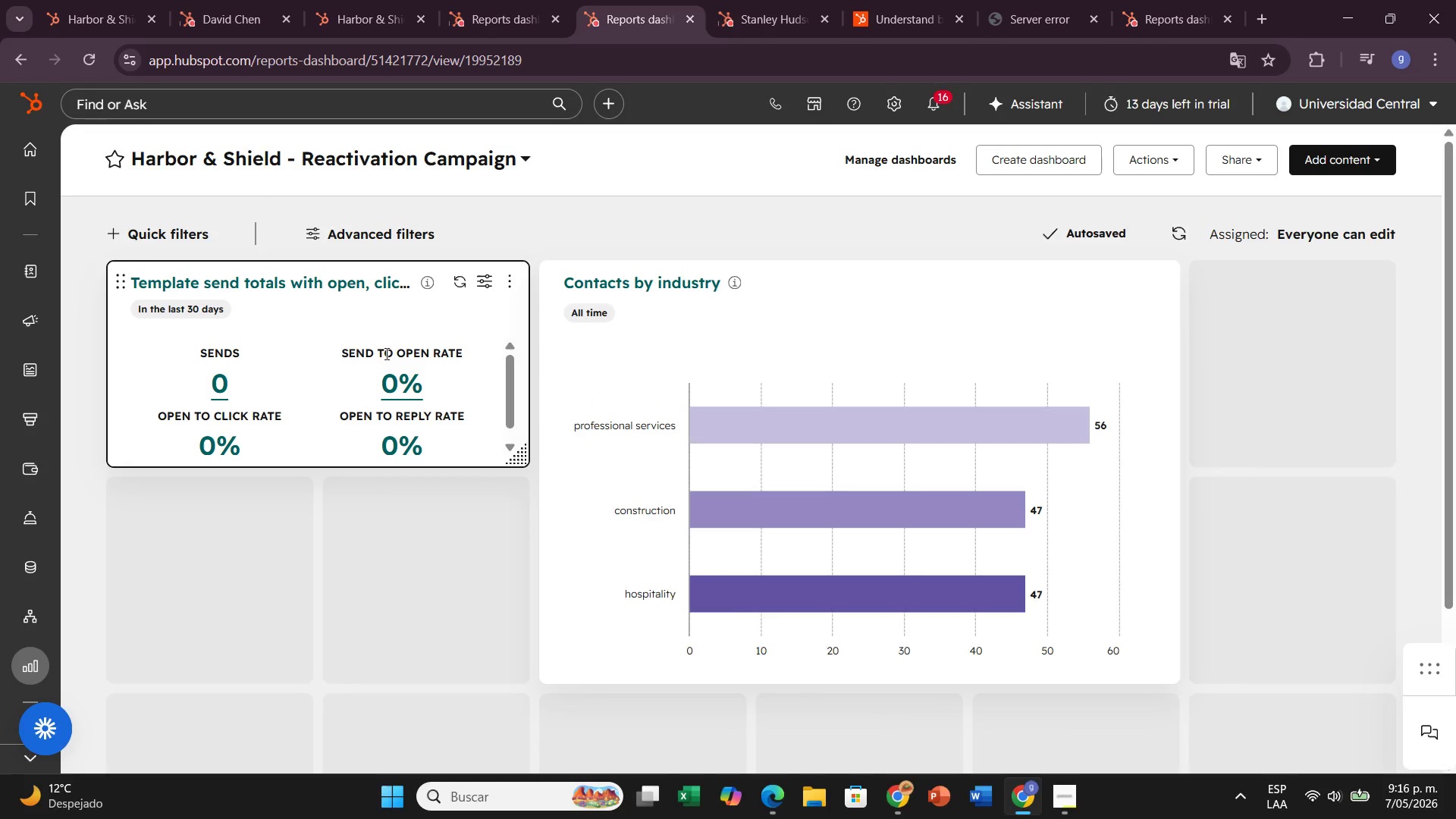 
left_click([385, 353])
 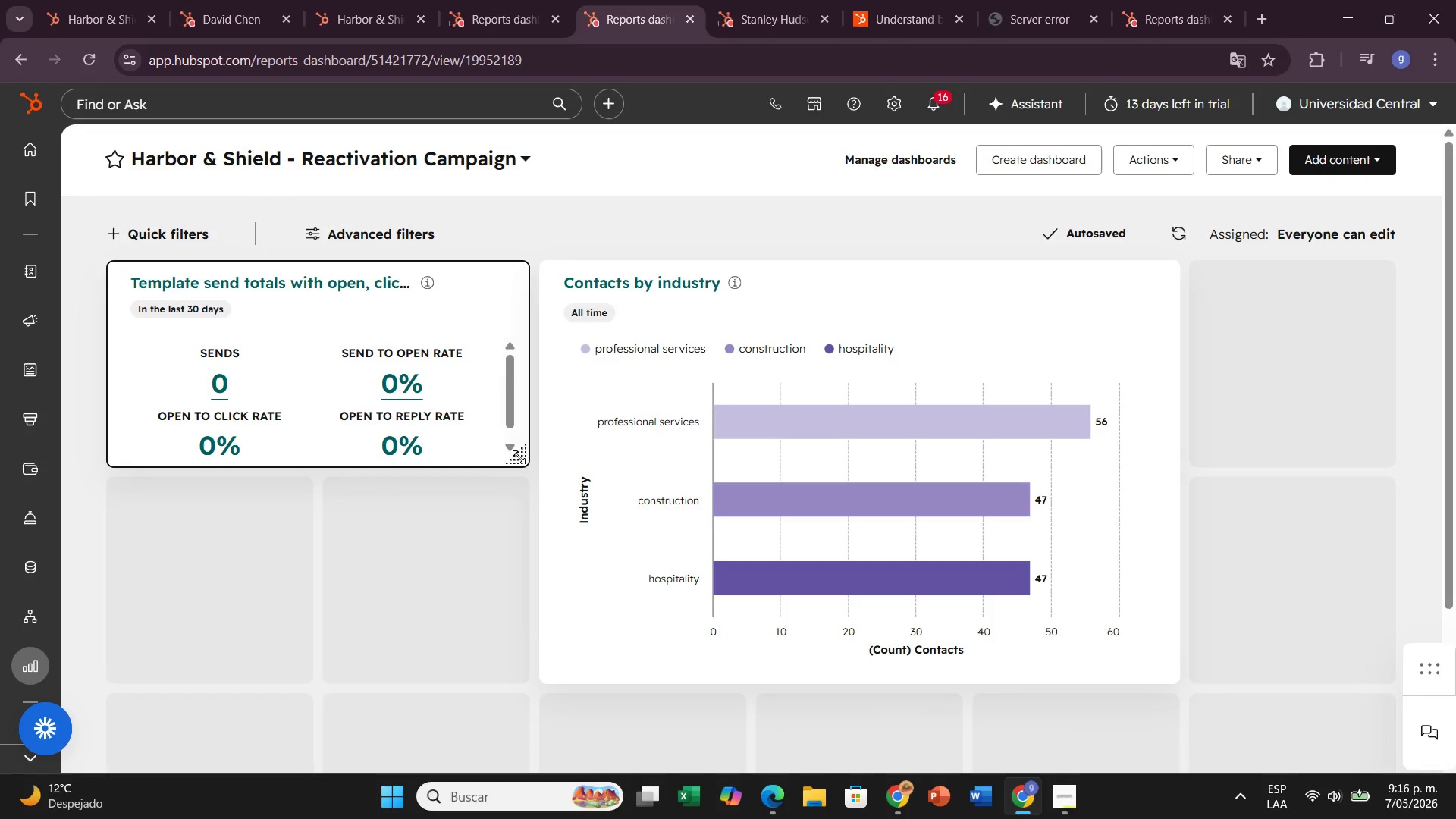 
left_click_drag(start_coordinate=[515, 457], to_coordinate=[309, 416])
 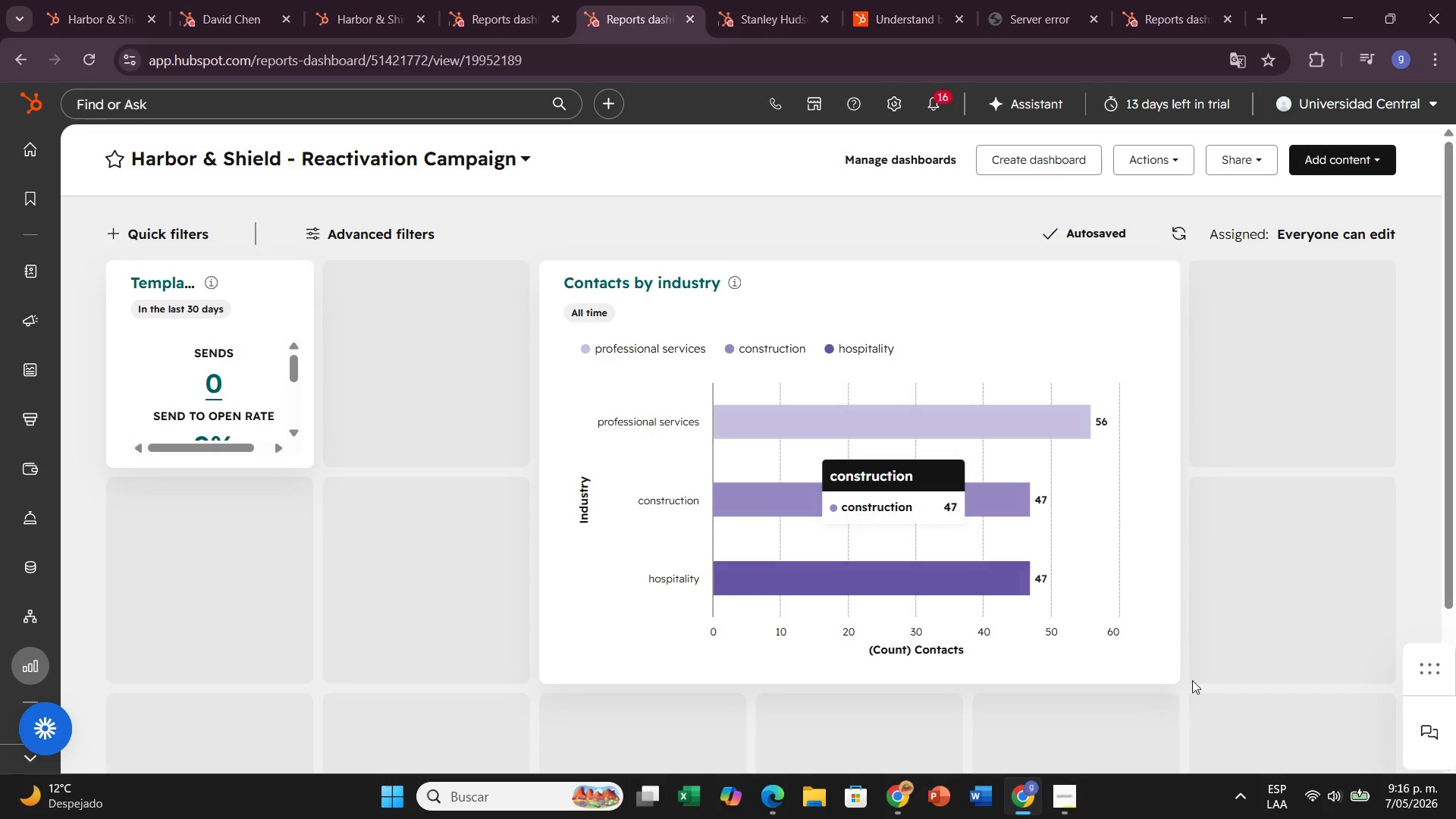 
left_click_drag(start_coordinate=[1174, 677], to_coordinate=[958, 677])
 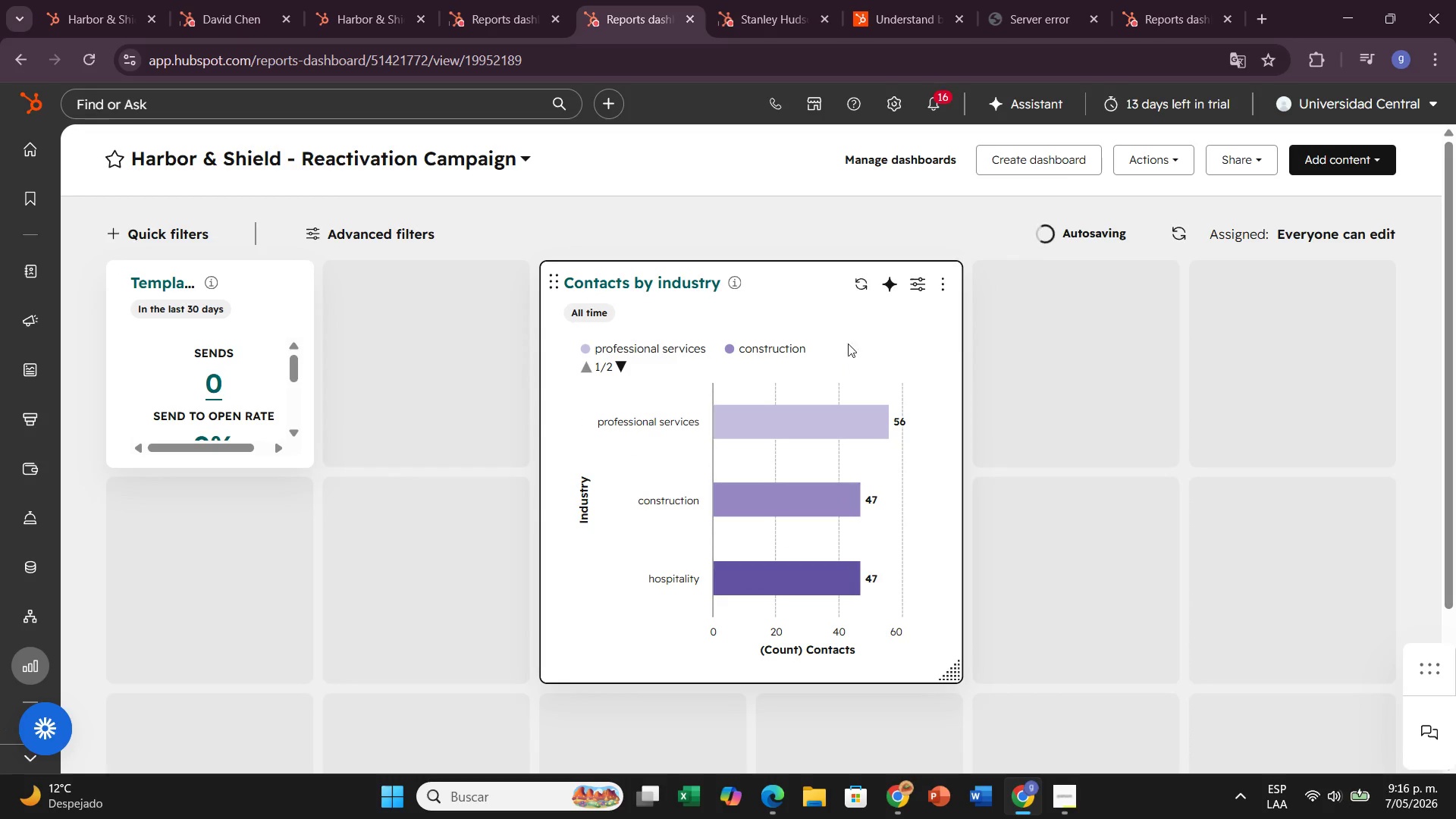 
left_click_drag(start_coordinate=[846, 326], to_coordinate=[1009, 312])
 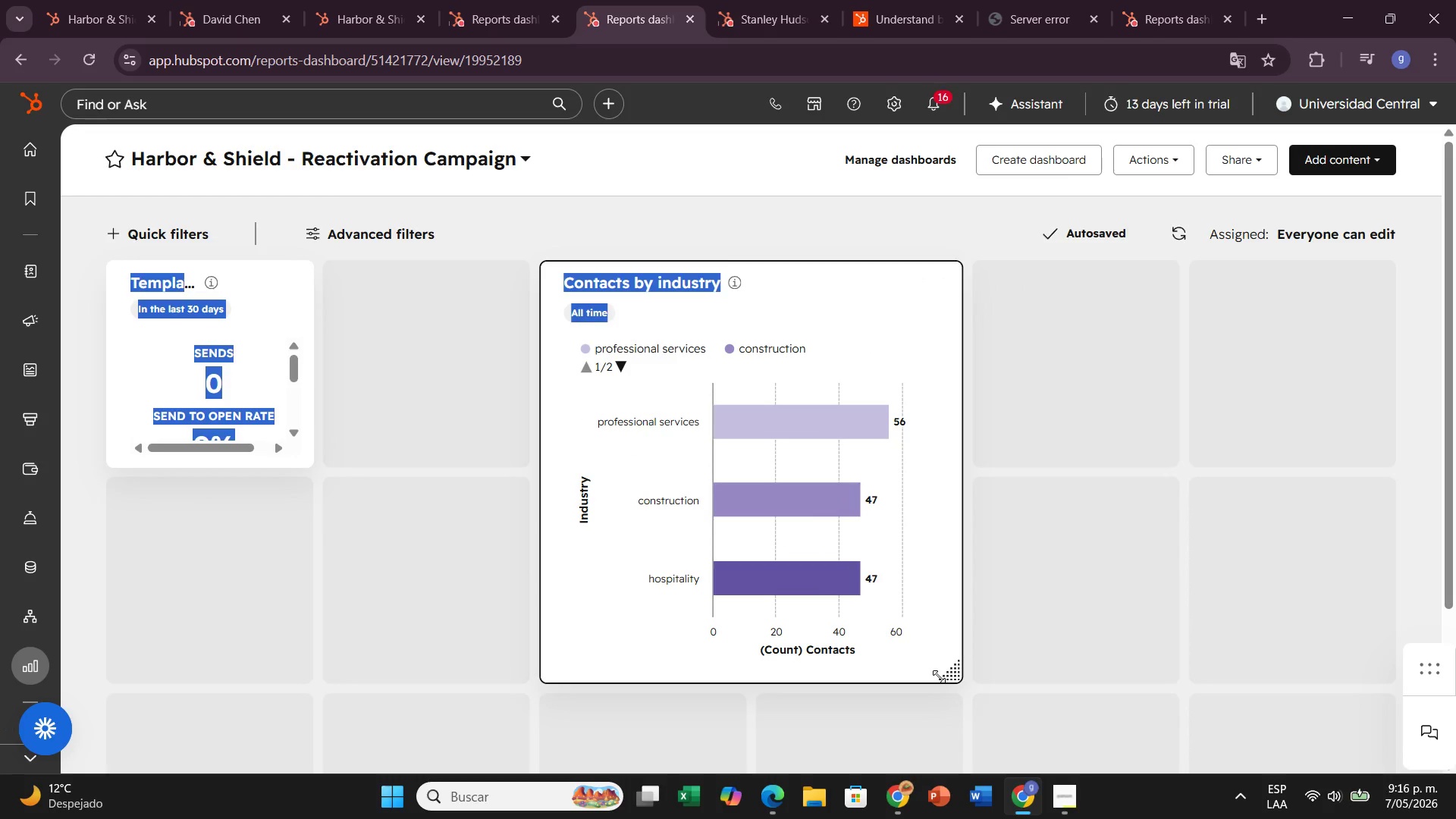 
left_click_drag(start_coordinate=[943, 676], to_coordinate=[947, 674])
 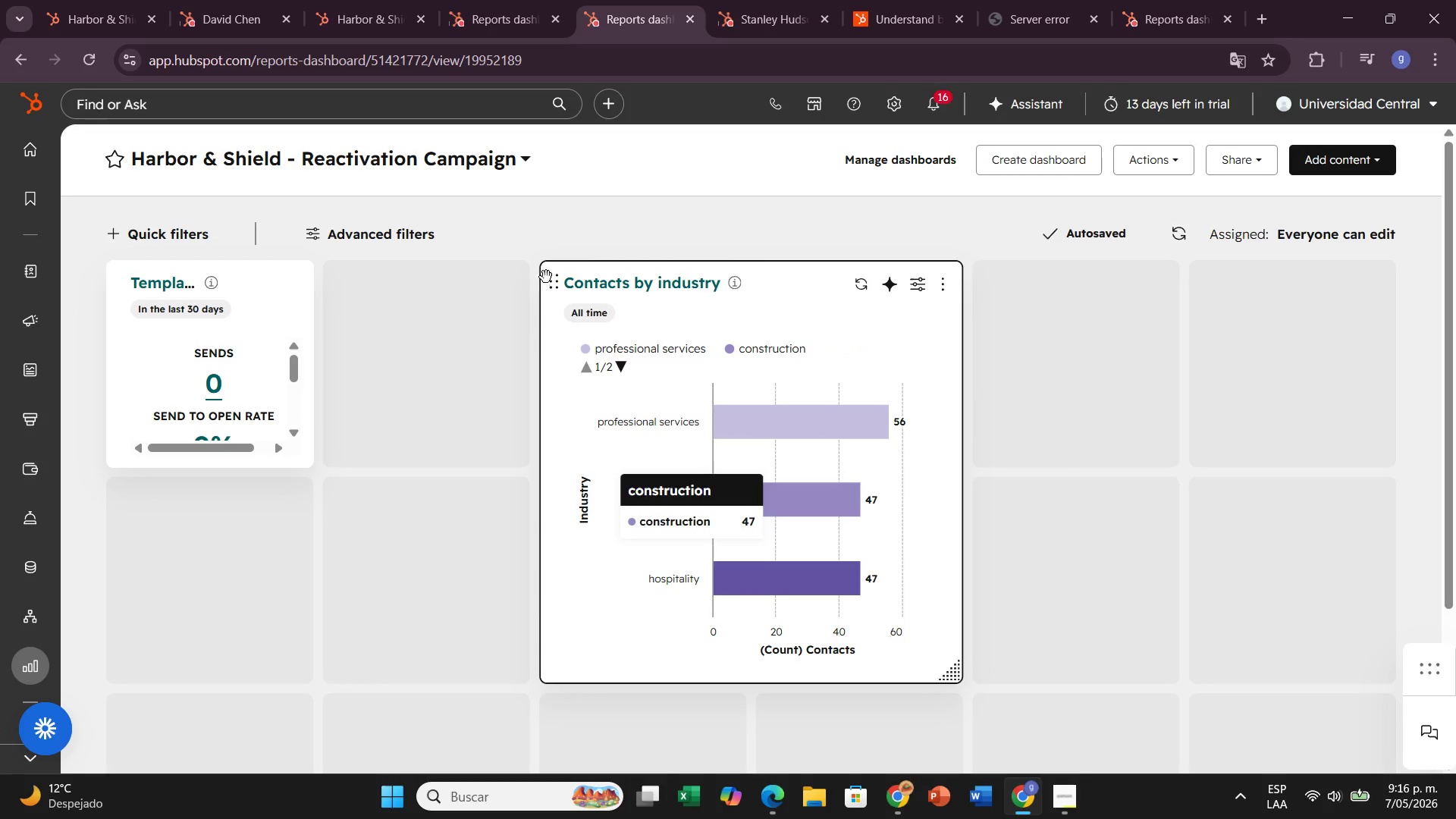 
left_click_drag(start_coordinate=[557, 278], to_coordinate=[994, 286])
 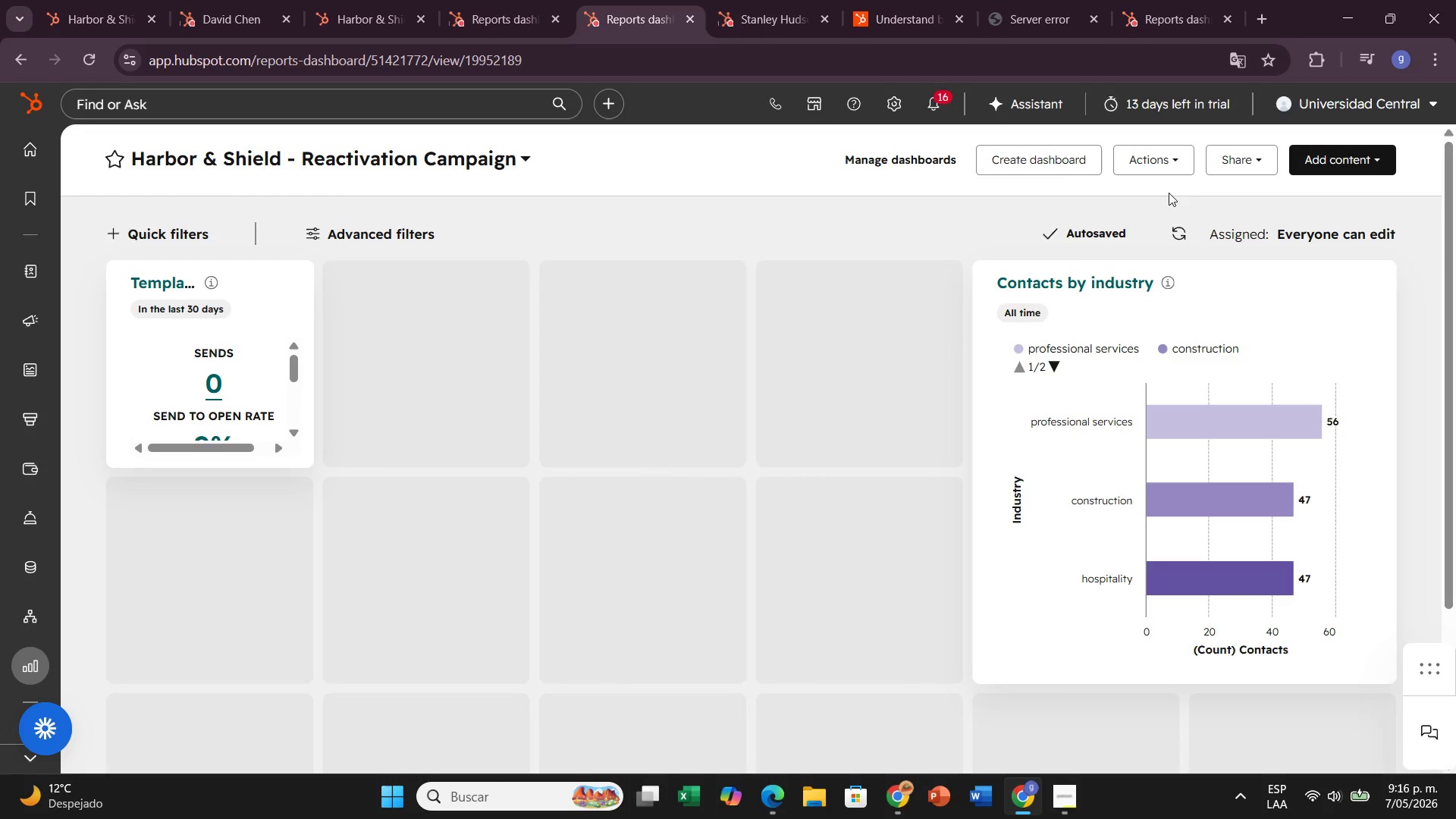 
left_click([1326, 155])
 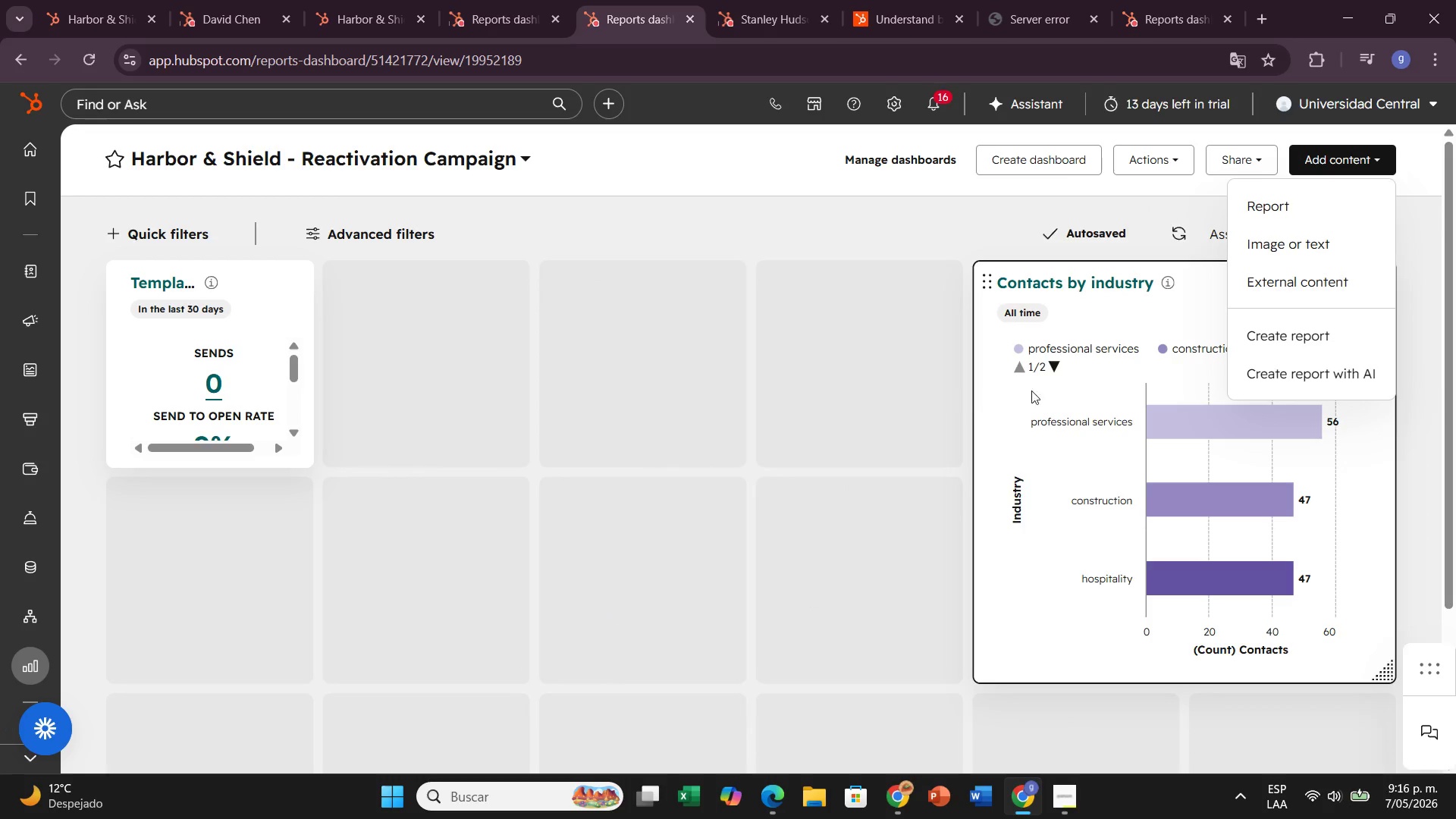 
left_click([1241, 334])
 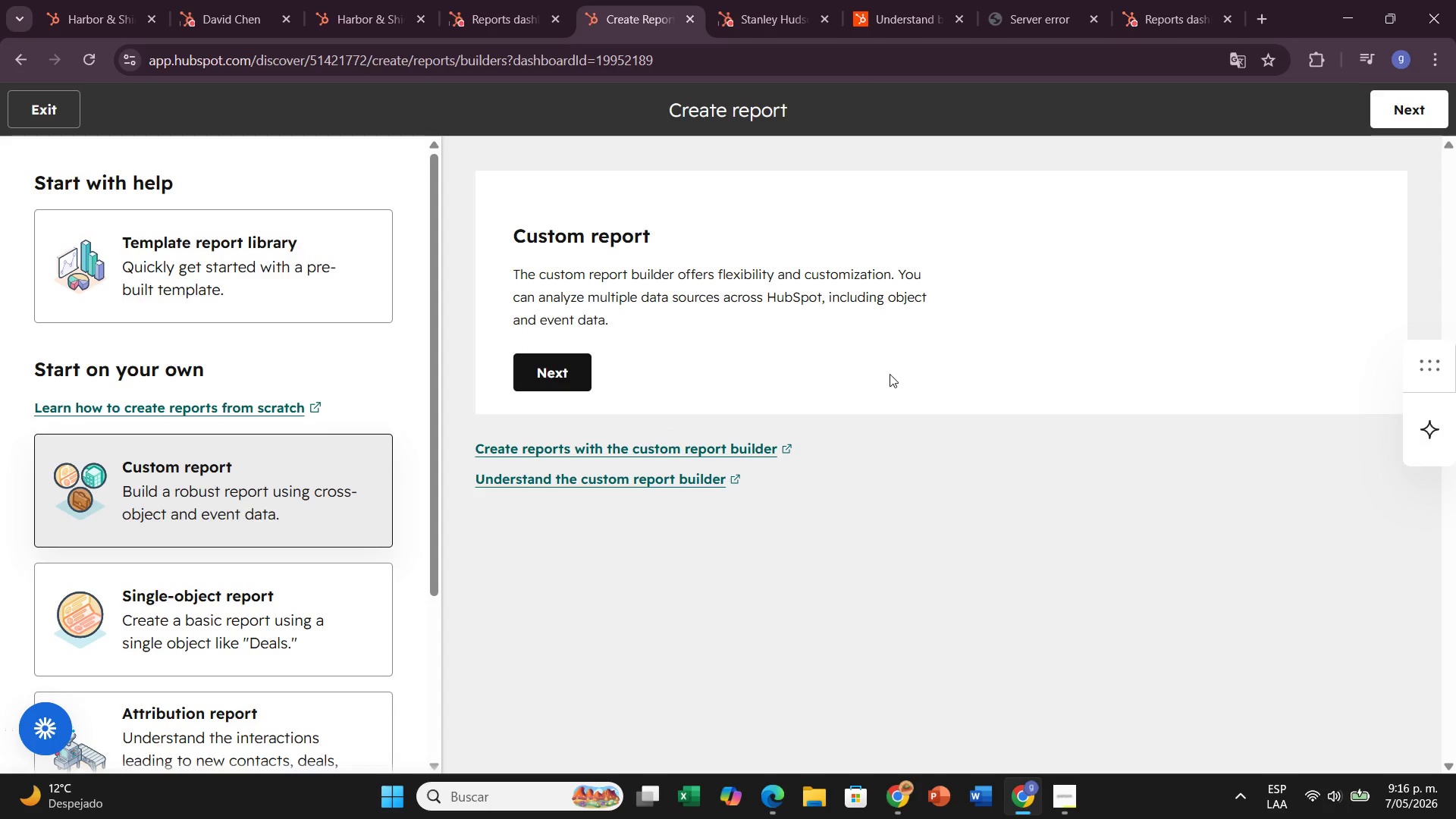 
wait(6.94)
 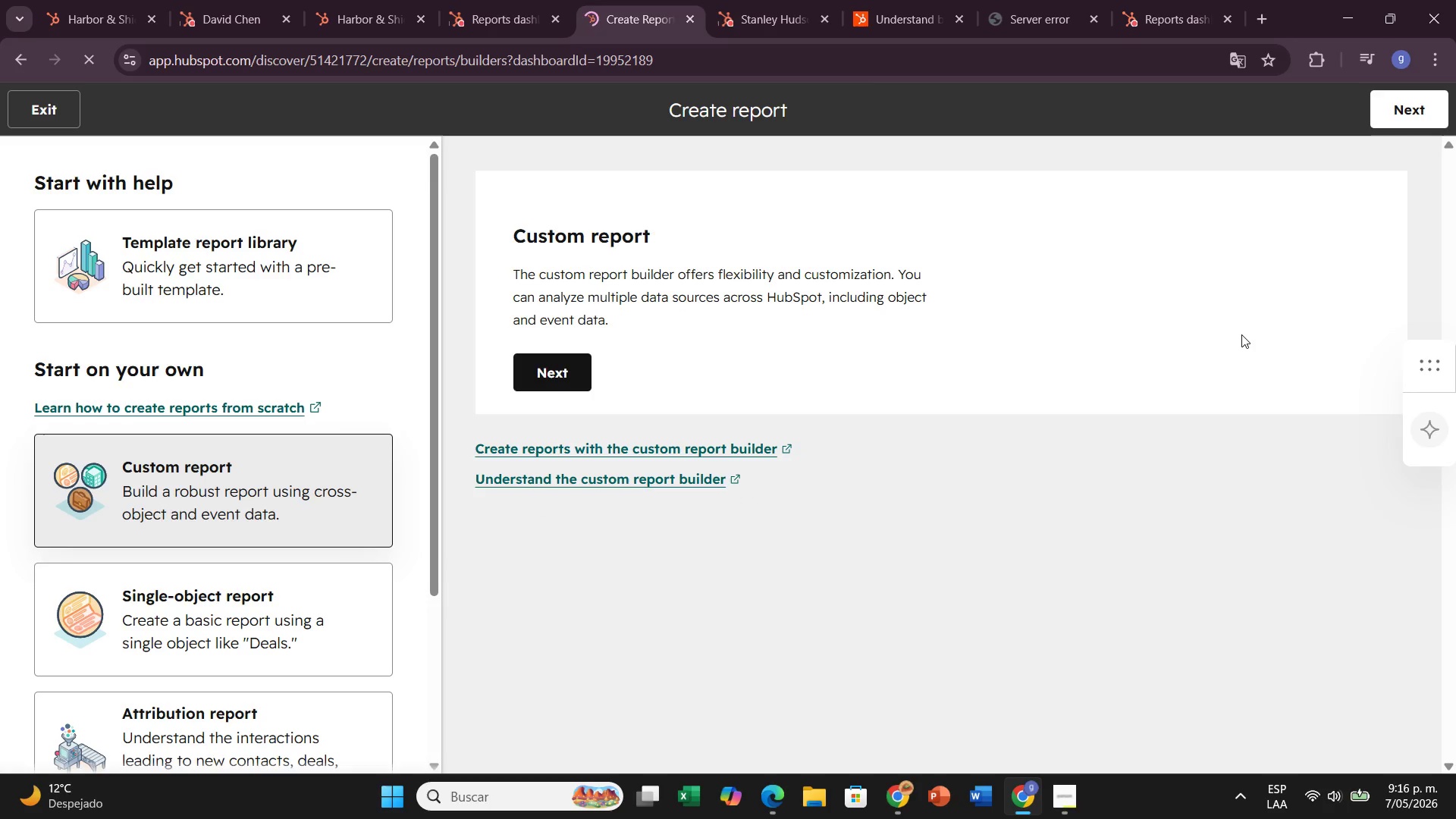 
left_click([555, 376])
 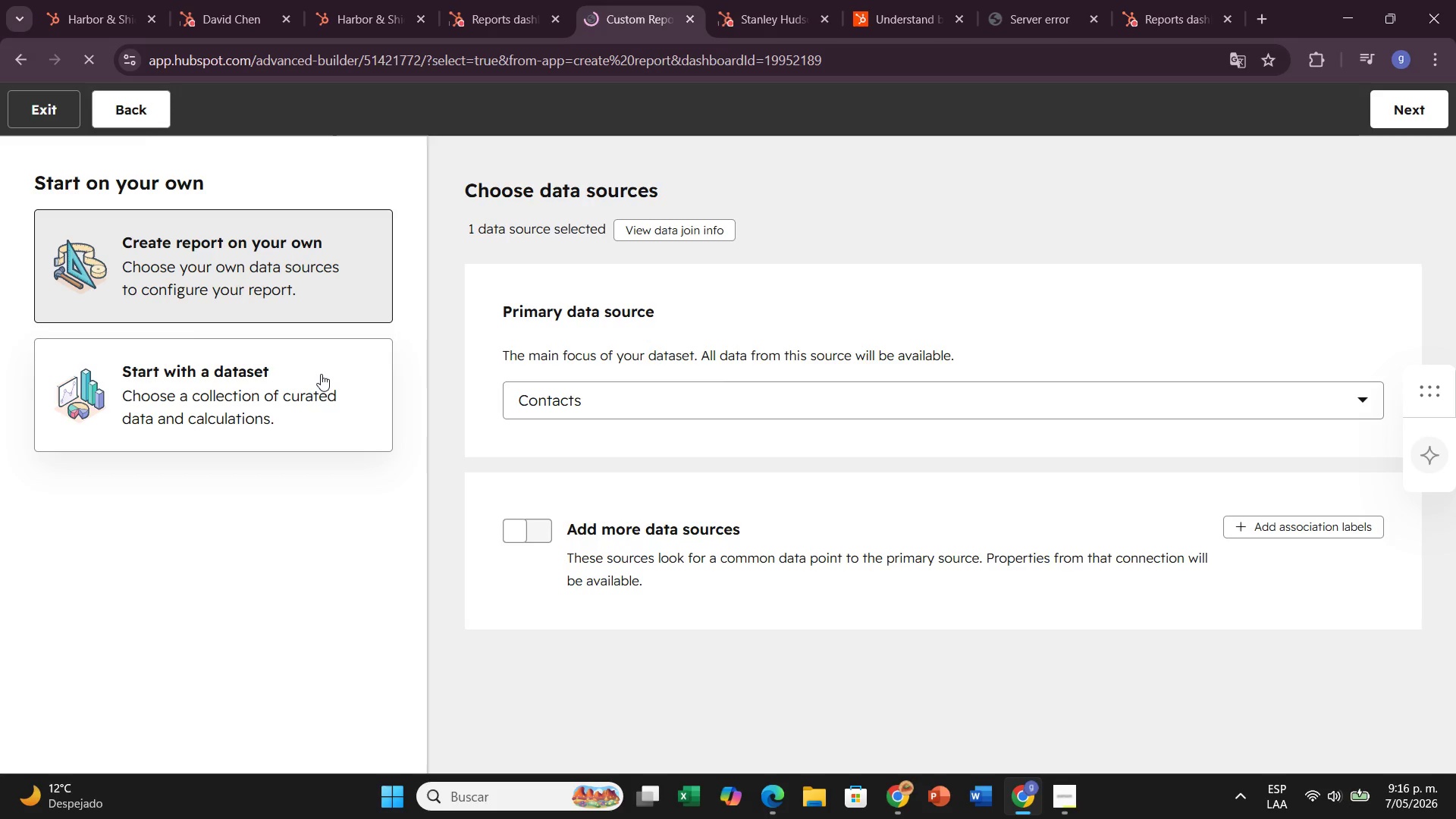 
wait(6.08)
 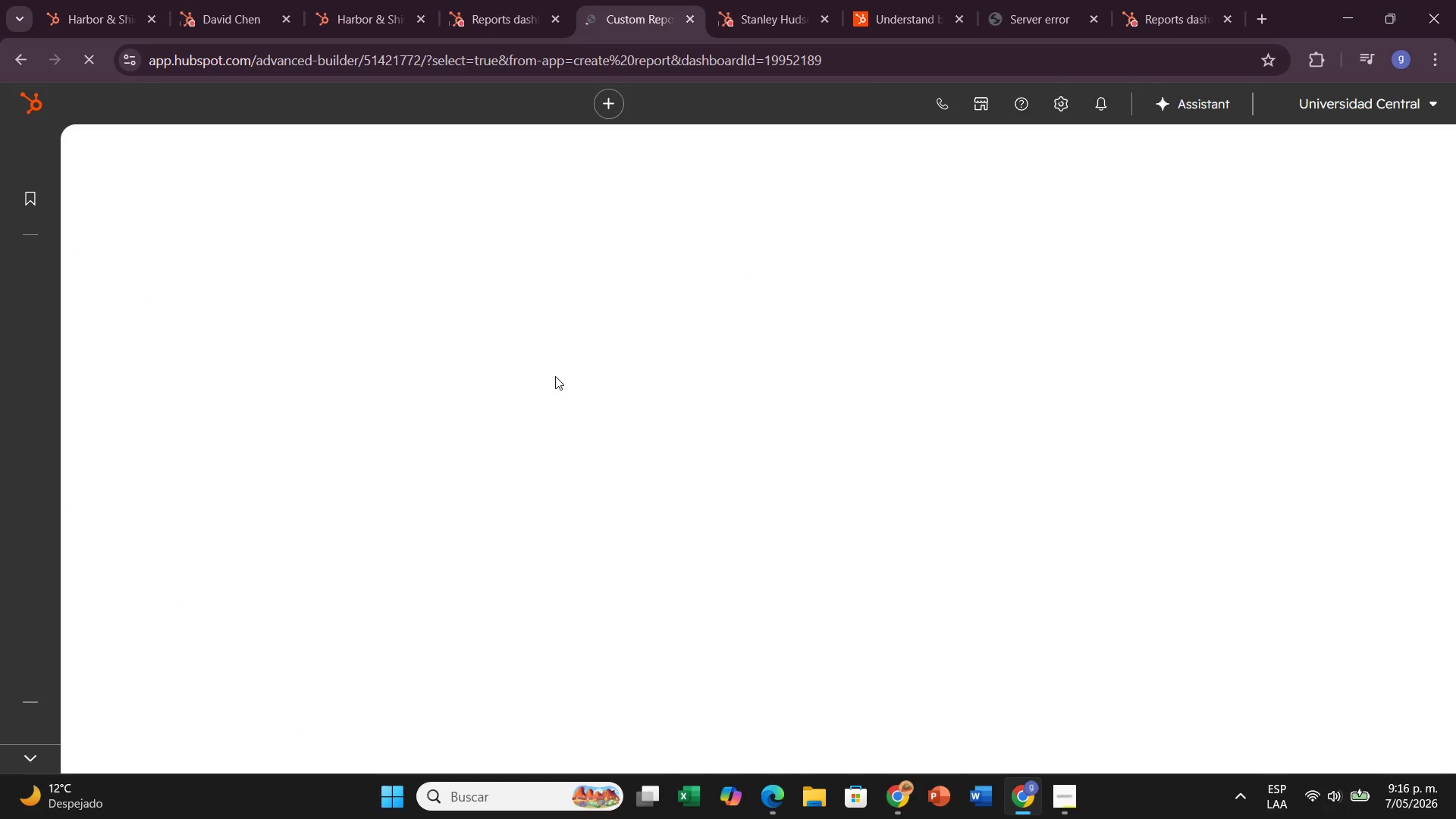 
left_click([315, 265])
 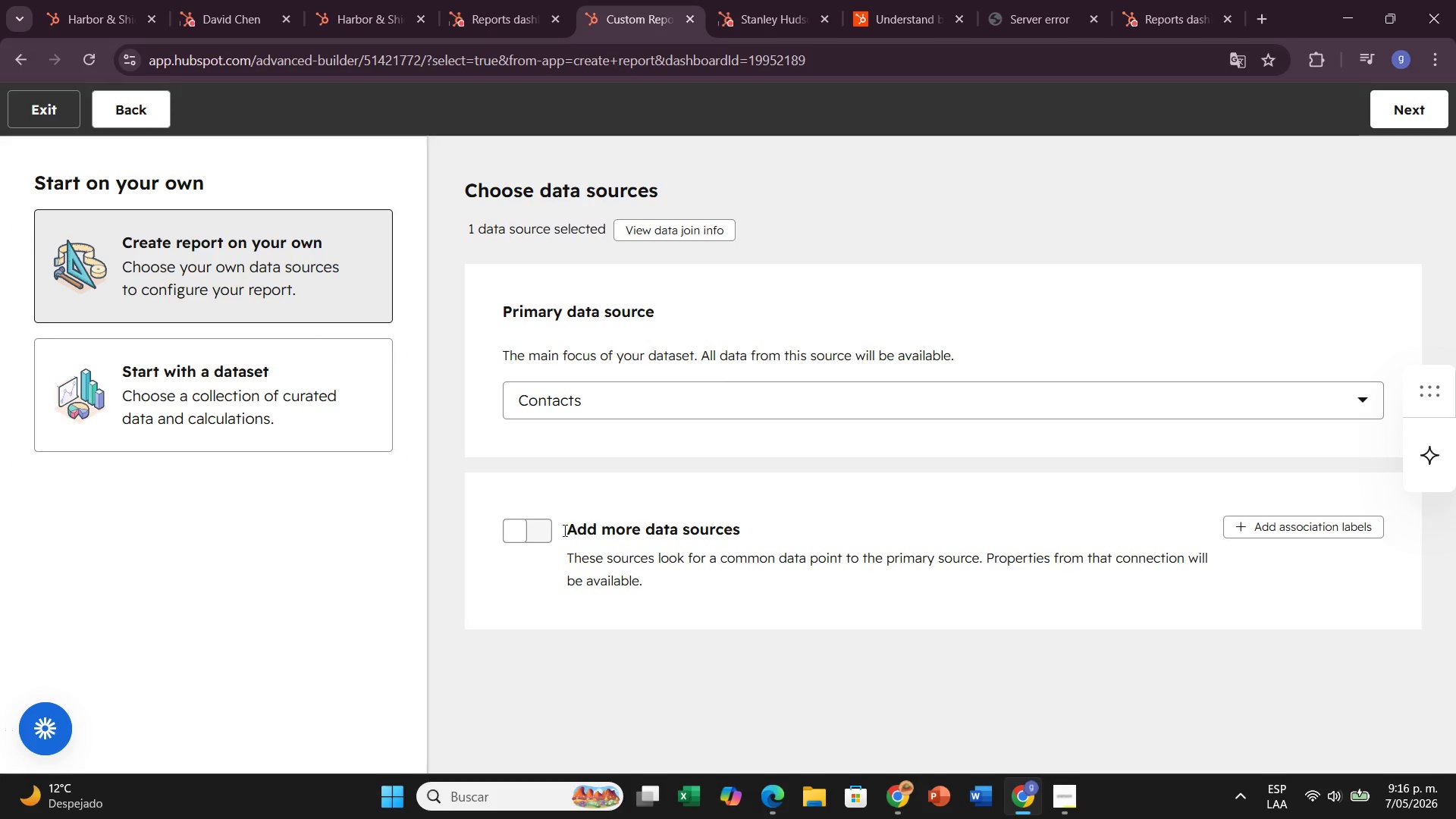 
wait(5.8)
 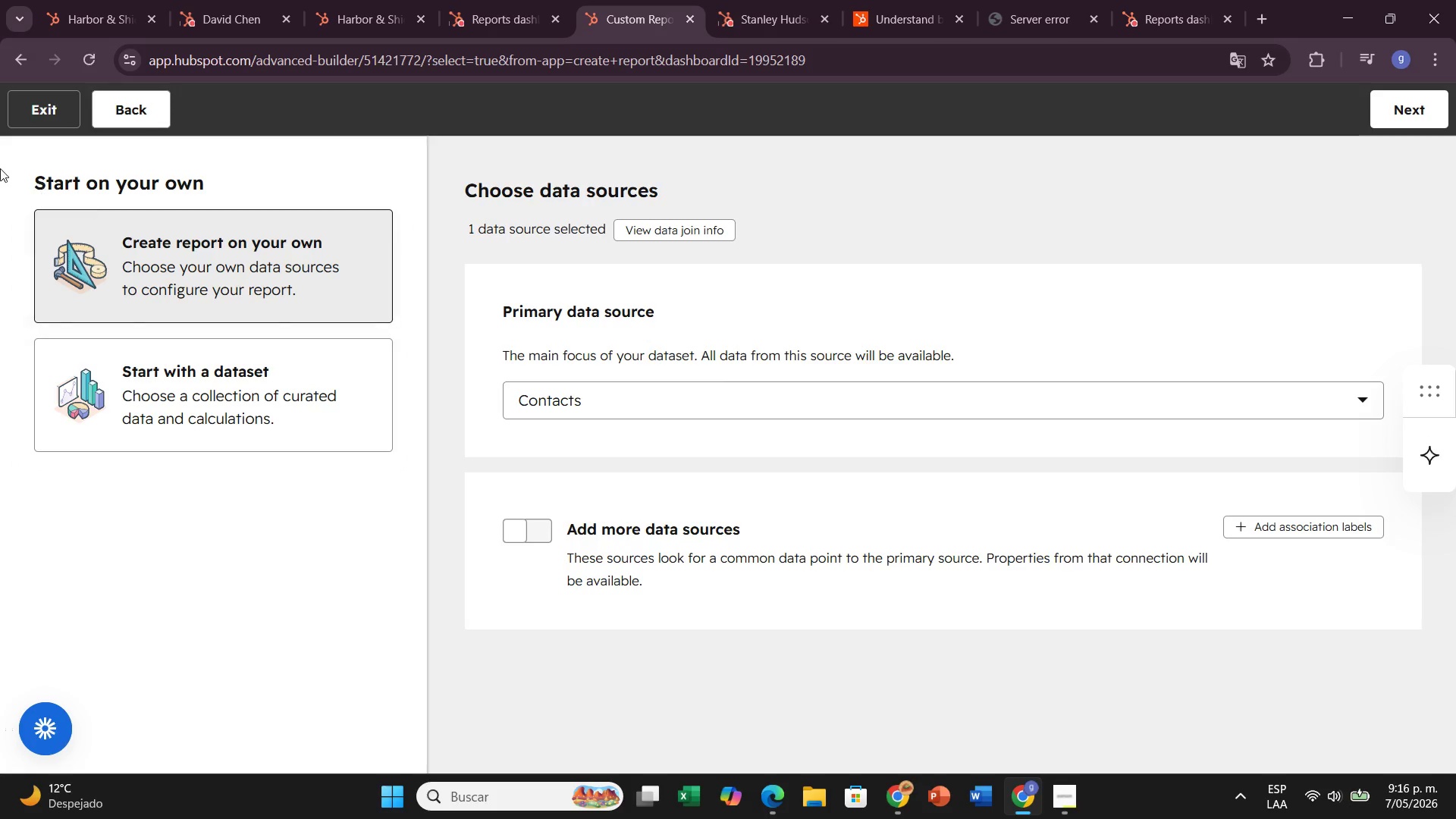 
left_click([1401, 106])
 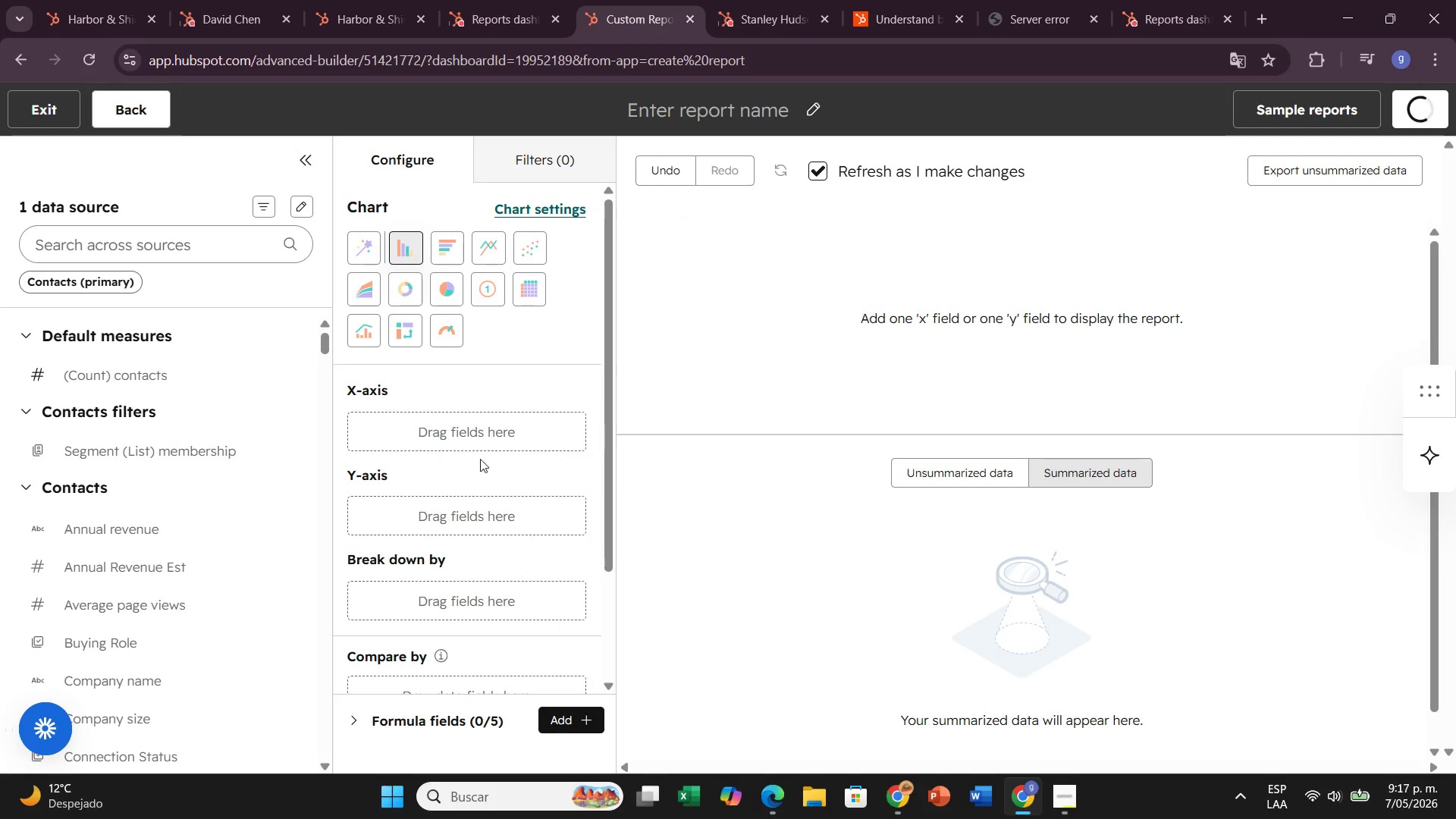 
left_click([461, 423])
 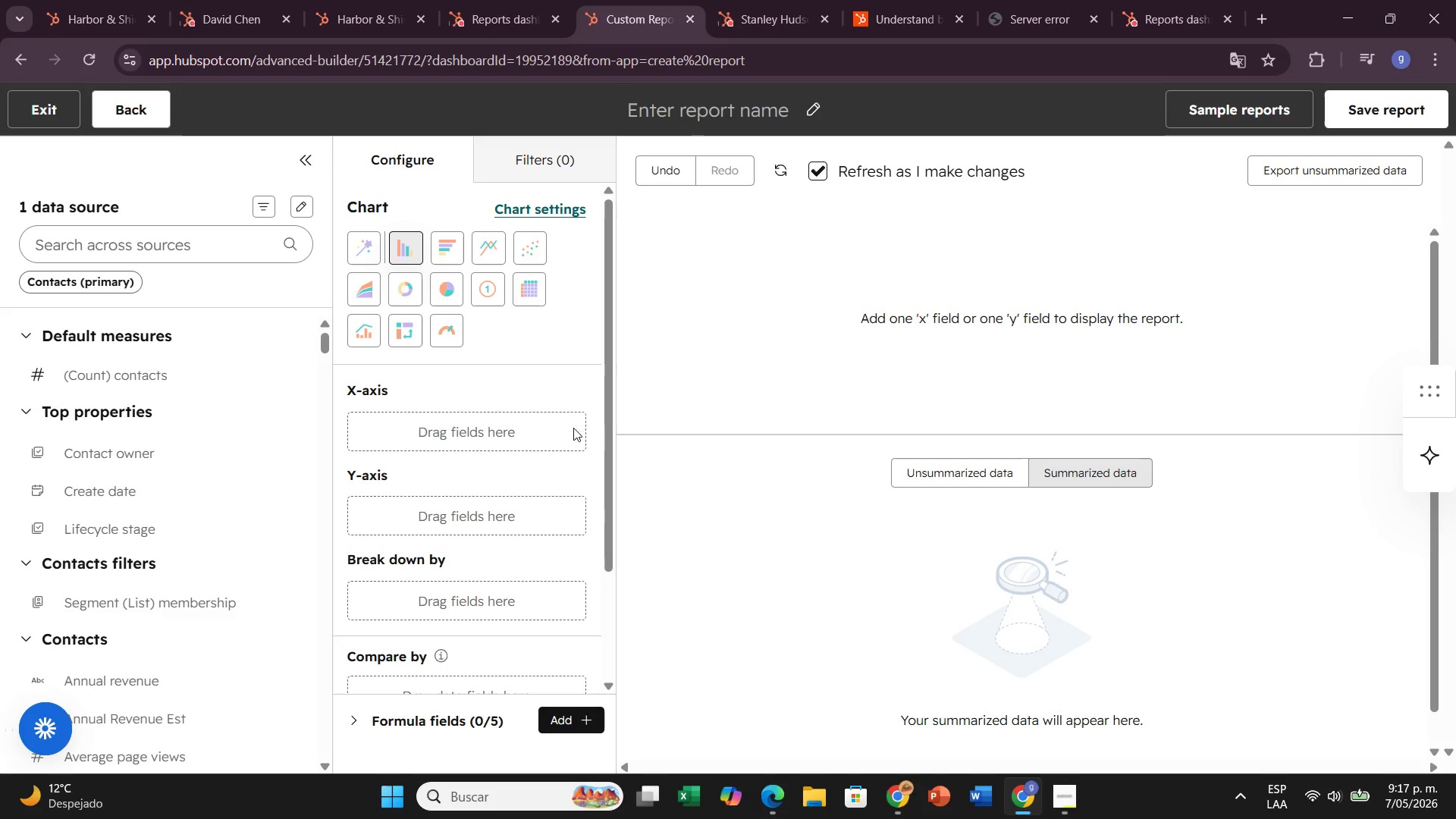 
left_click([551, 429])
 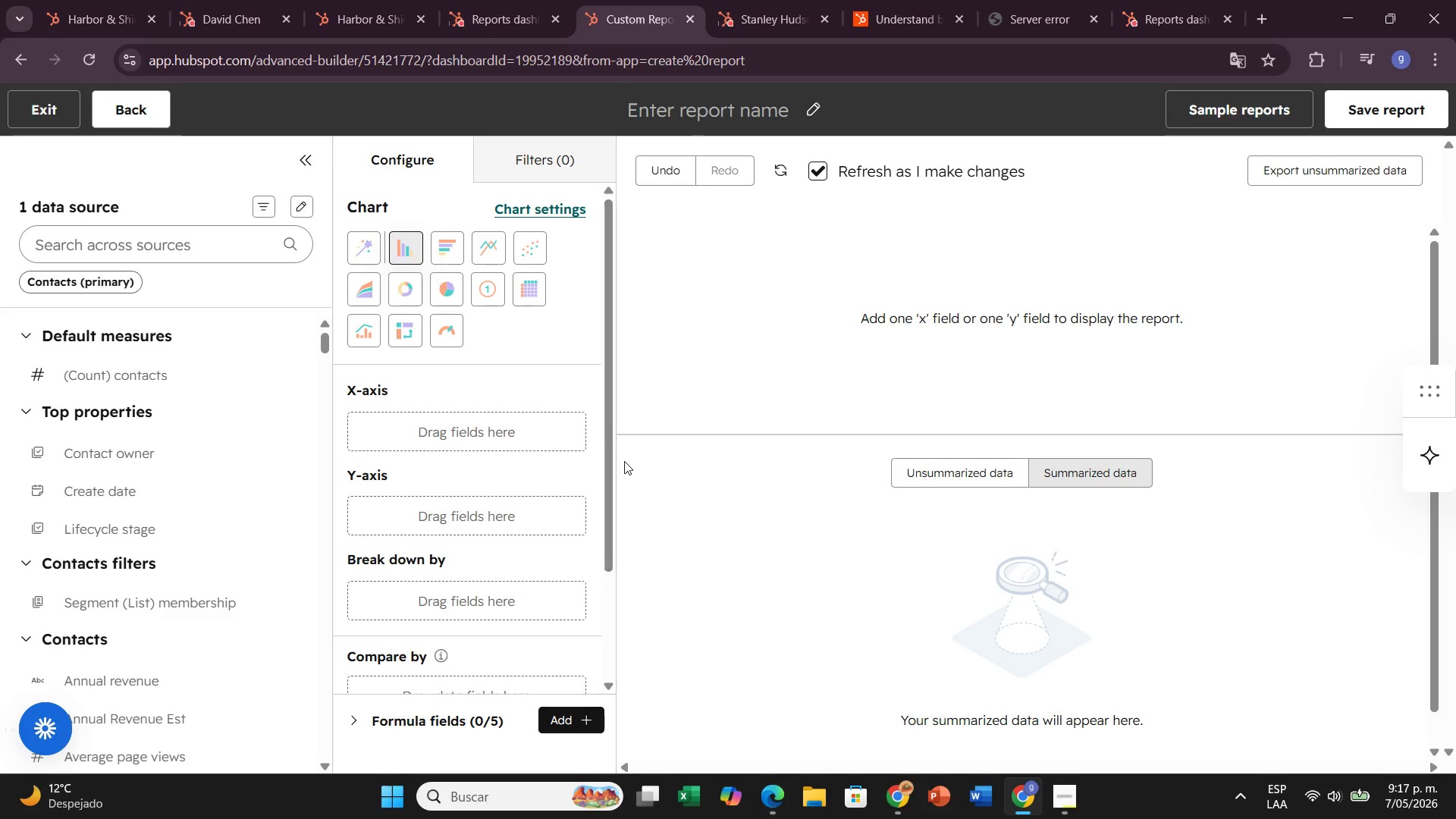 
left_click_drag(start_coordinate=[612, 465], to_coordinate=[655, 421])
 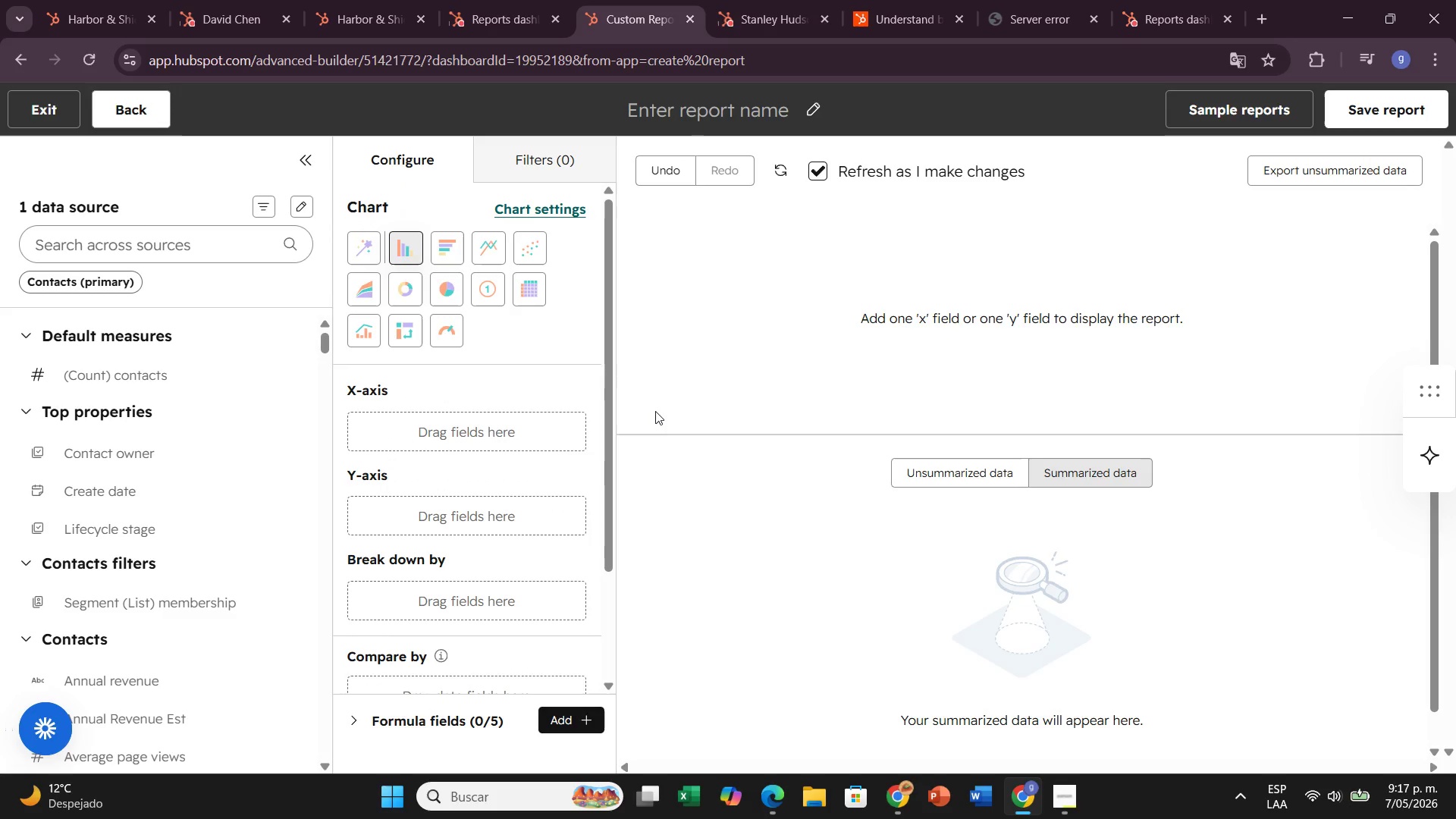 
wait(10.7)
 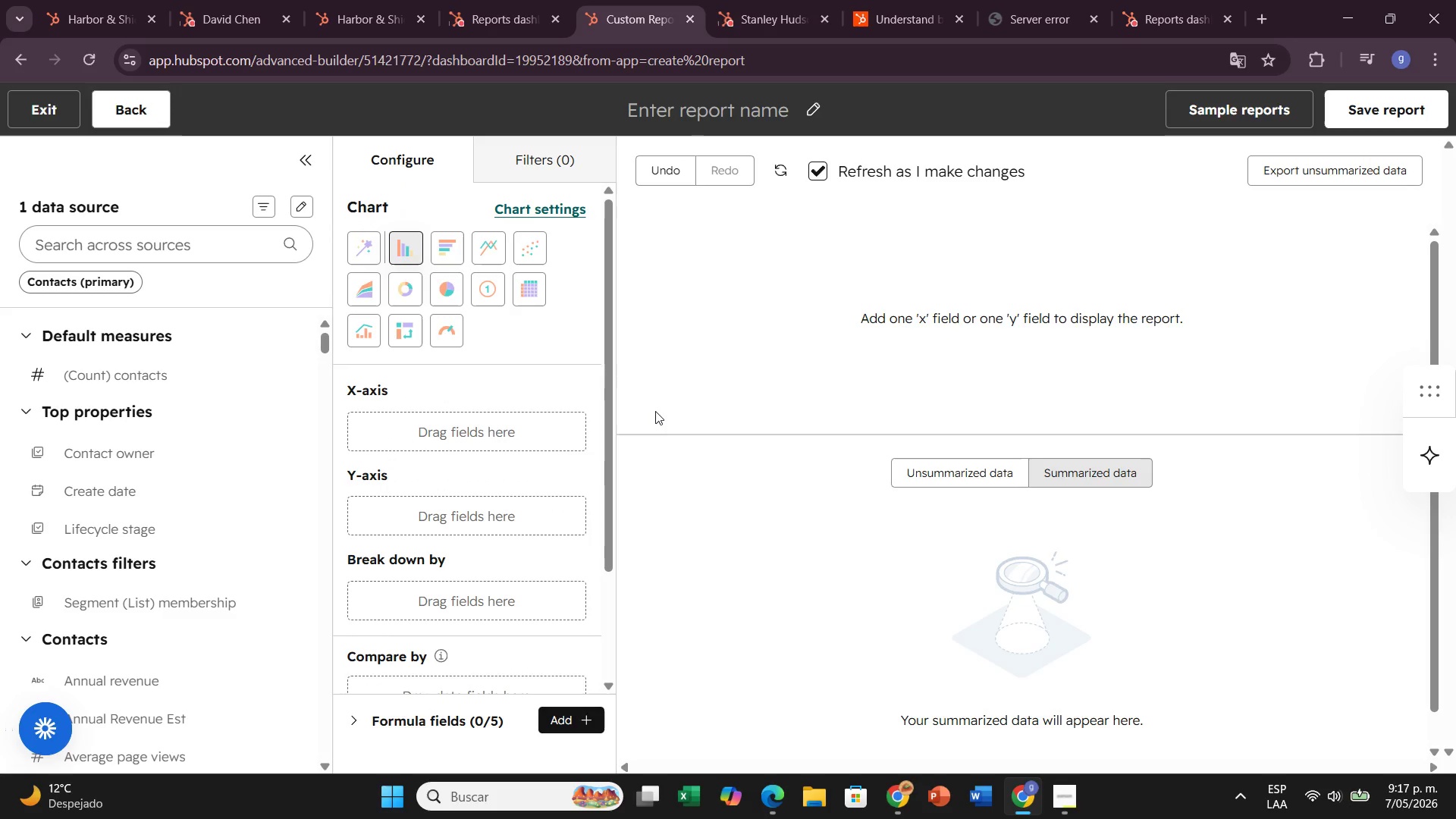 
scroll: coordinate [193, 520], scroll_direction: down, amount: 1.0
 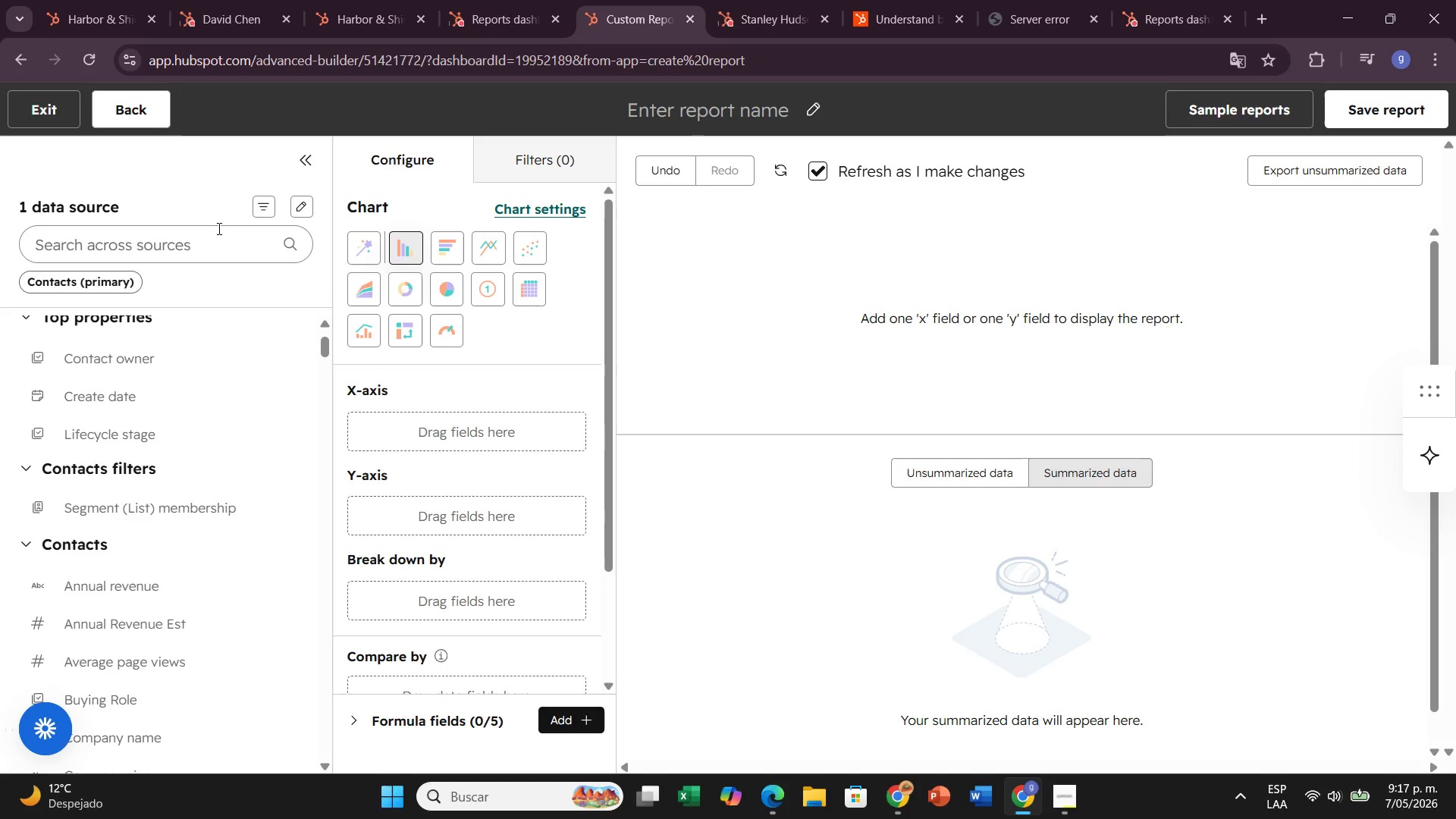 
left_click([224, 237])
 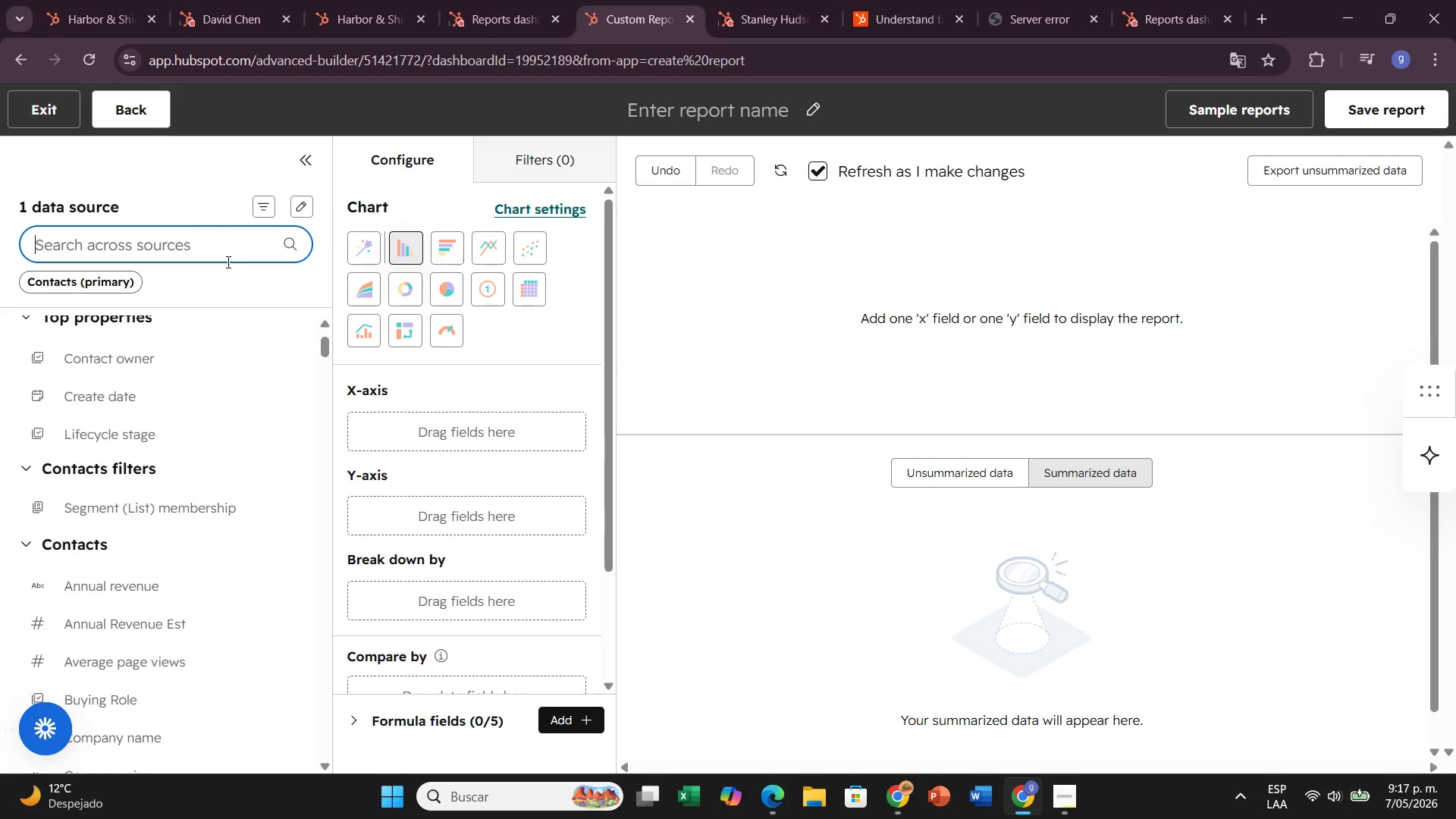 
type(react)
 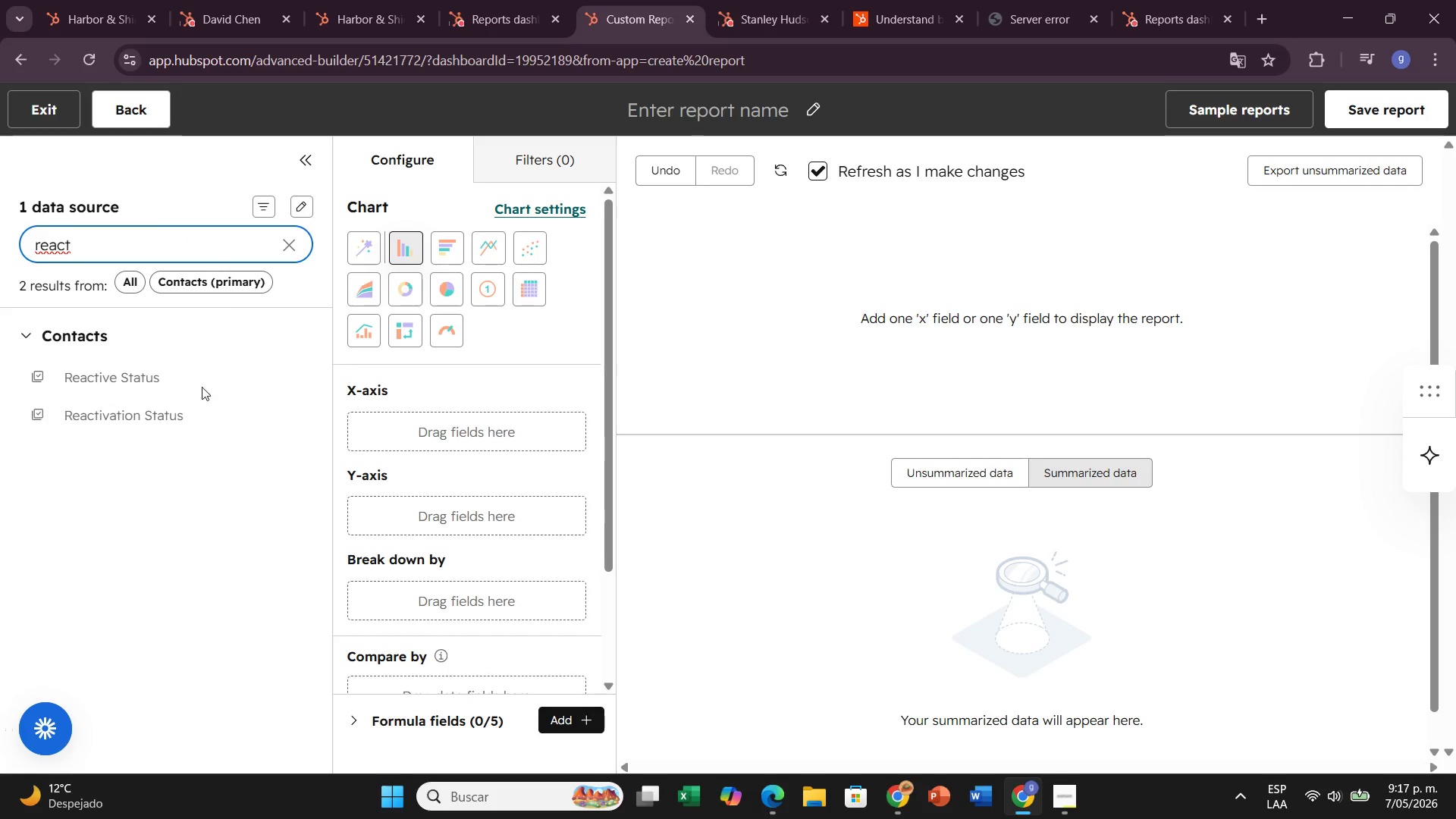 
left_click_drag(start_coordinate=[190, 426], to_coordinate=[430, 423])
 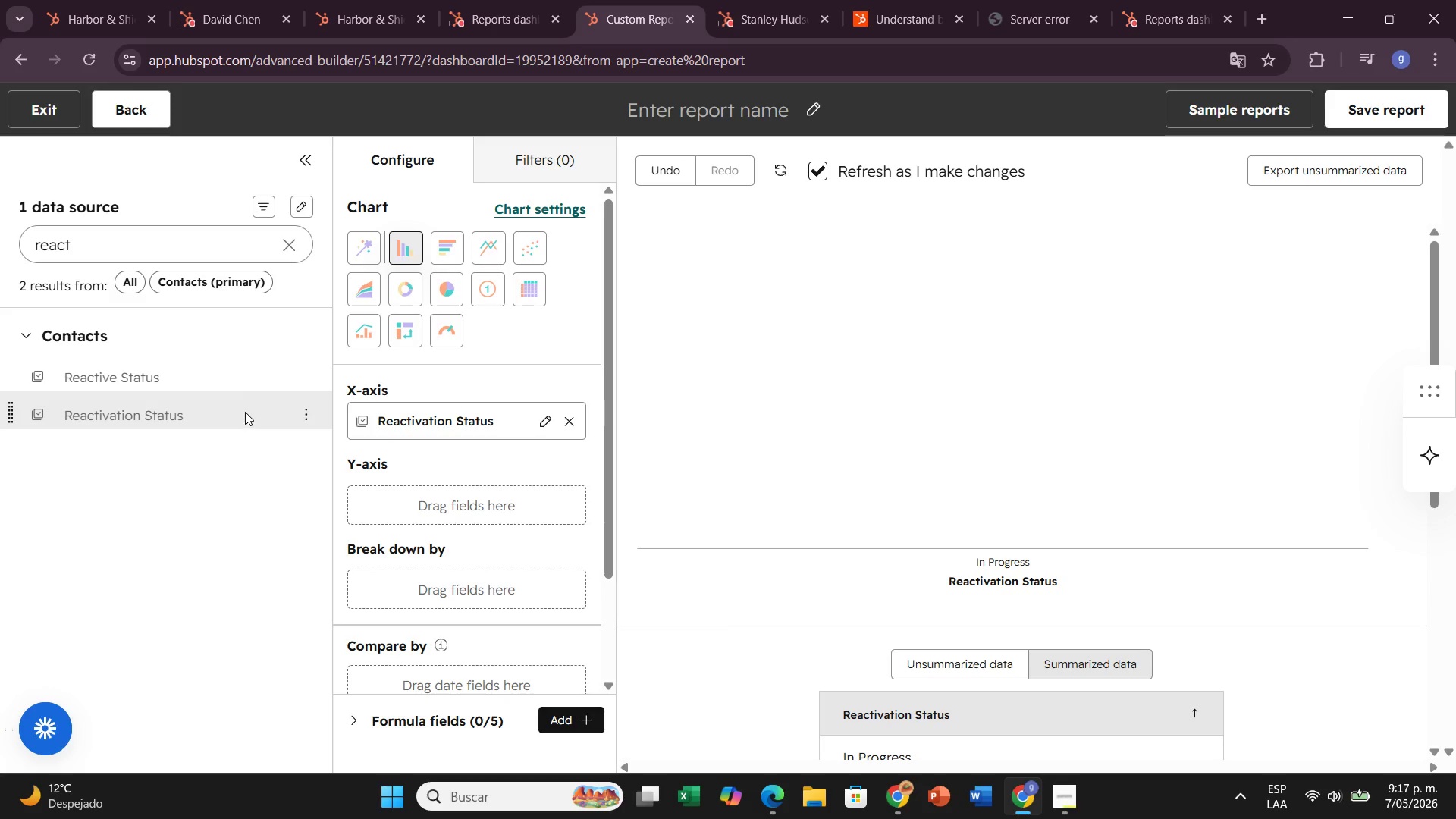 
wait(7.97)
 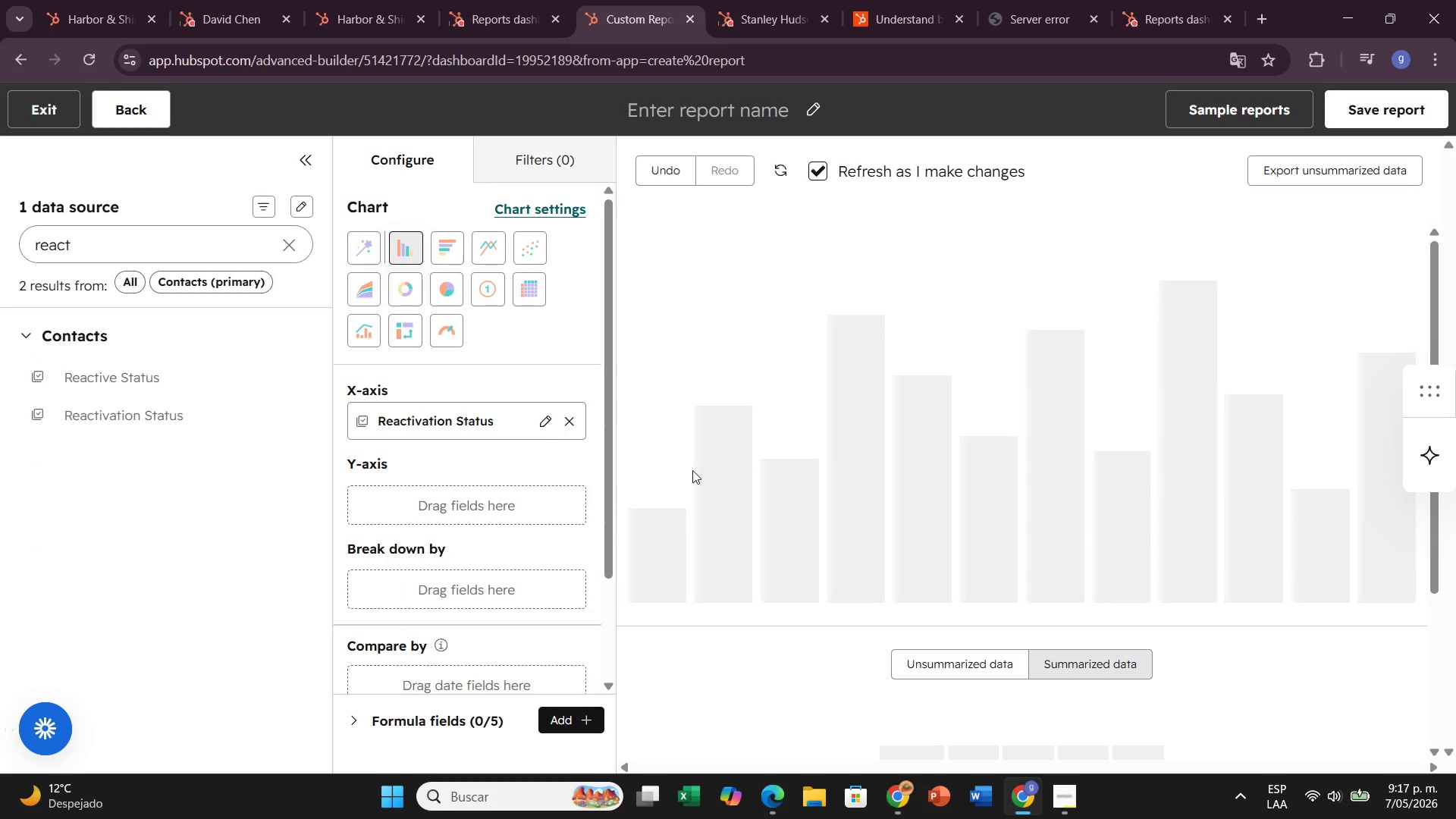 
scroll: coordinate [880, 432], scroll_direction: up, amount: 2.0
 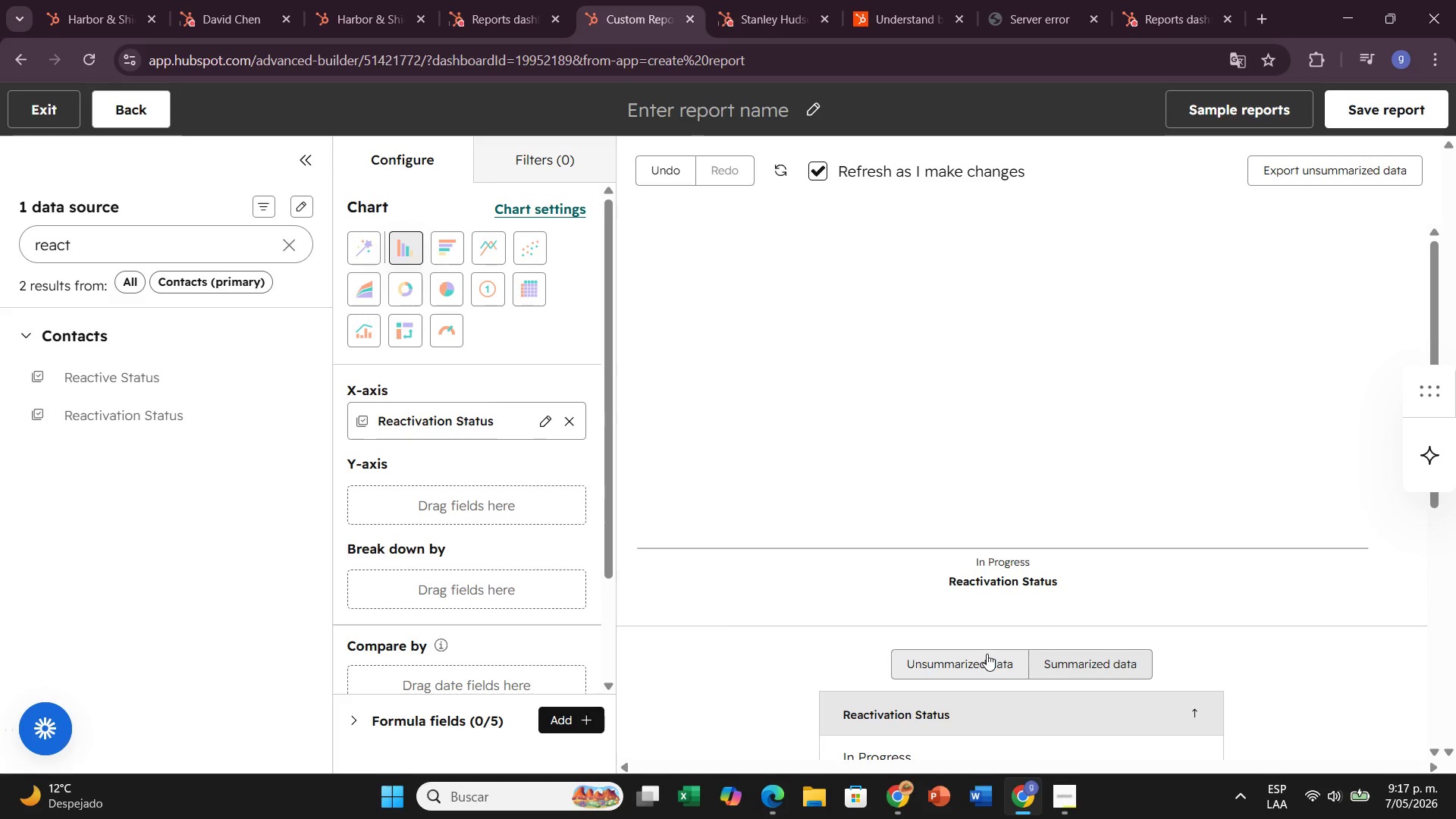 
left_click([987, 654])
 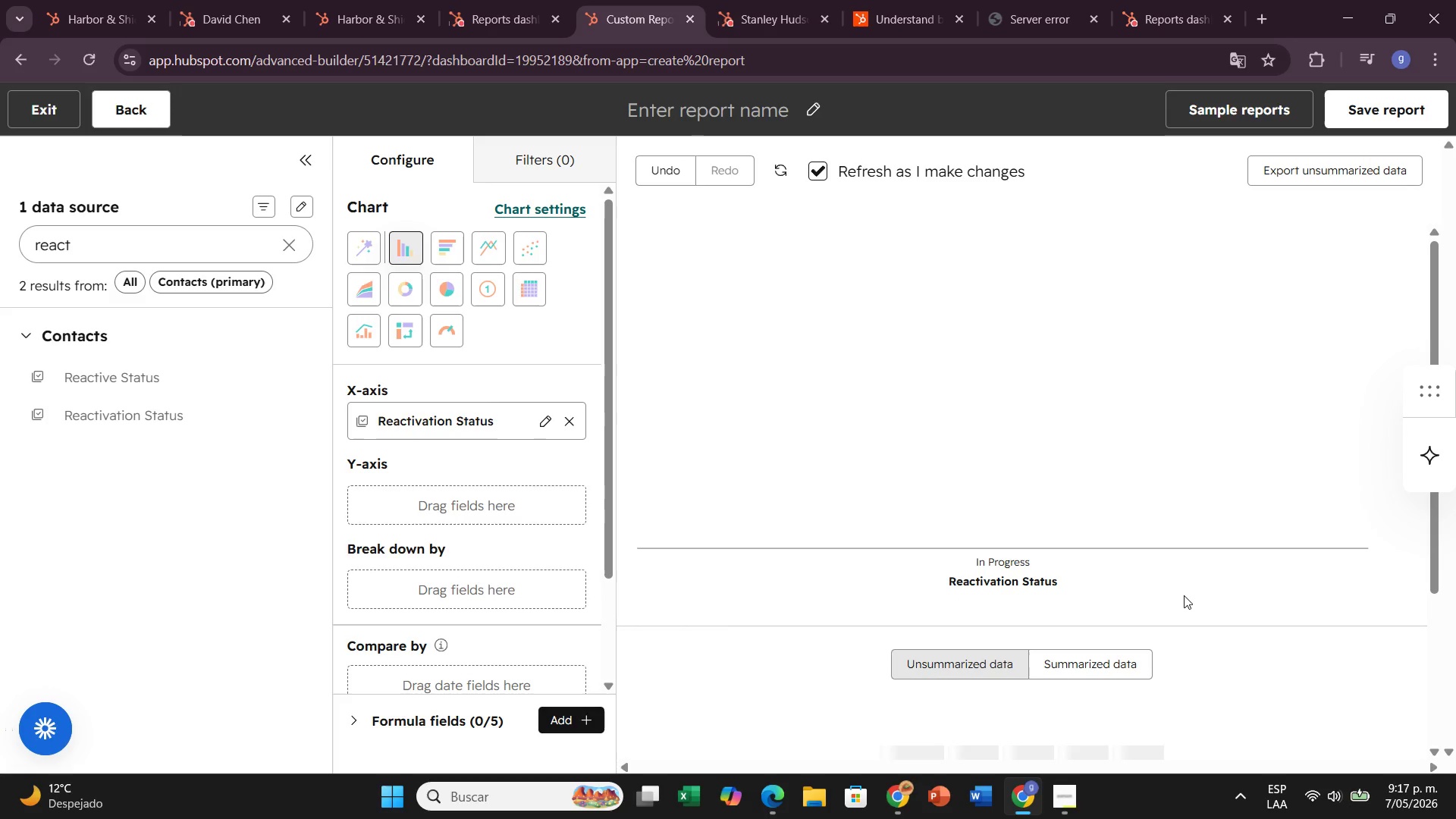 
scroll: coordinate [1184, 595], scroll_direction: down, amount: 1.0
 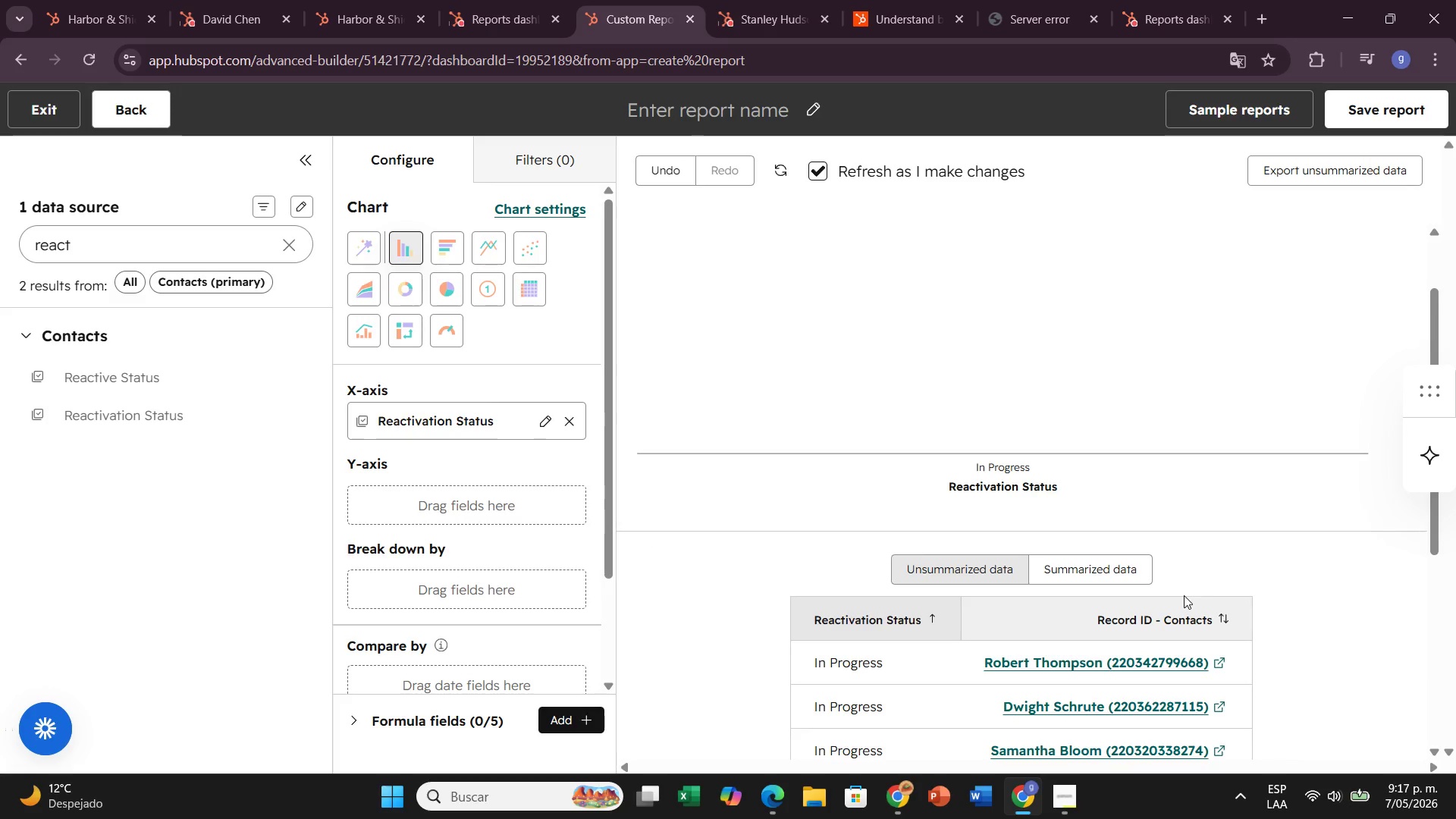 
wait(24.69)
 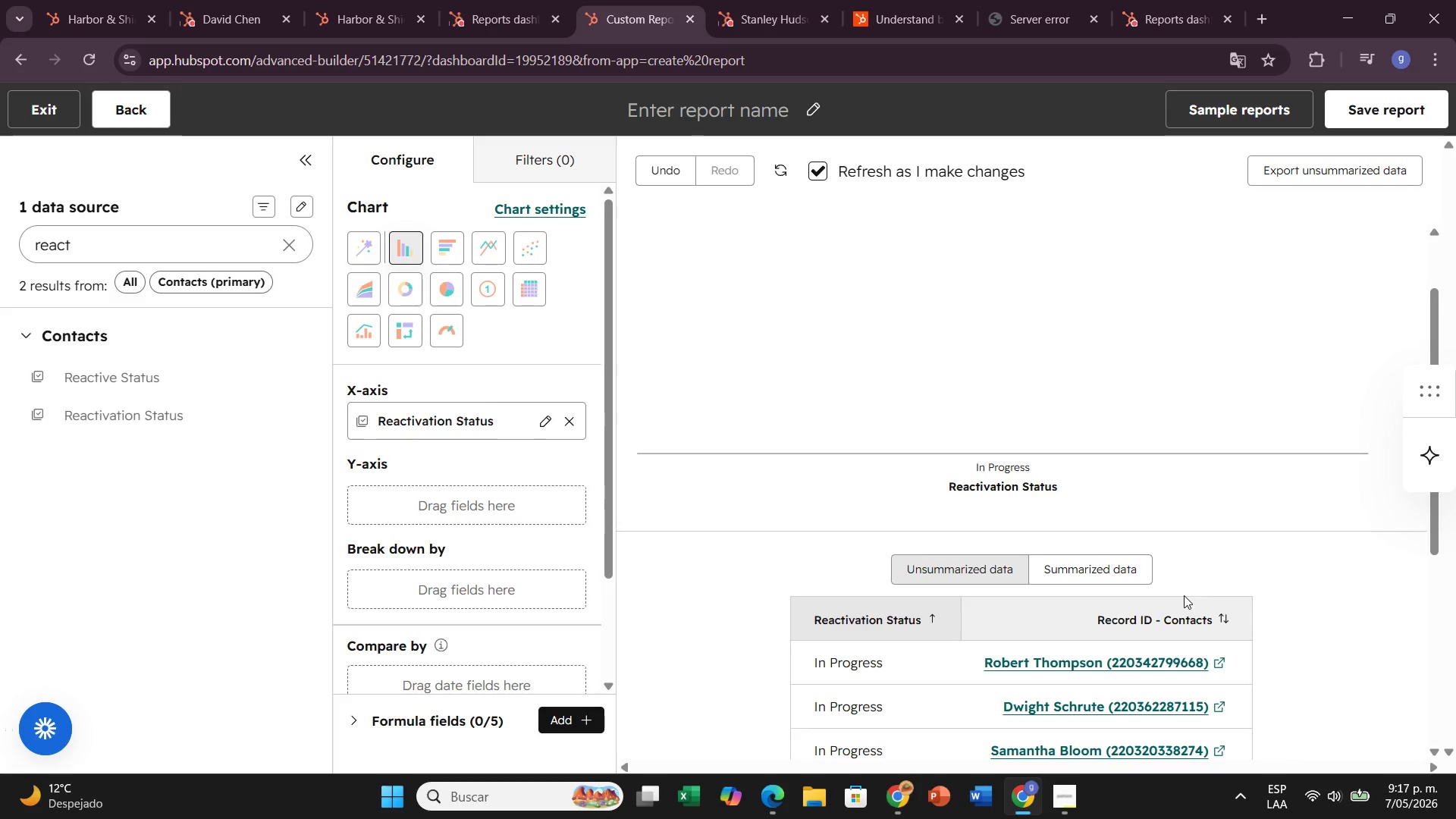 
left_click([1121, 568])
 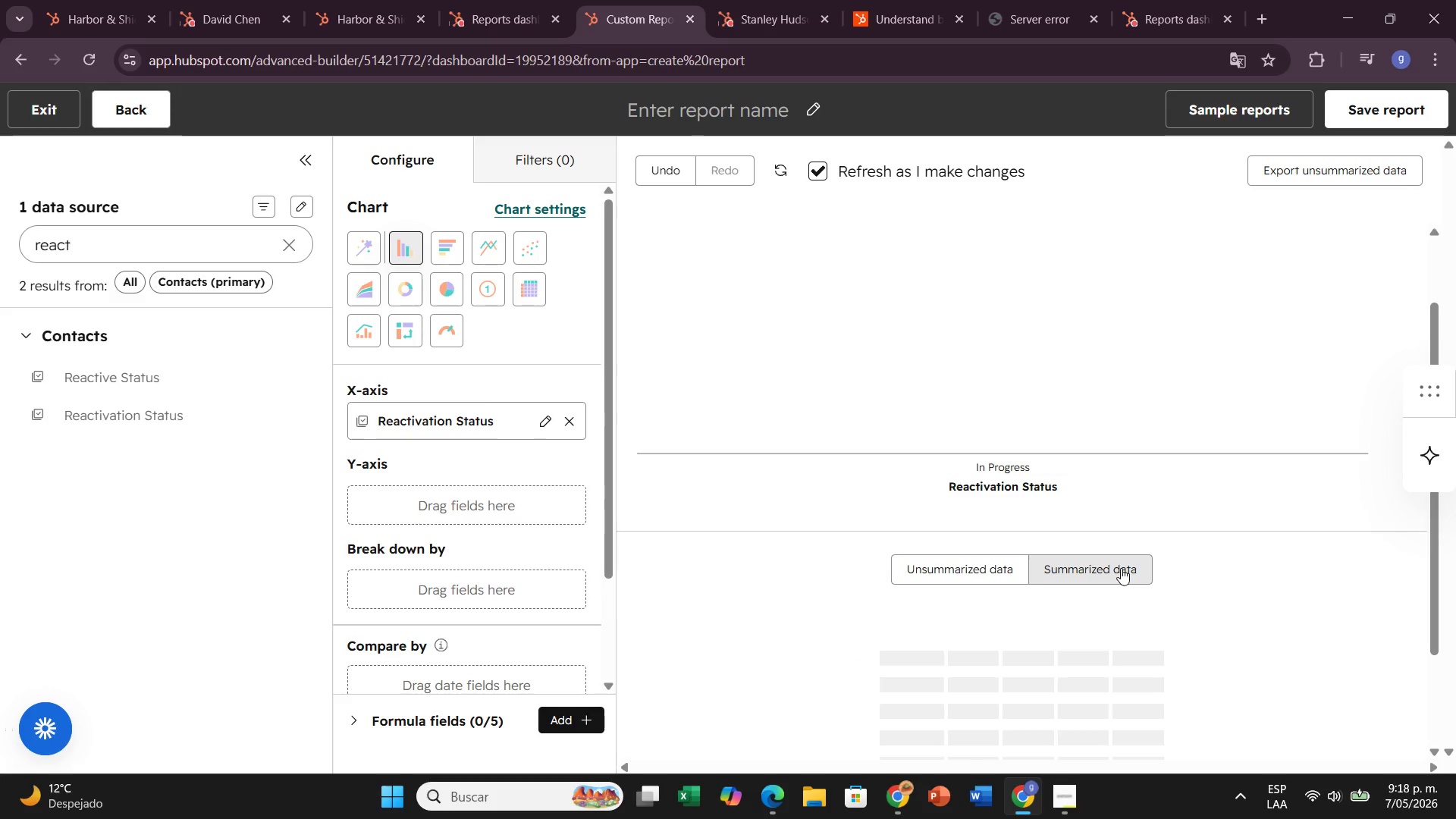 
scroll: coordinate [1121, 568], scroll_direction: up, amount: 1.0
 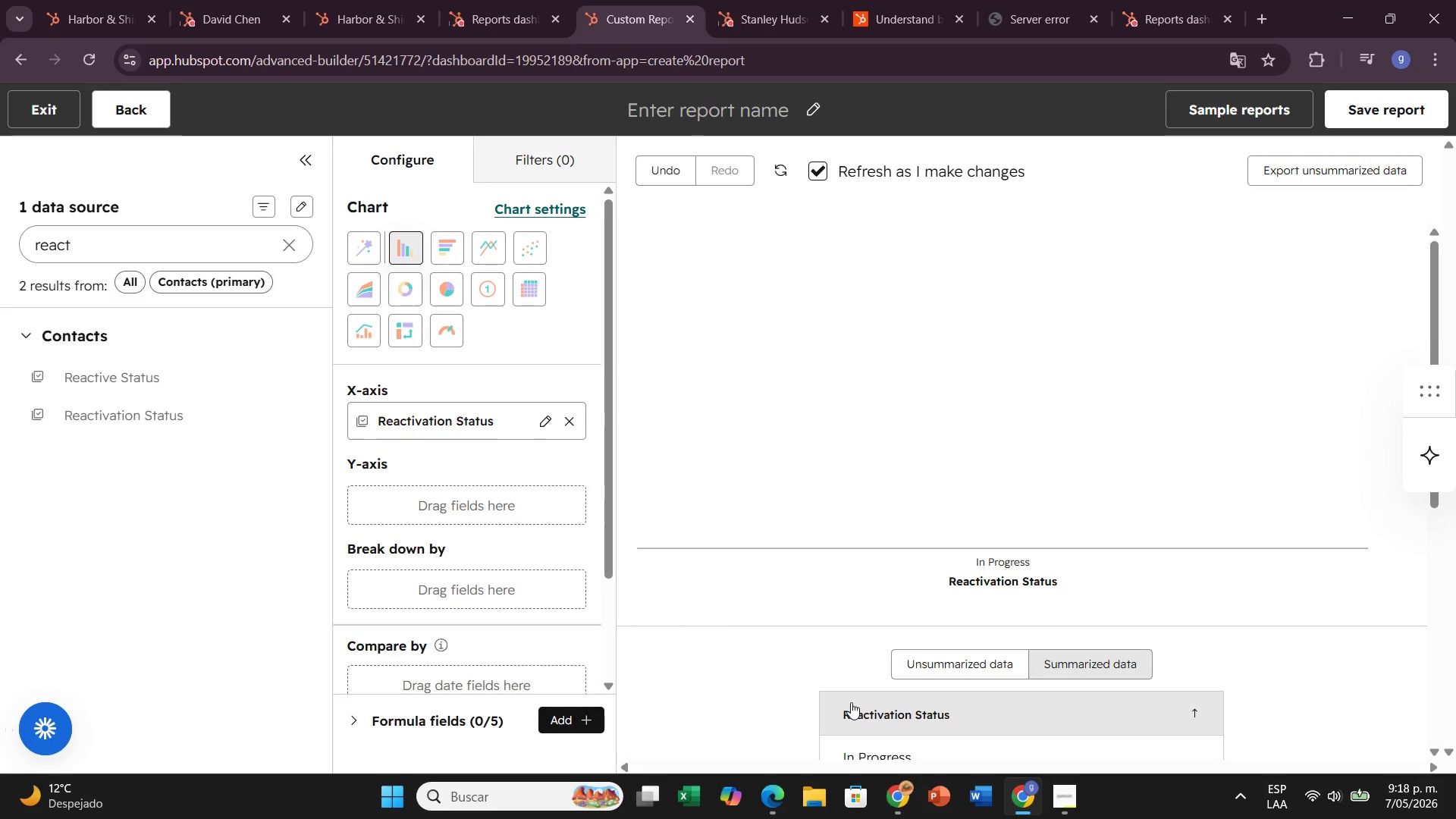 
wait(38.47)
 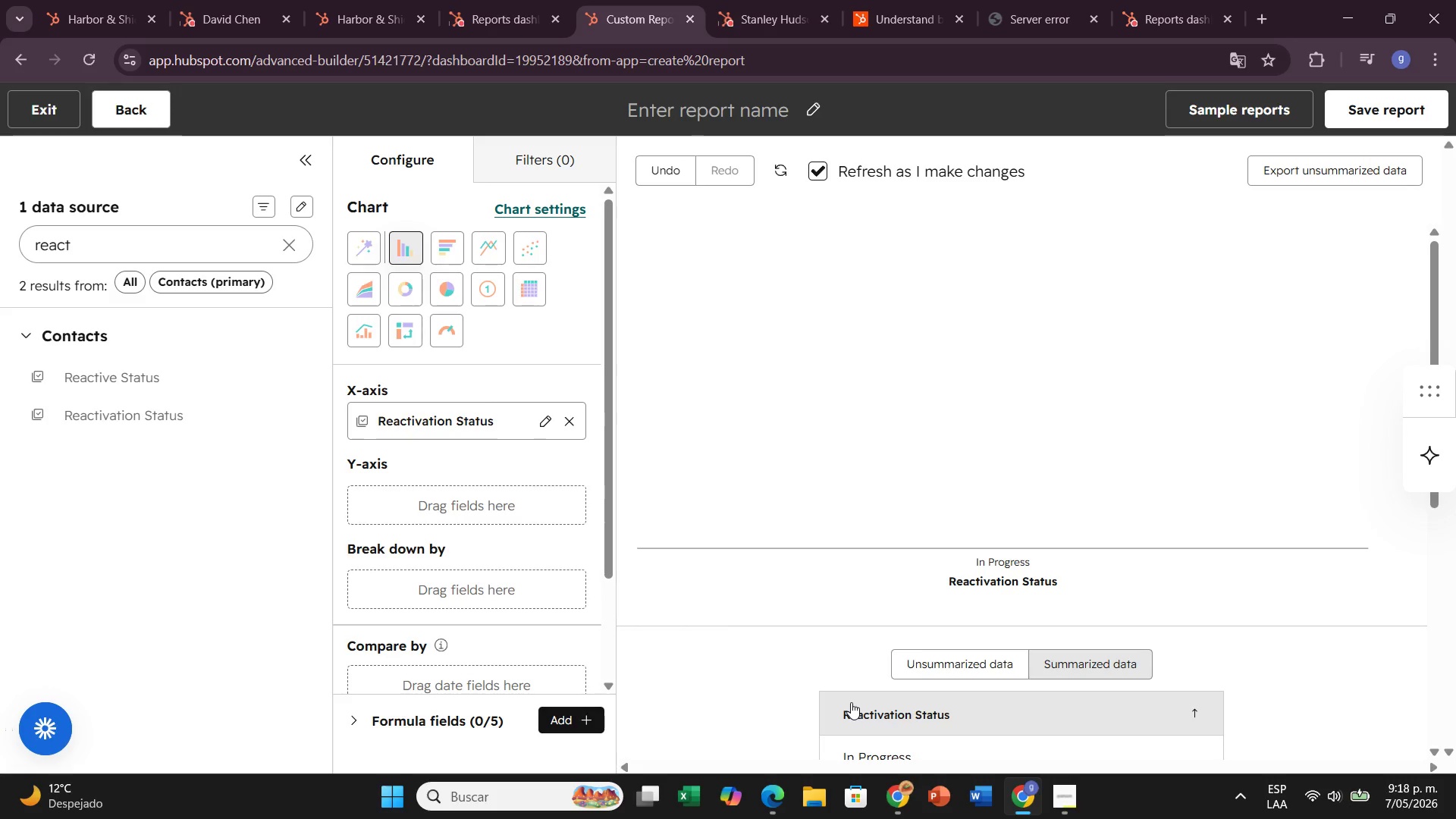 
left_click([567, 416])
 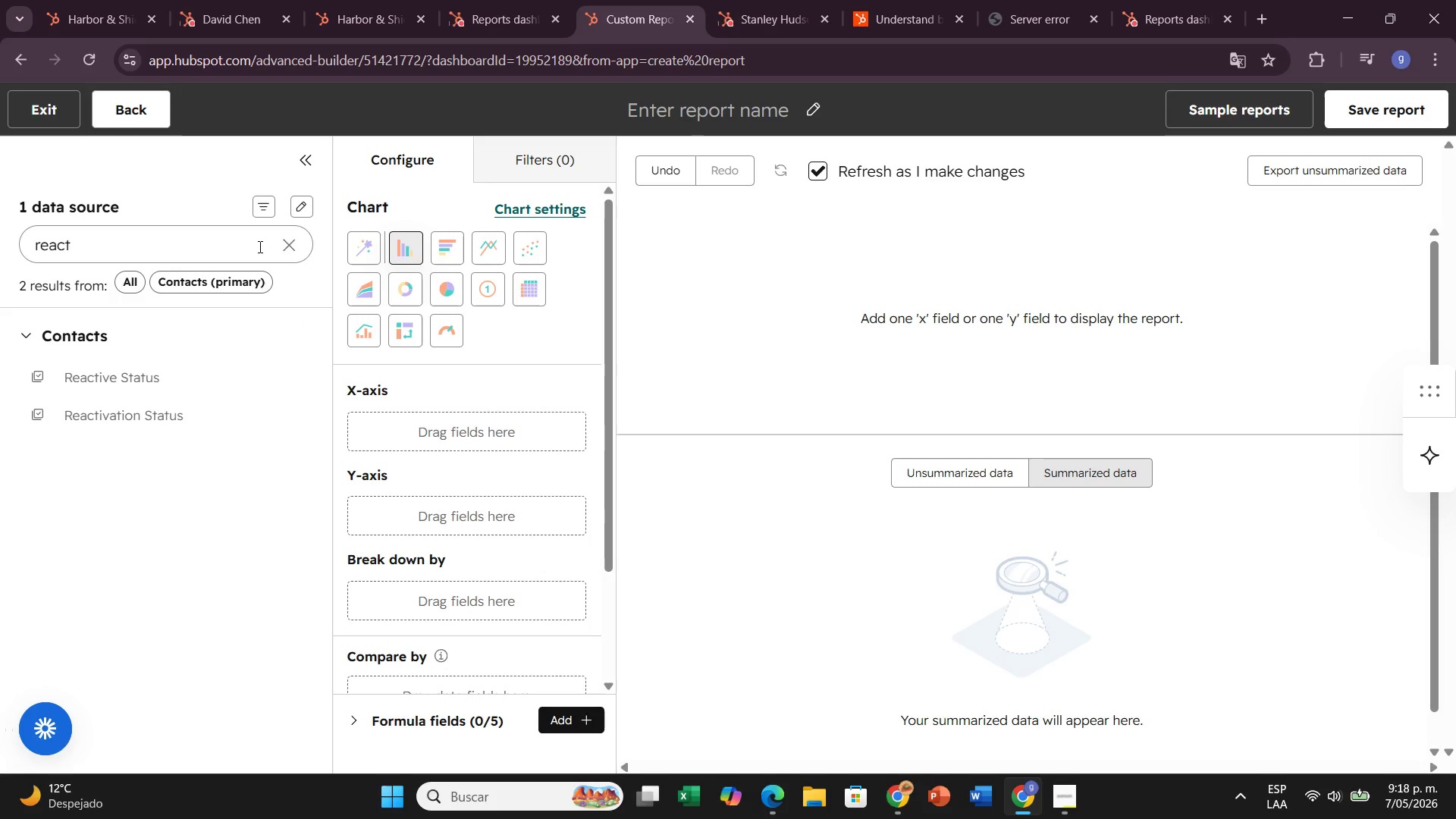 
left_click([259, 246])
 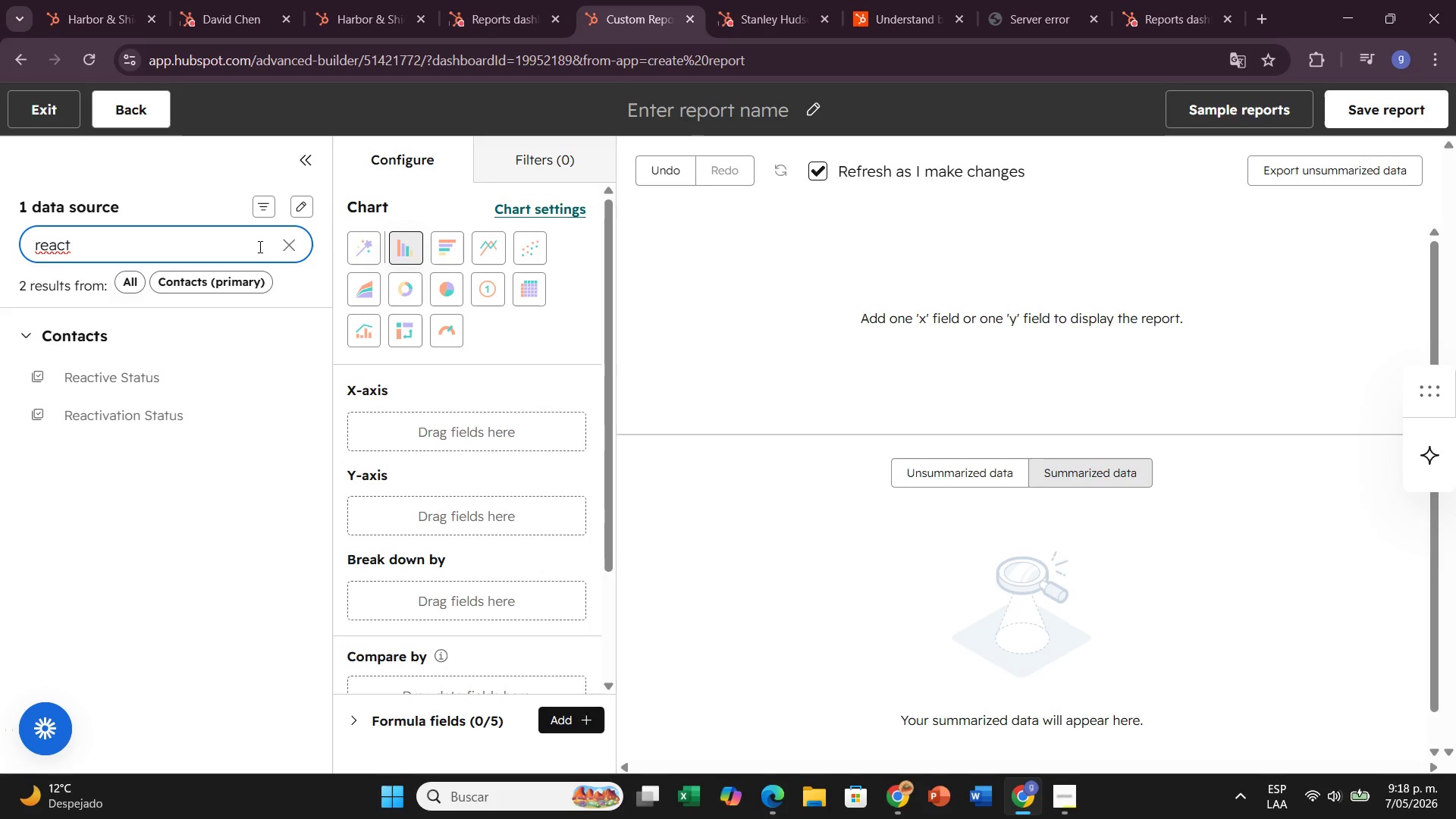 
key(Backspace)
key(Backspace)
key(Backspace)
key(Backspace)
key(Backspace)
key(Backspace)
key(Backspace)
type(estima)
 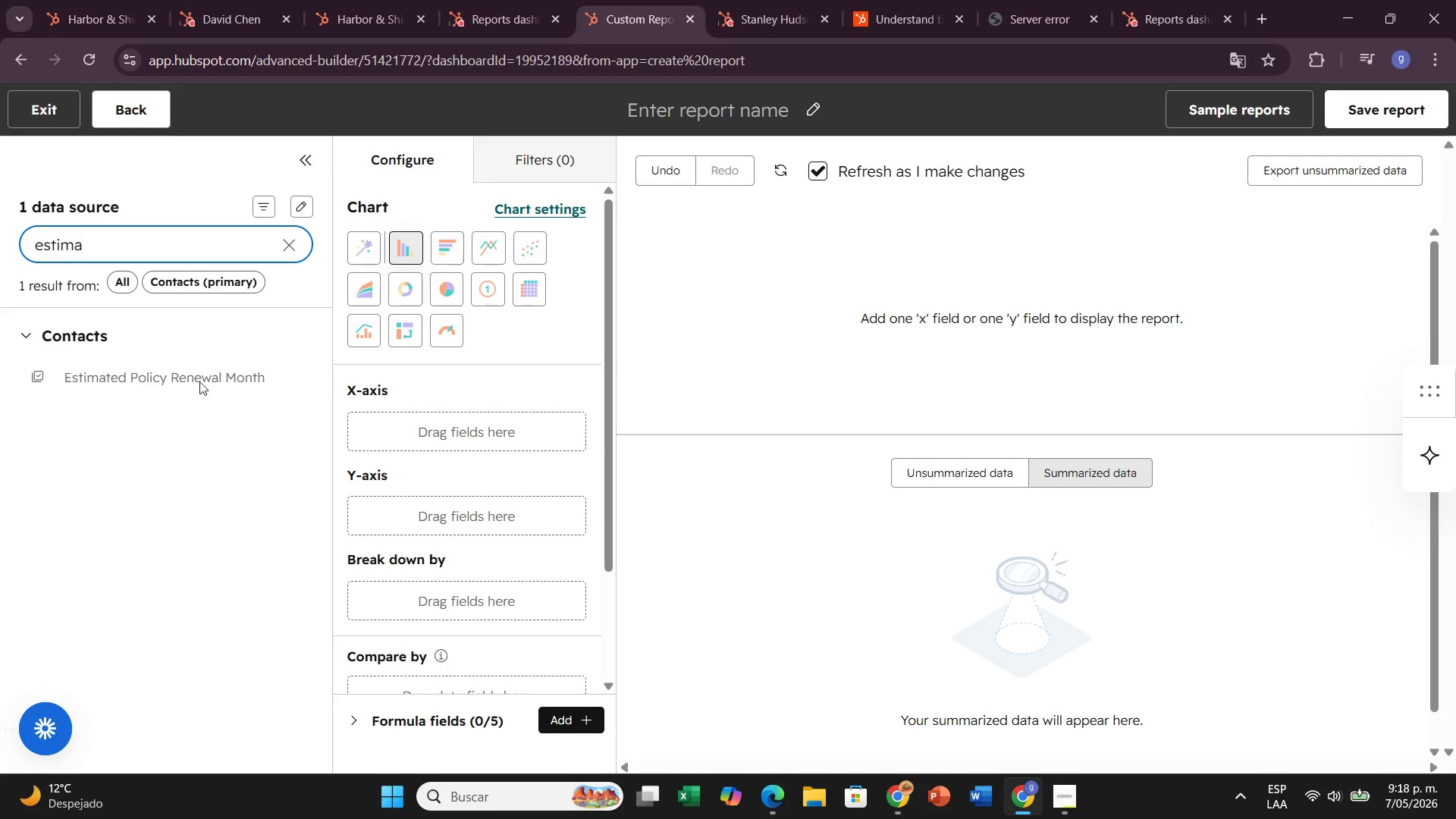 
left_click_drag(start_coordinate=[198, 377], to_coordinate=[424, 418])
 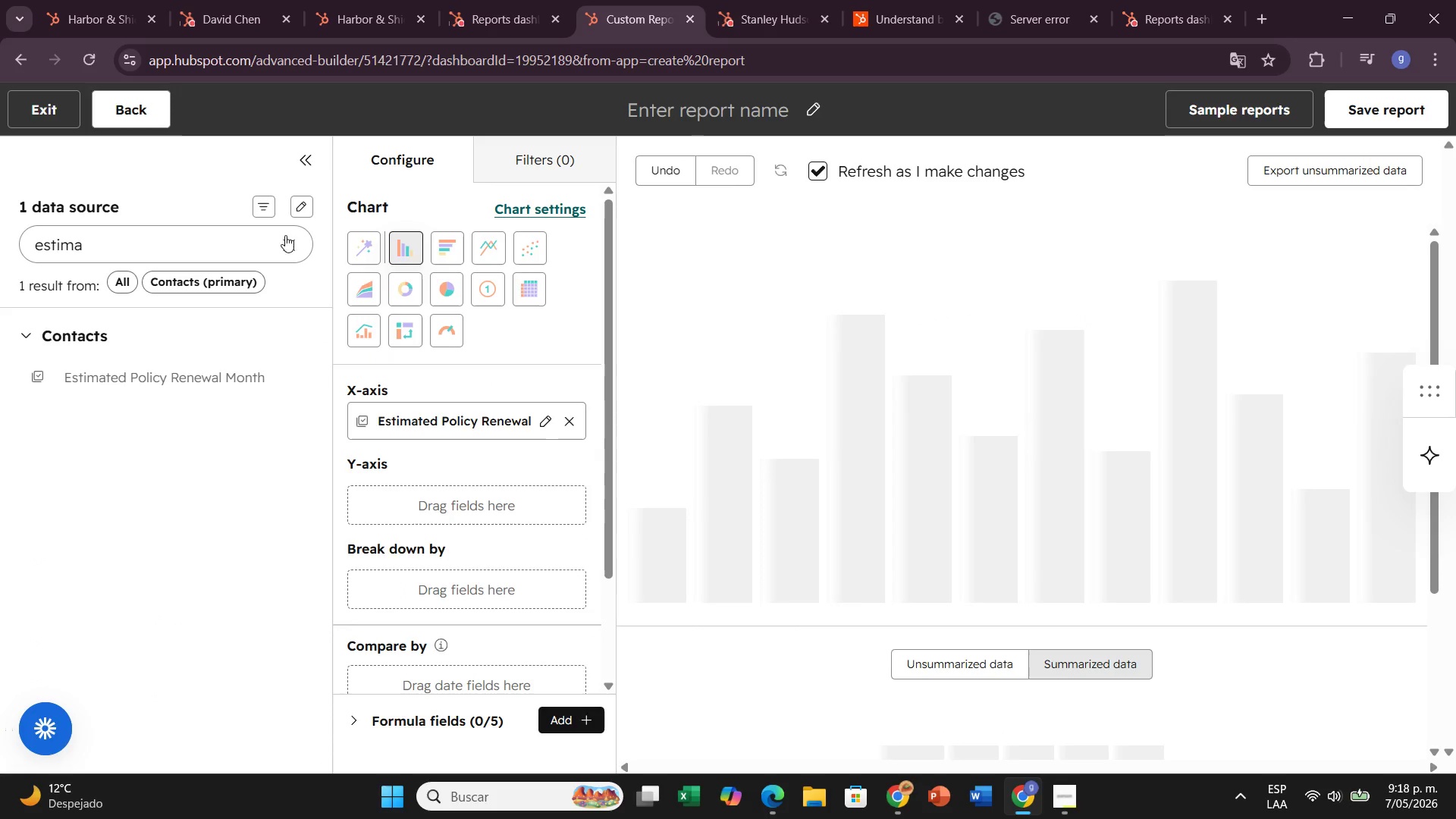 
left_click([279, 240])
 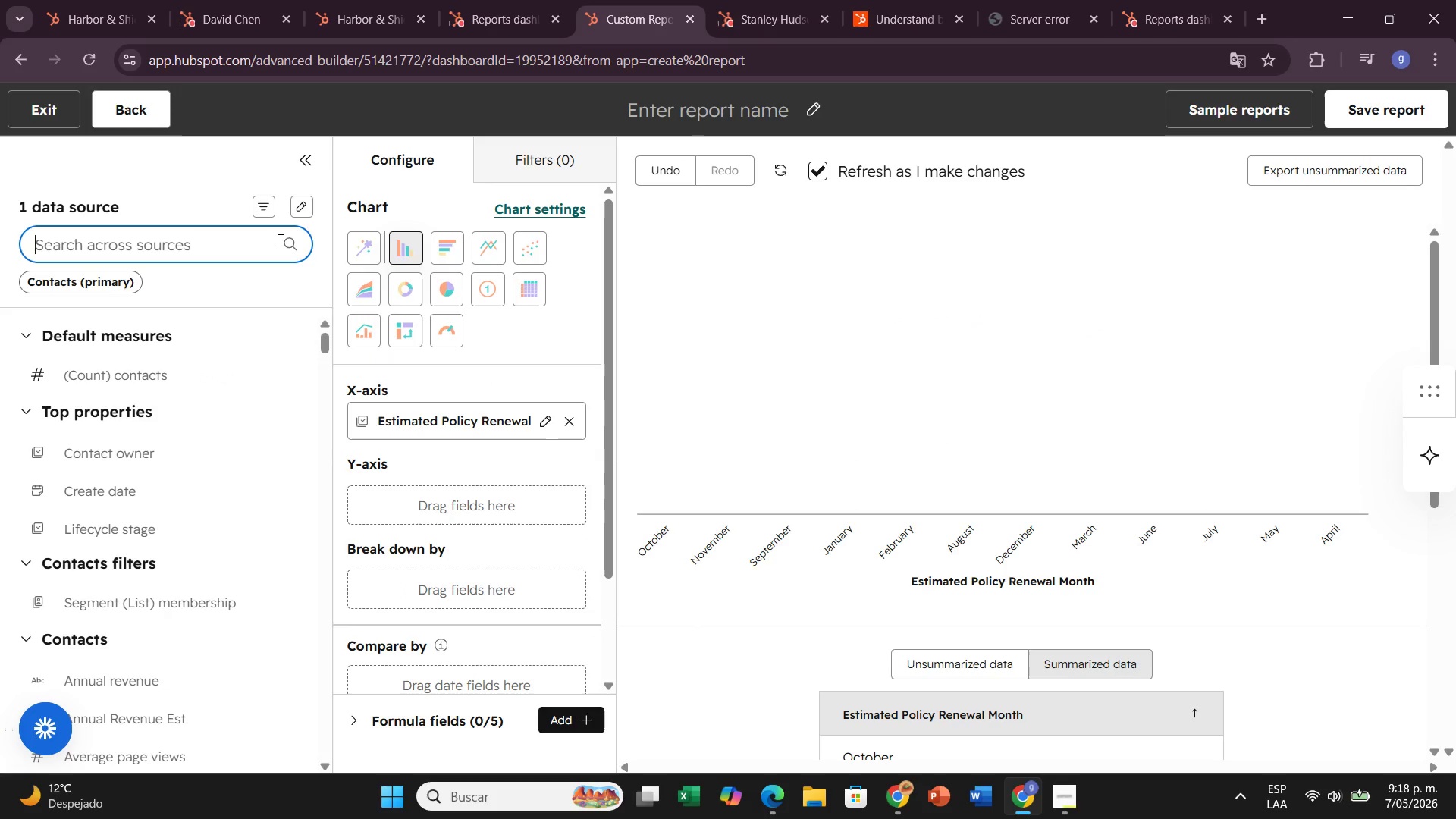 
type(count f)
key(Backspace)
type(o)
 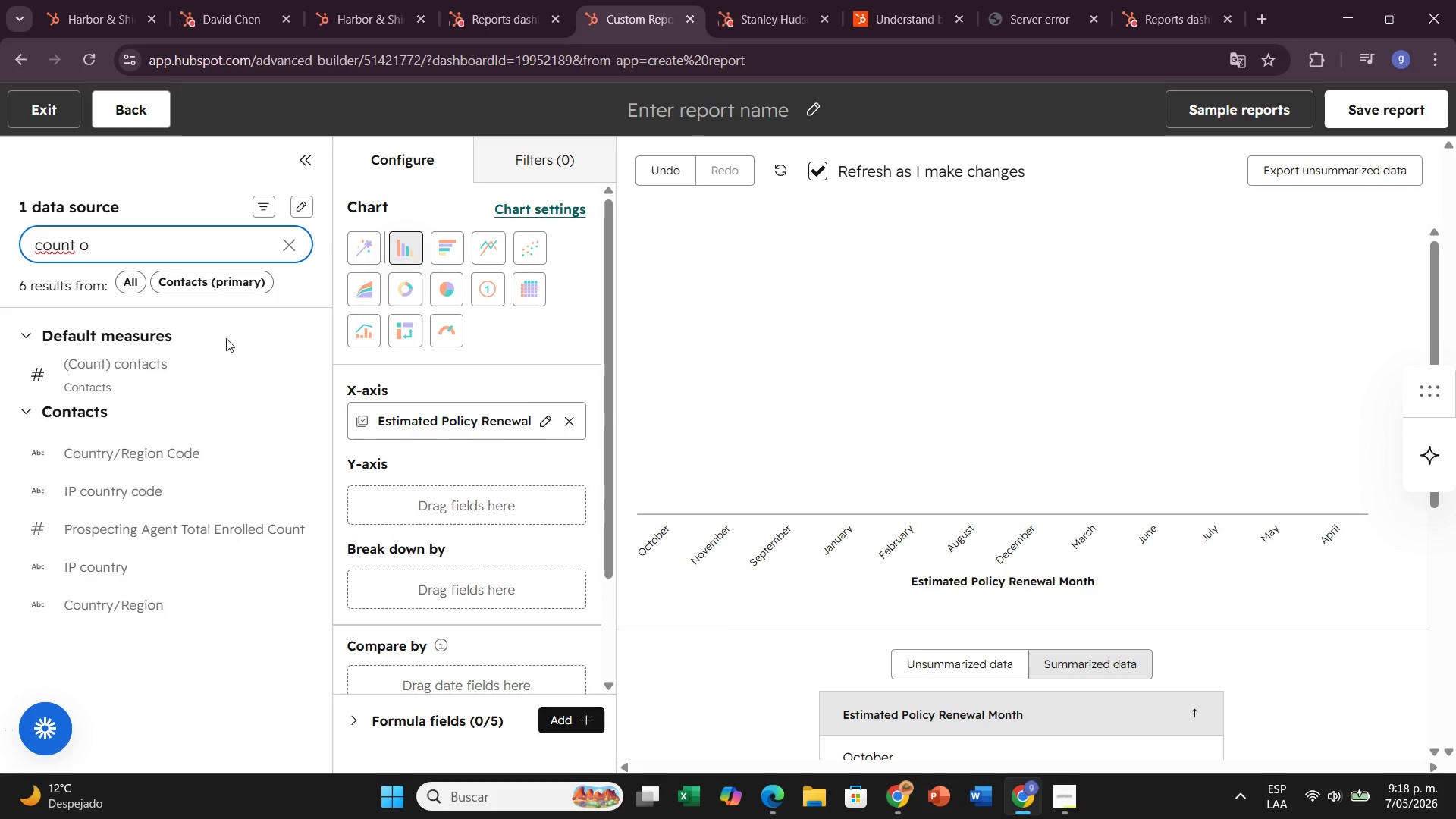 
left_click_drag(start_coordinate=[167, 366], to_coordinate=[355, 473])
 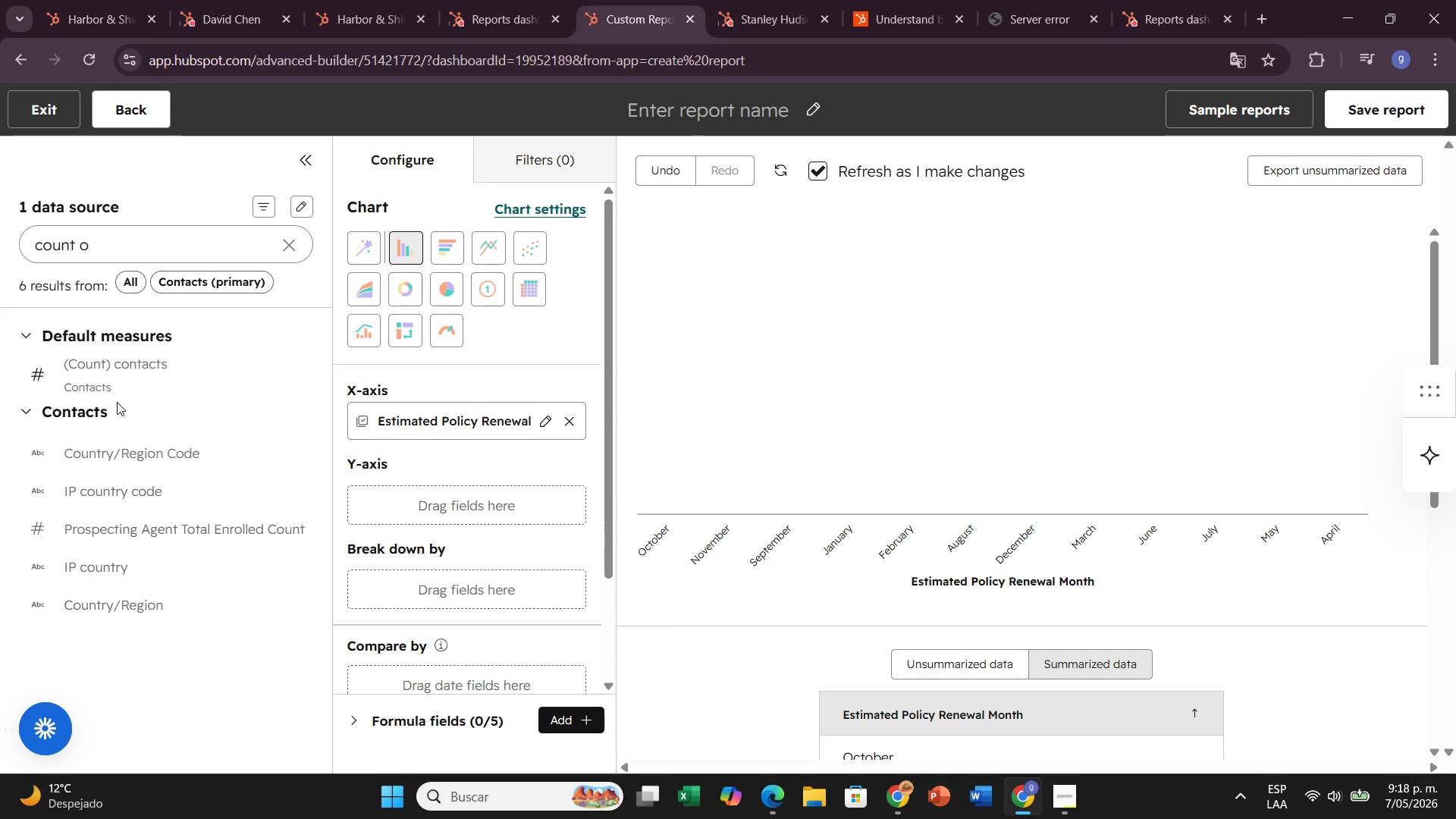 
left_click_drag(start_coordinate=[106, 372], to_coordinate=[359, 495])
 